 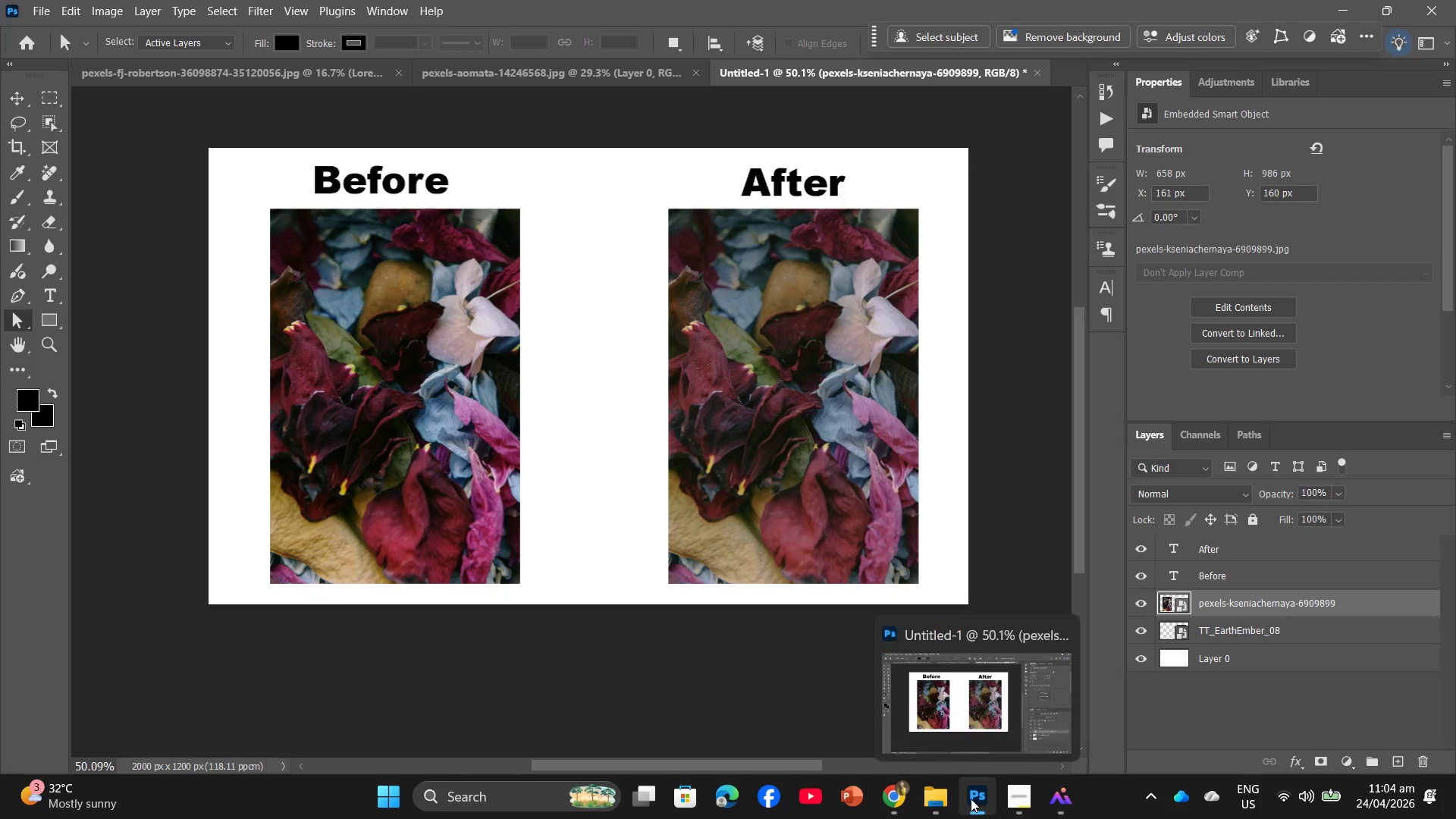 
key(Control+T)
 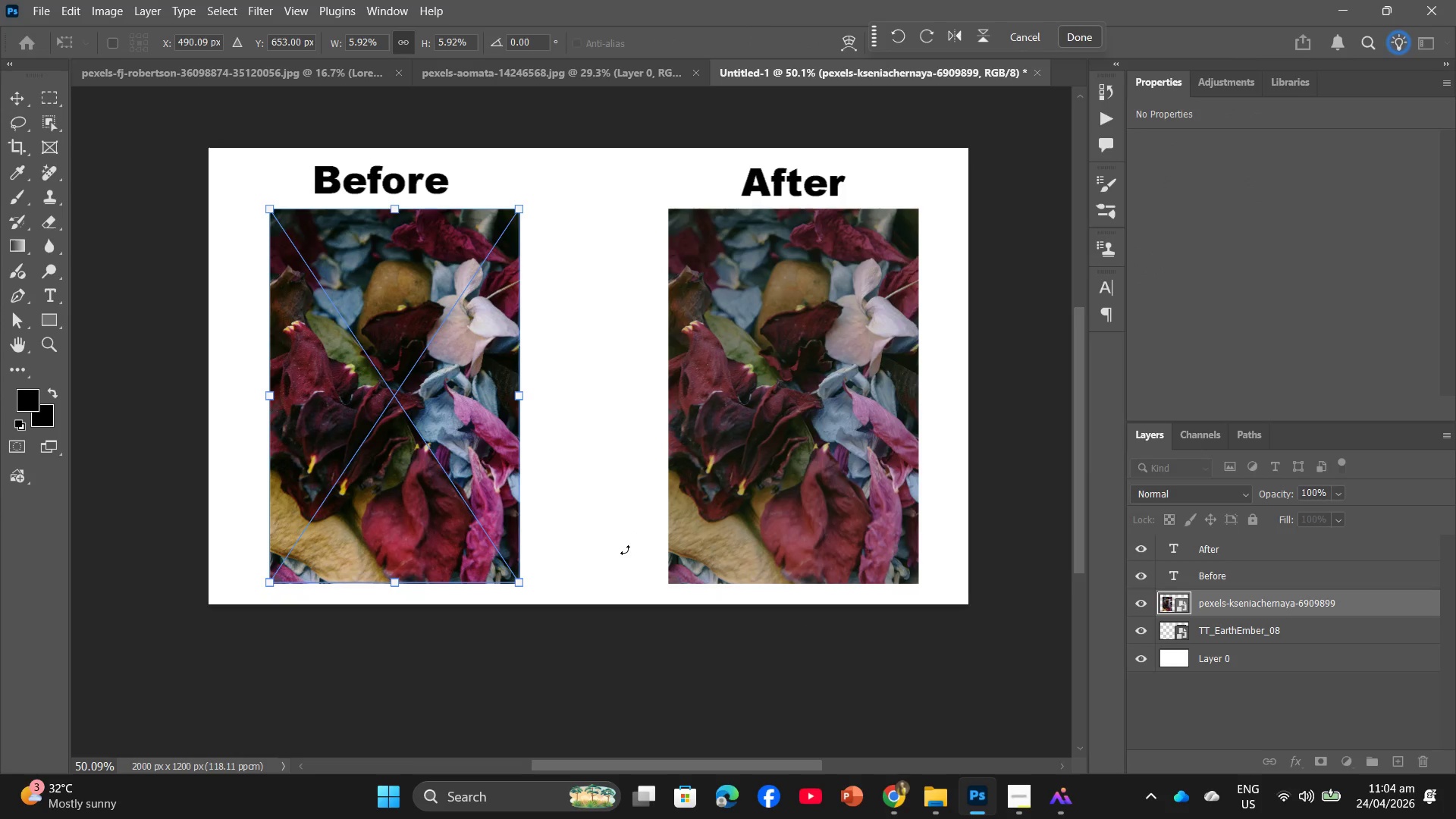 
key(Backspace)
 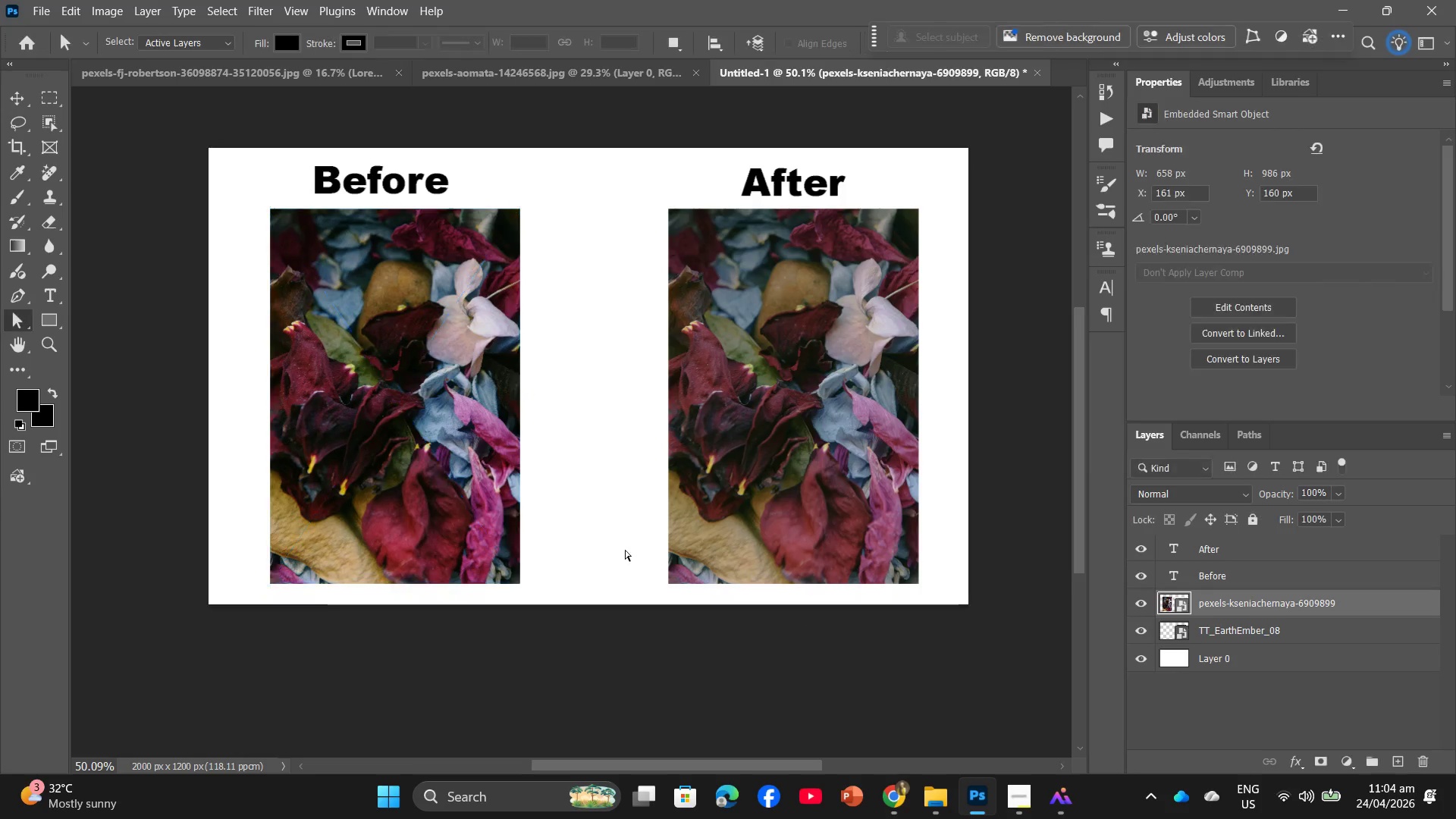 
key(Backspace)
 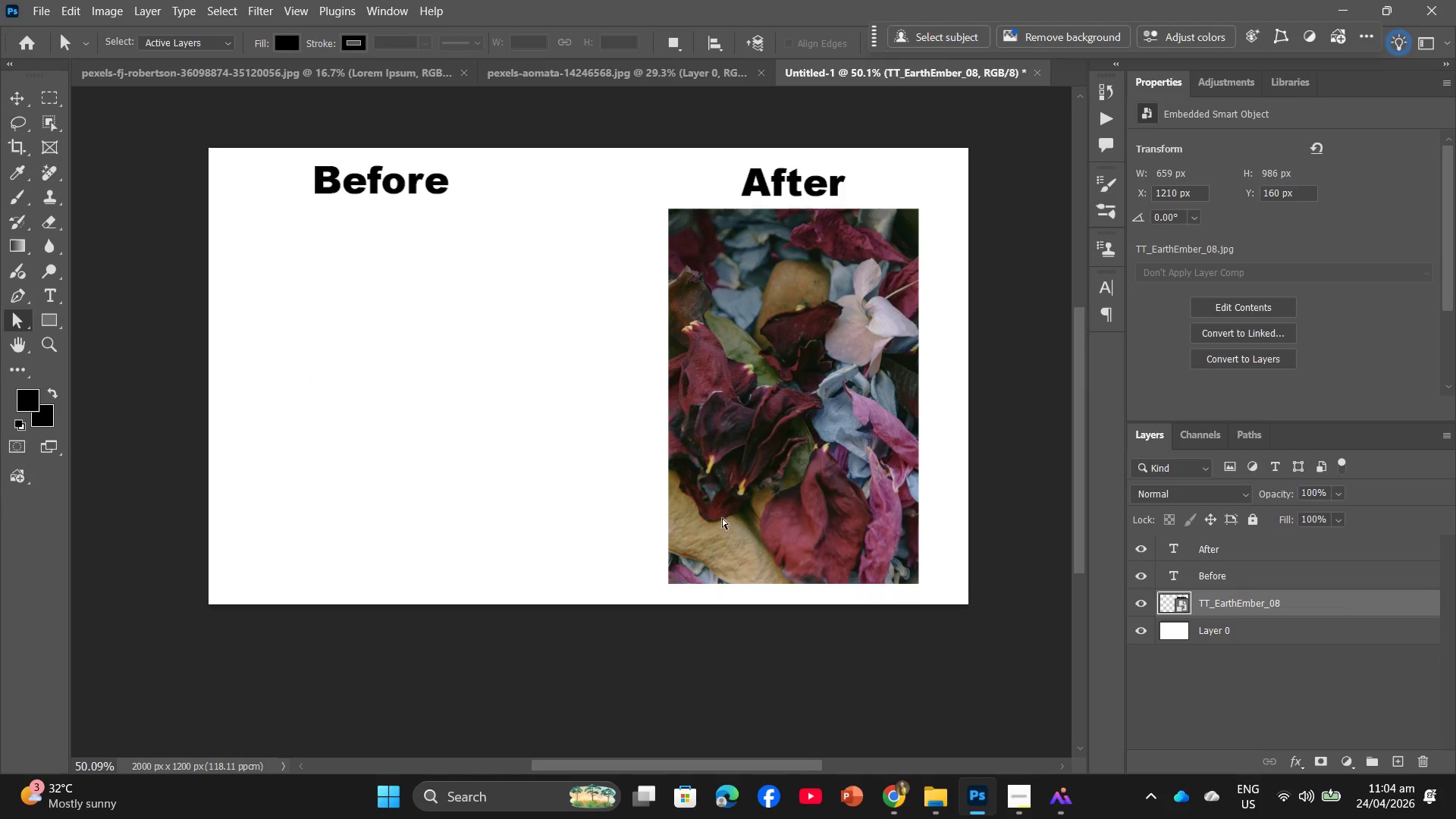 
key(Control+T)
 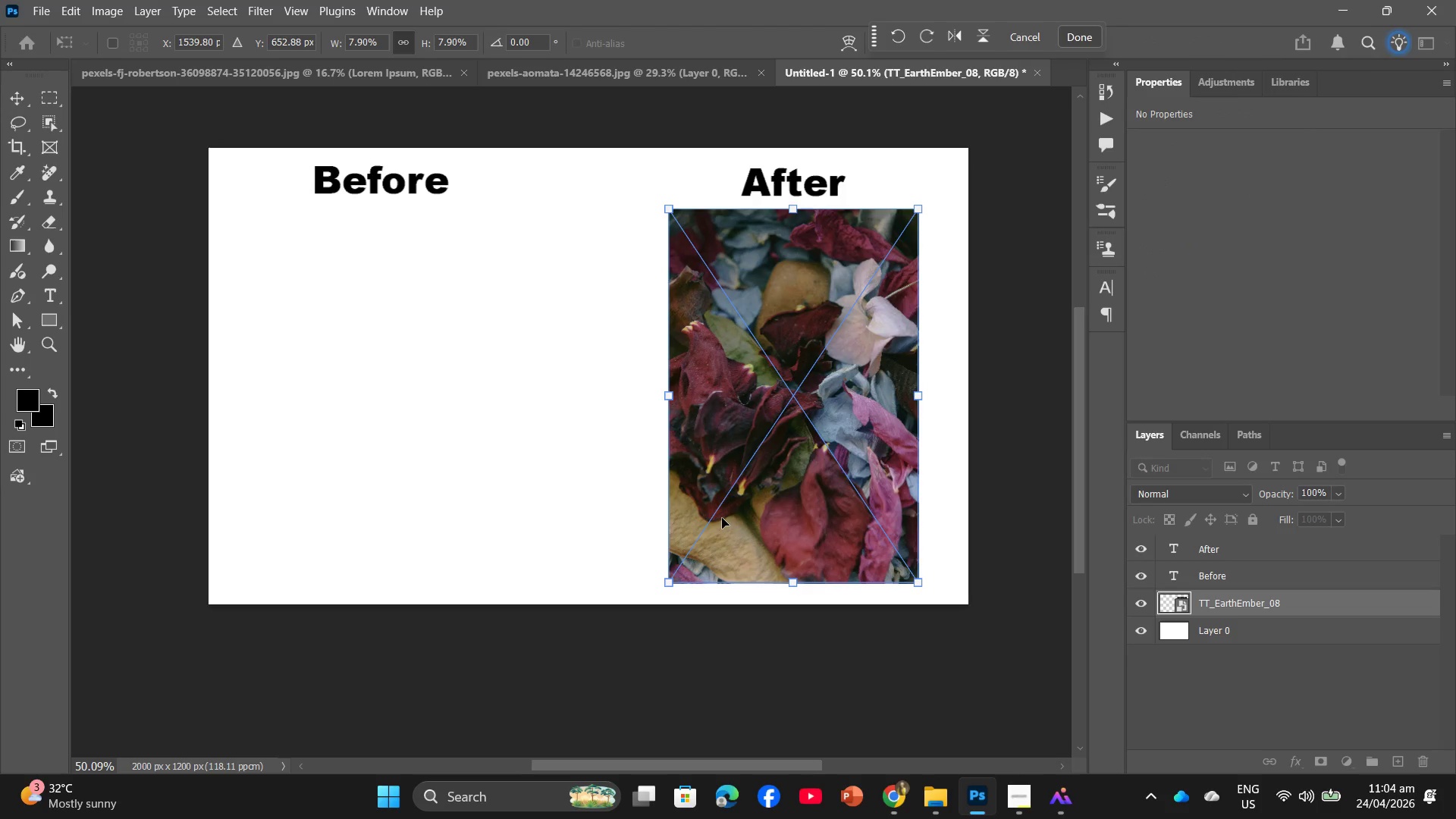 
key(Backspace)
 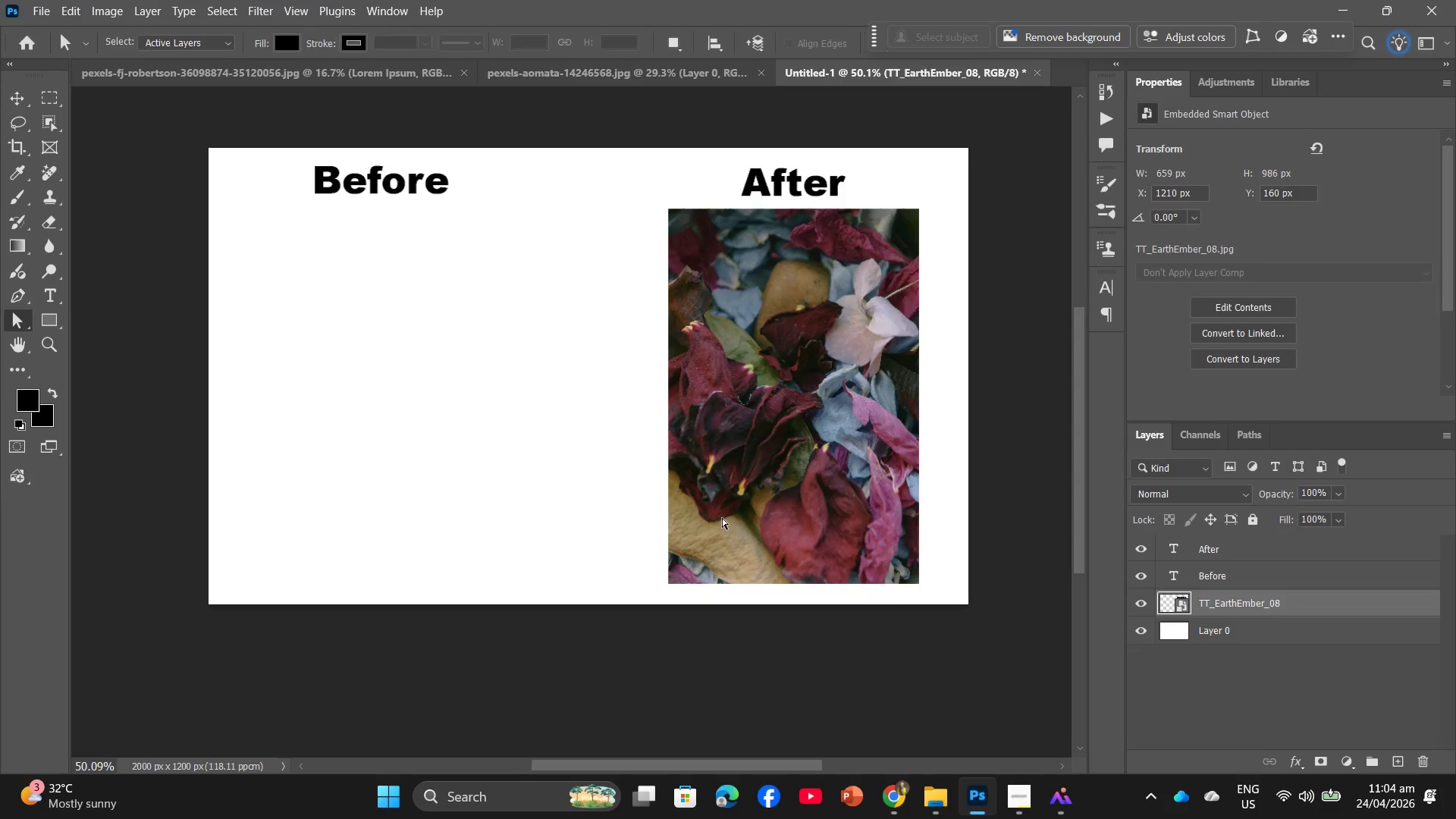 
key(Backspace)
 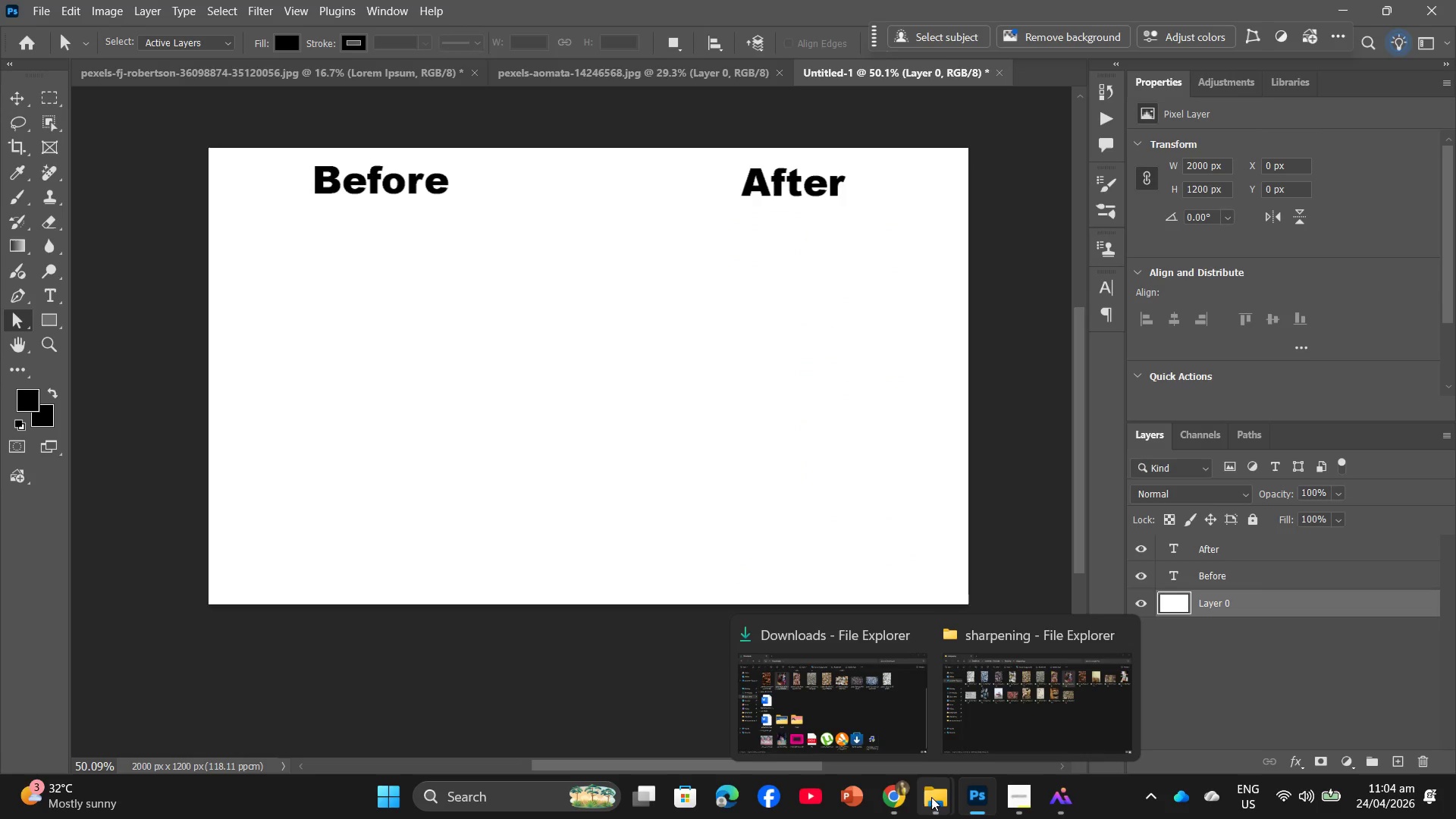 
left_click([978, 718])
 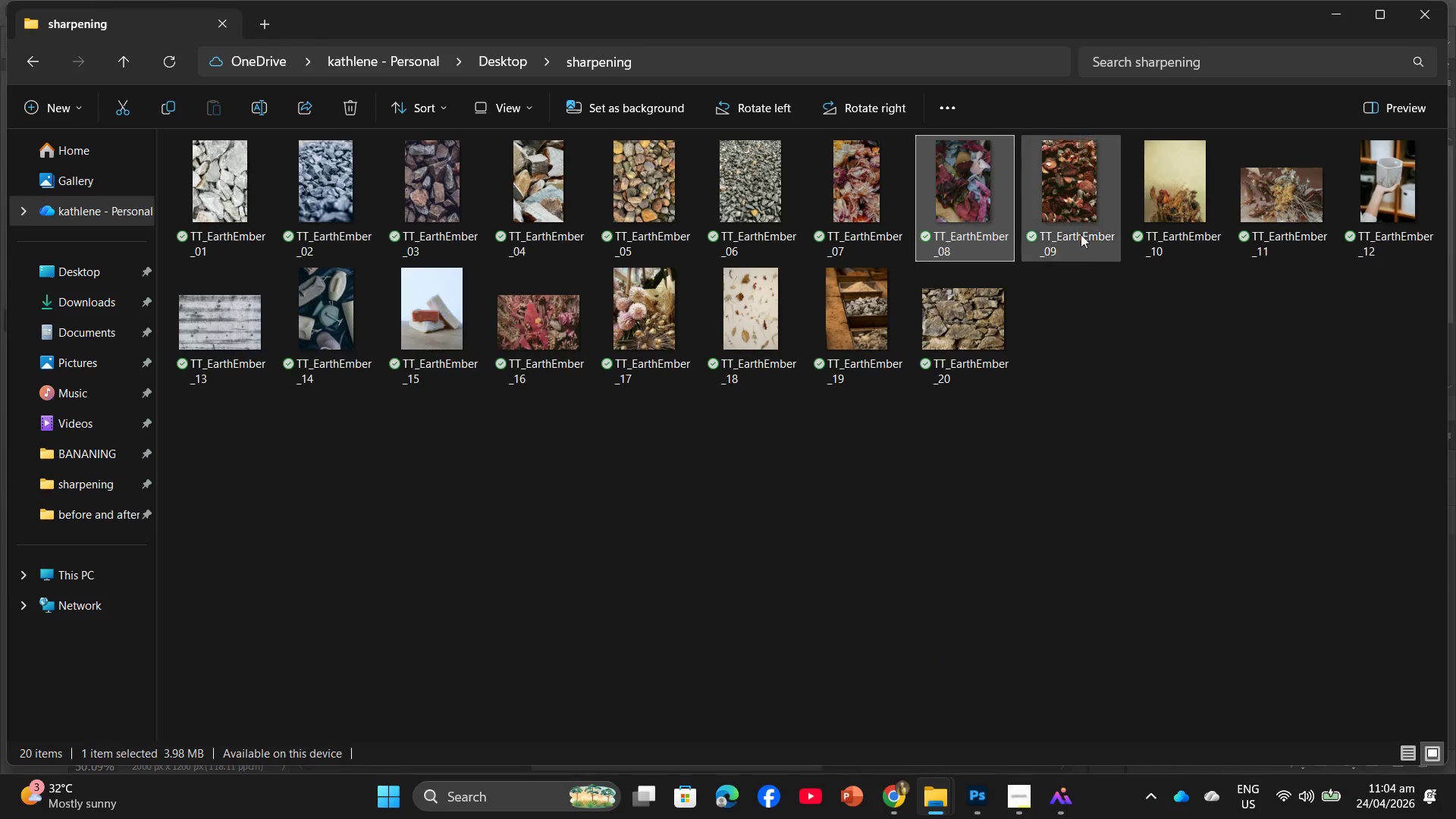 
left_click_drag(start_coordinate=[1078, 206], to_coordinate=[847, 400])
 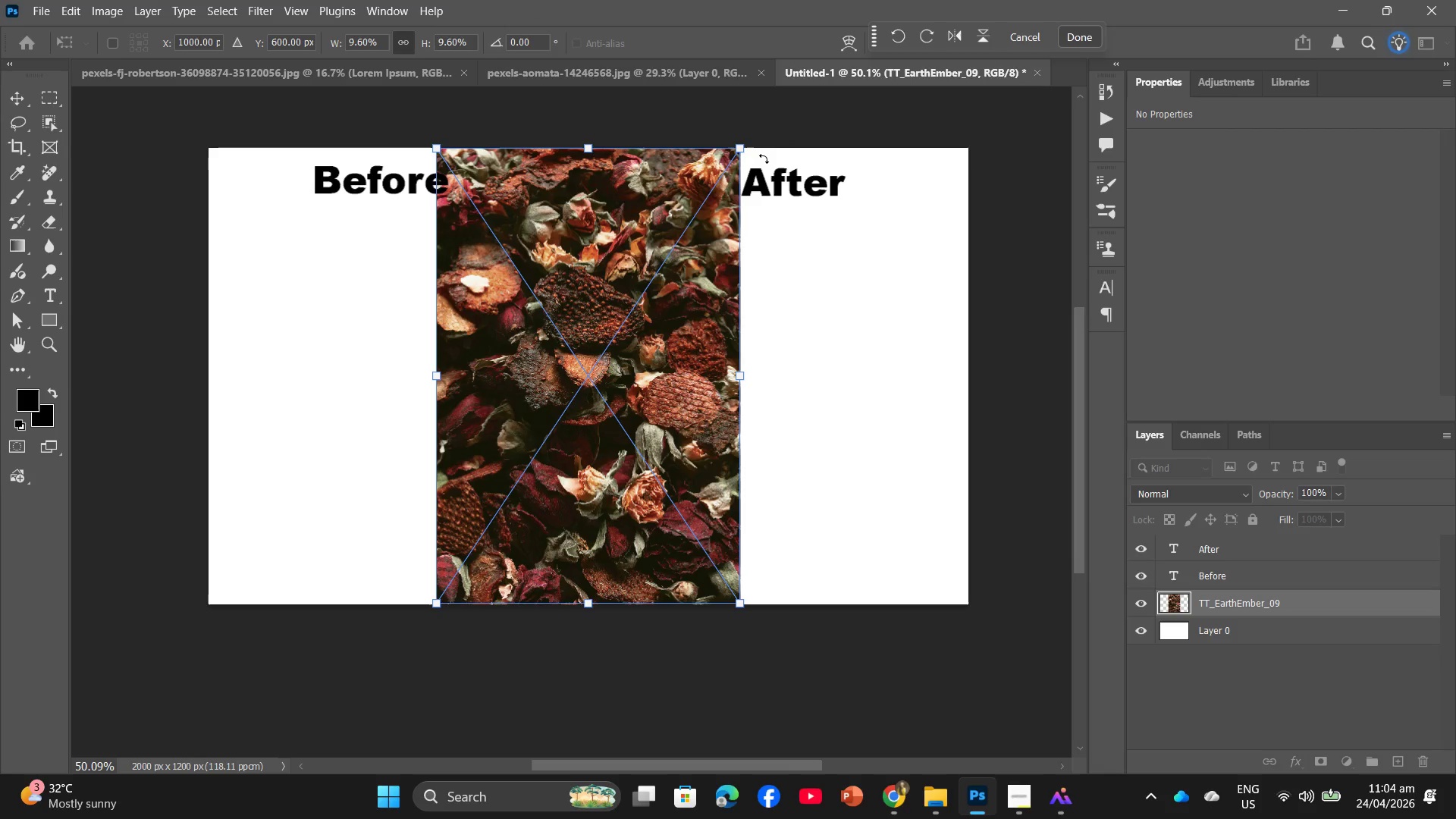 
left_click_drag(start_coordinate=[742, 152], to_coordinate=[720, 207])
 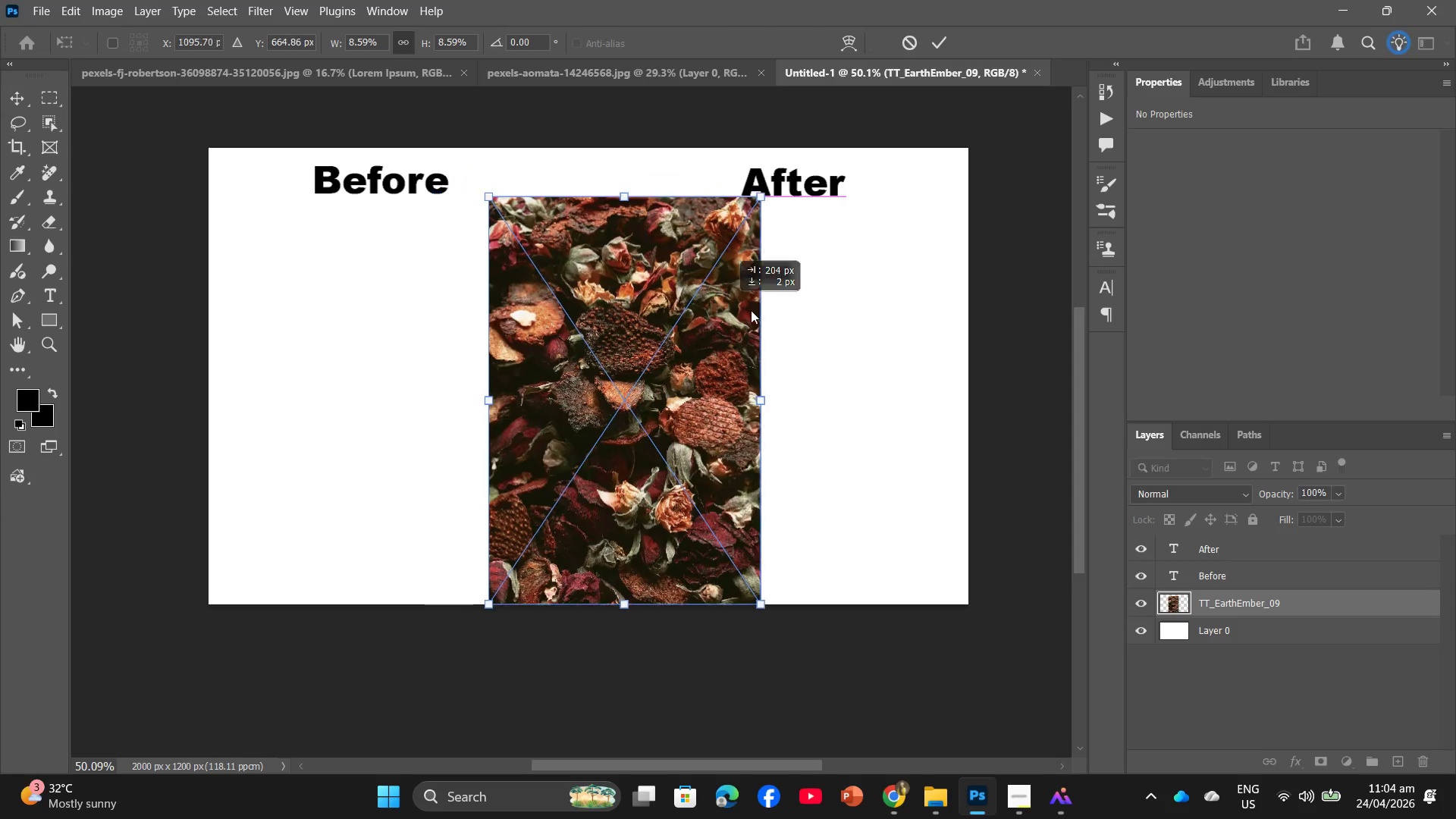 
left_click_drag(start_coordinate=[661, 299], to_coordinate=[852, 301])
 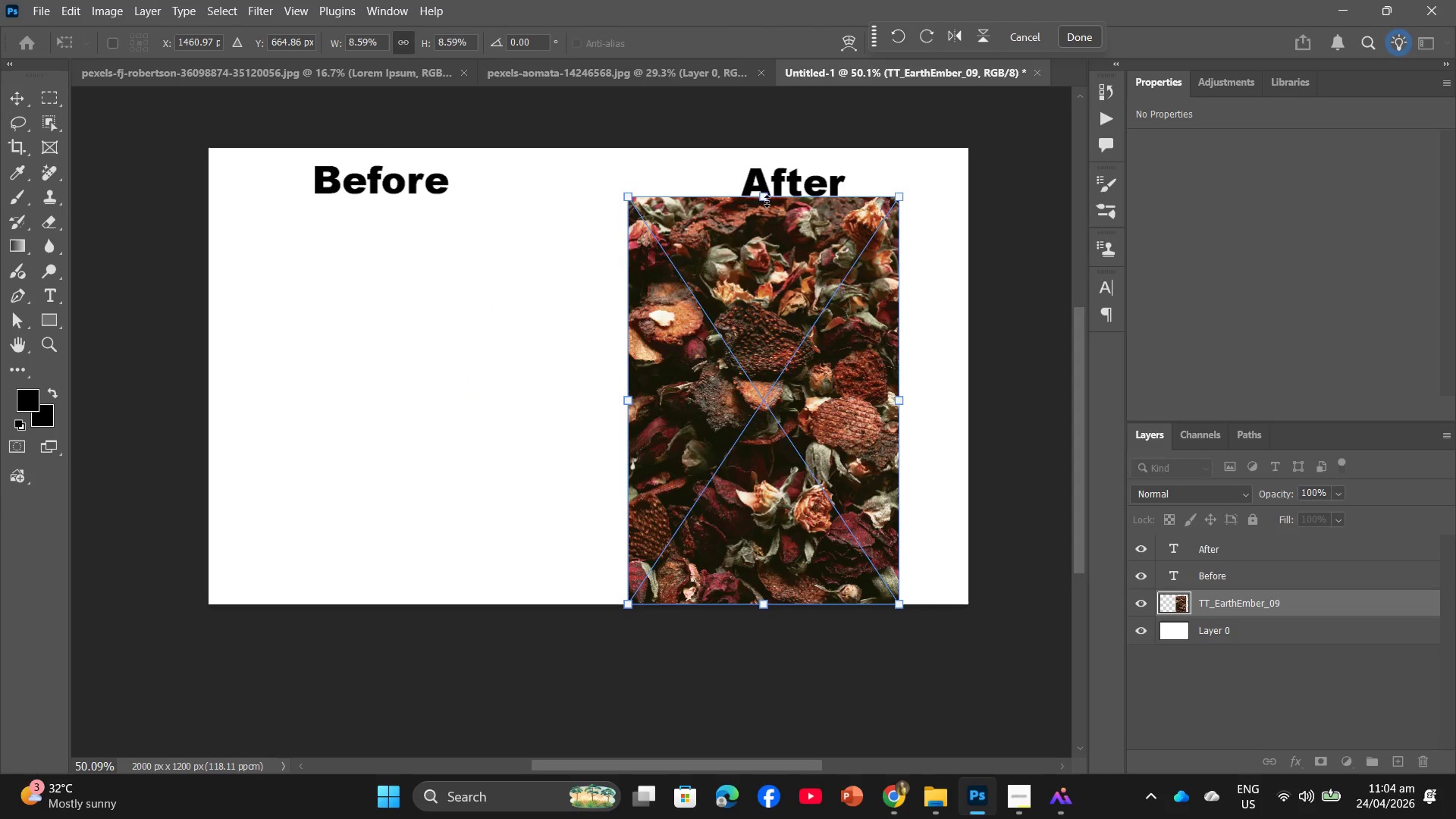 
left_click_drag(start_coordinate=[766, 199], to_coordinate=[761, 217])
 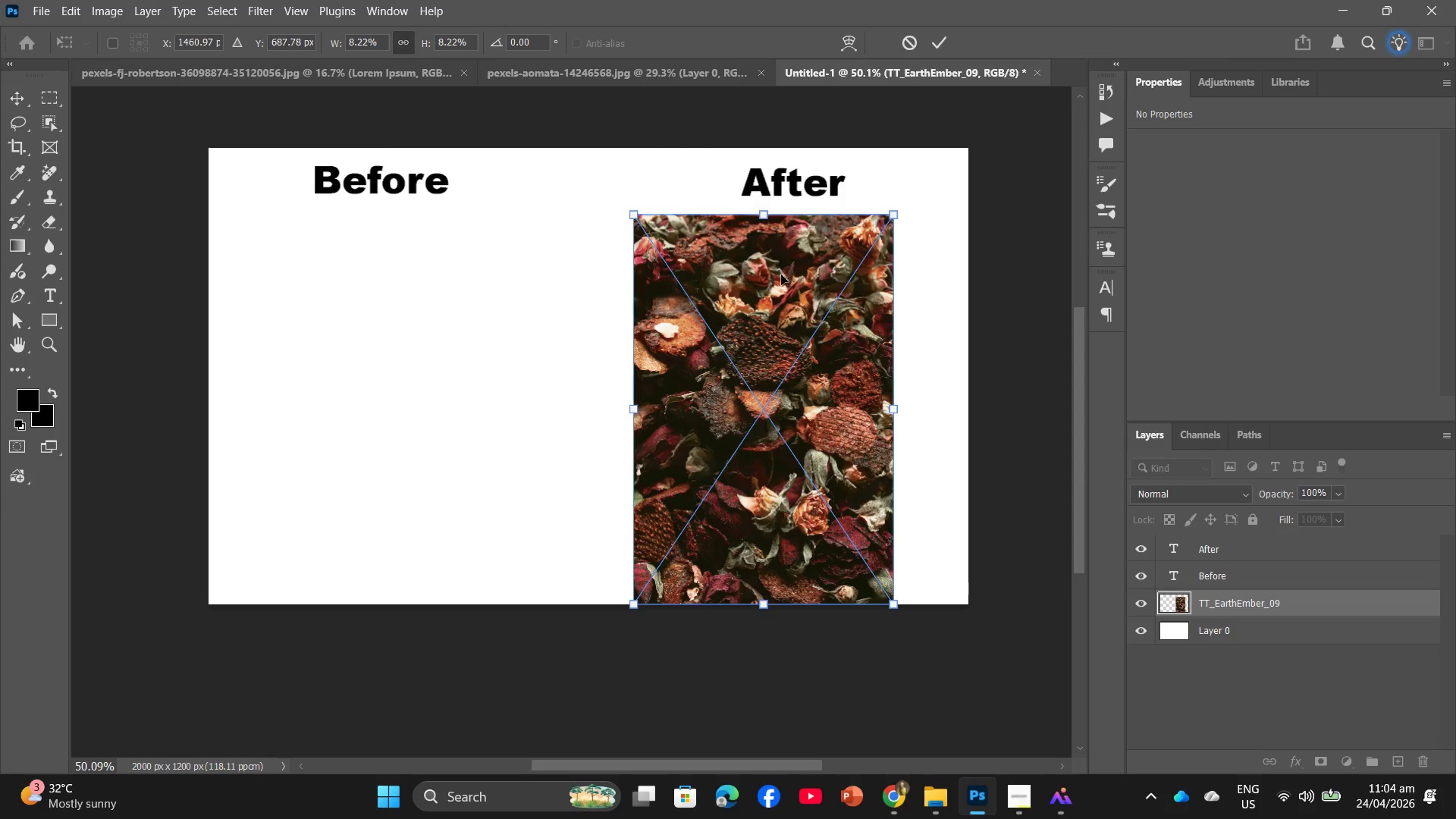 
left_click_drag(start_coordinate=[780, 275], to_coordinate=[802, 266])
 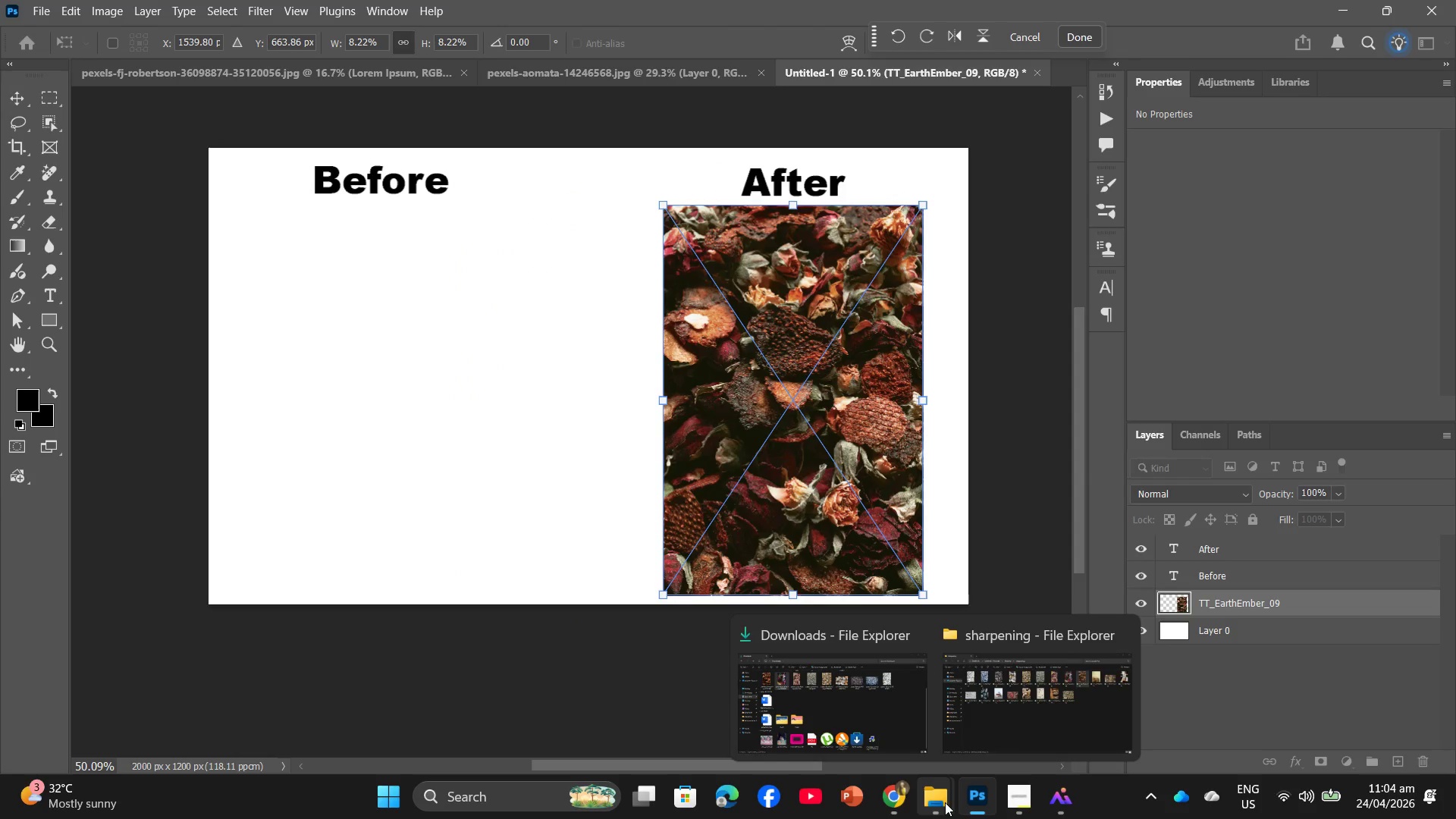 
left_click([893, 727])
 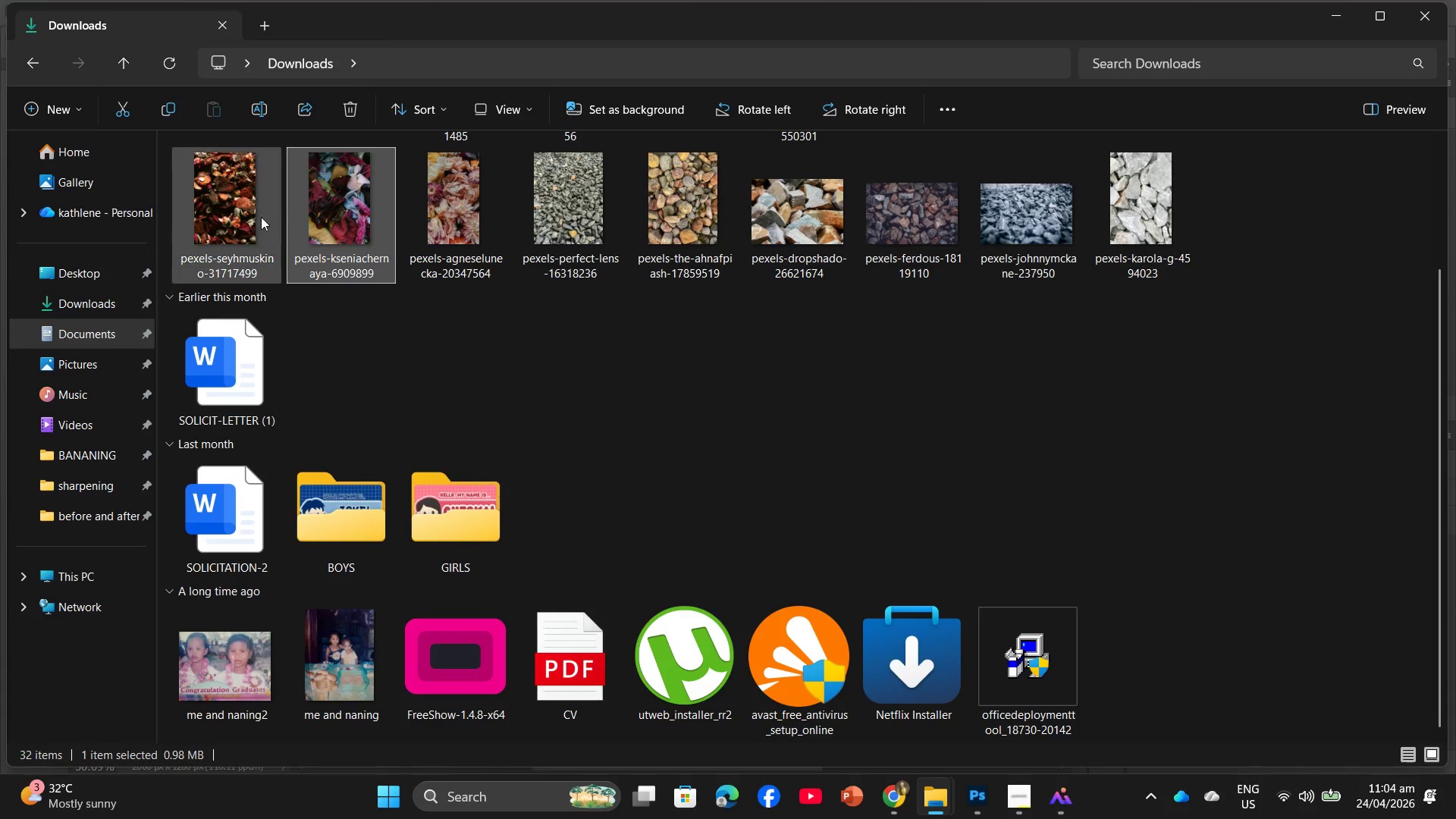 
left_click_drag(start_coordinate=[251, 212], to_coordinate=[463, 384])
 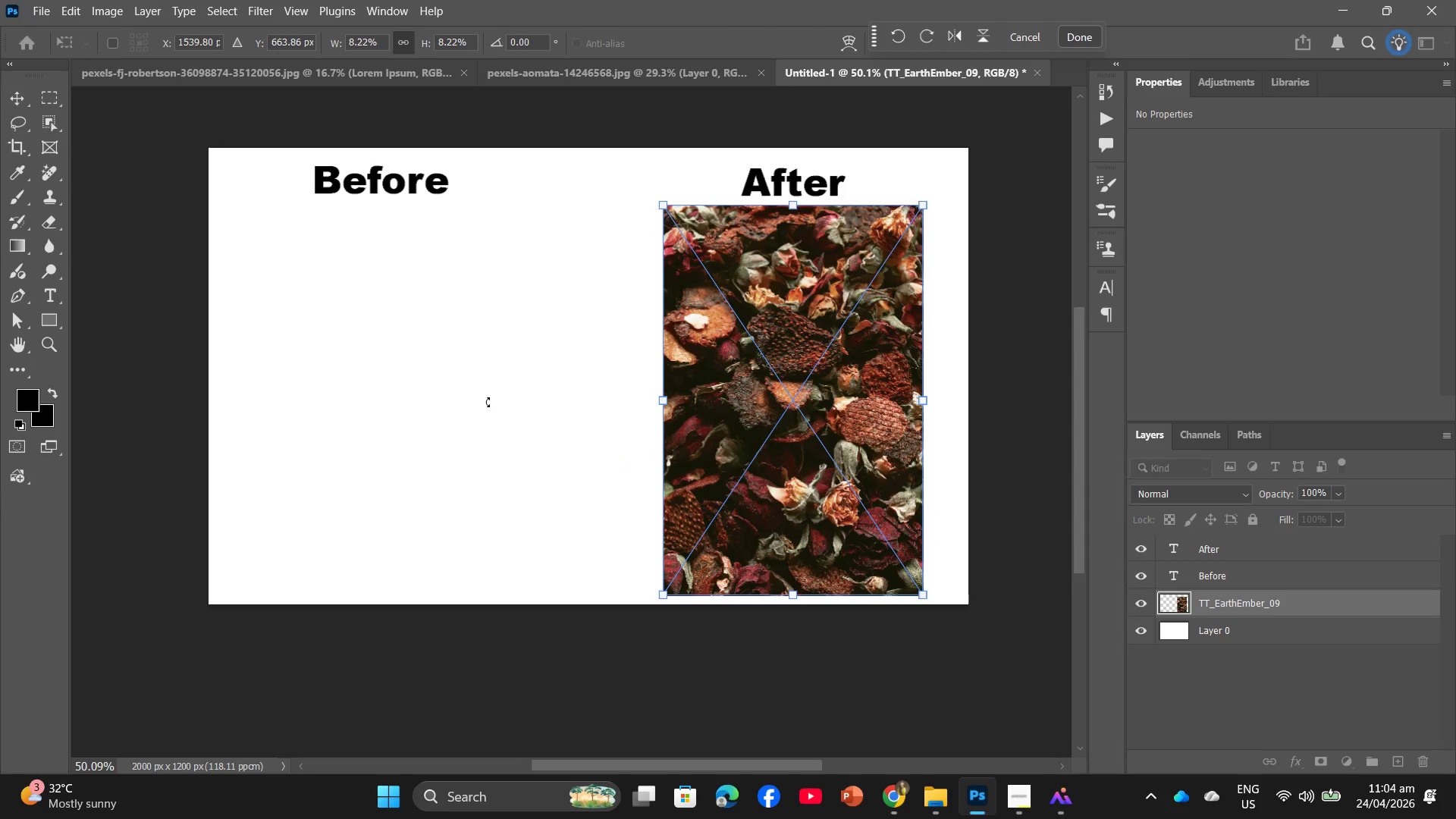 
key(Enter)
 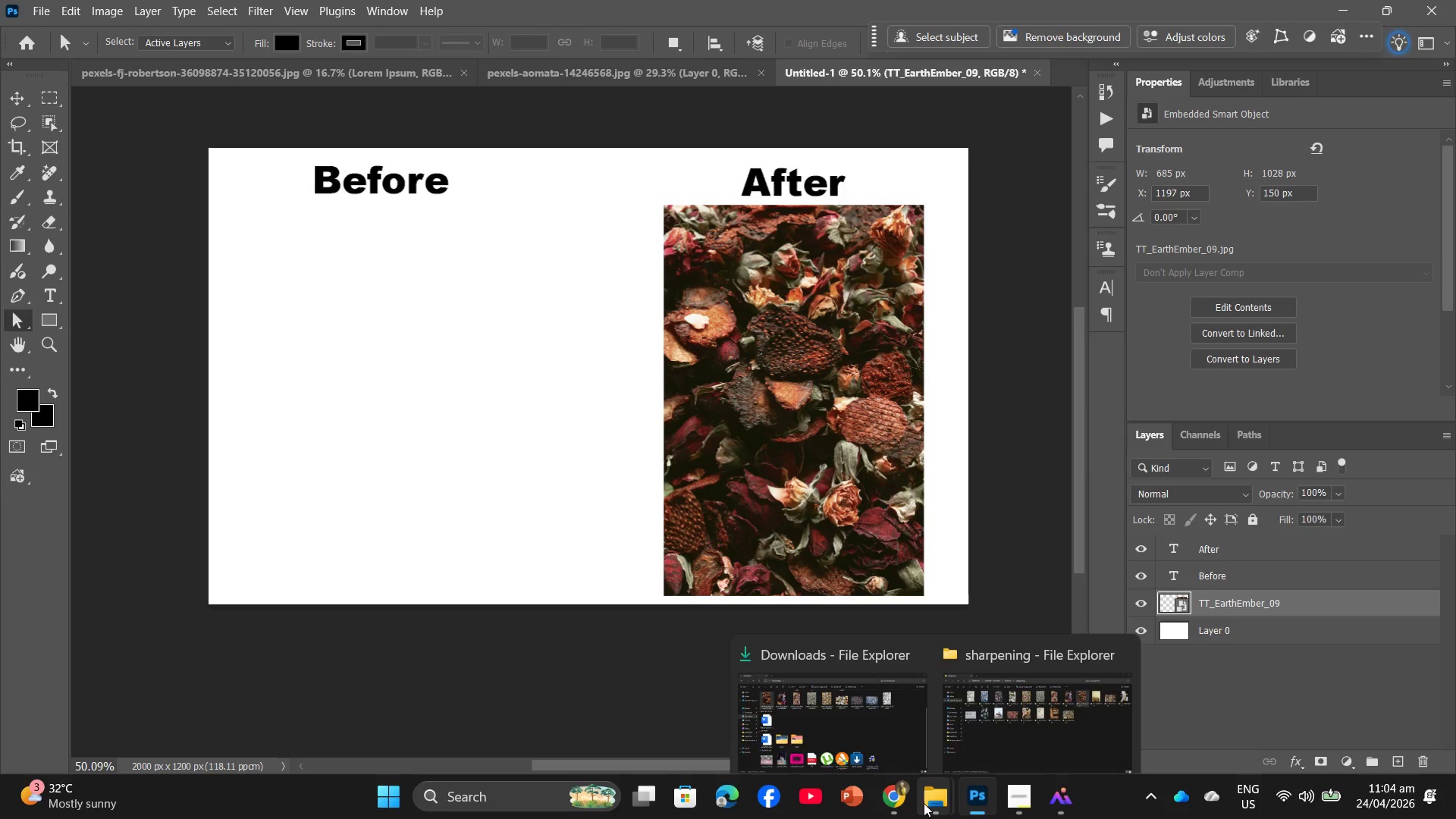 
left_click([858, 714])
 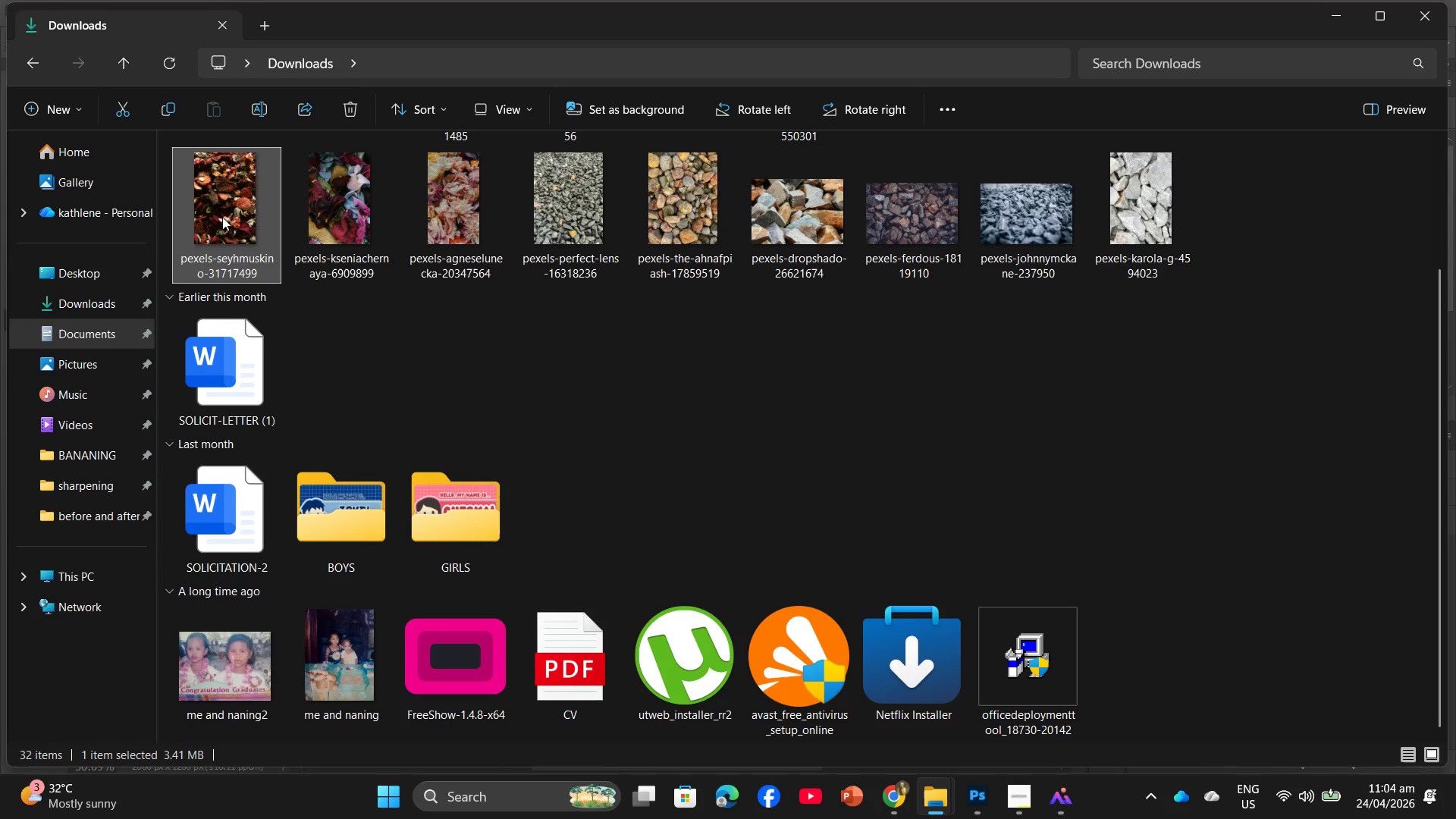 
left_click_drag(start_coordinate=[219, 217], to_coordinate=[381, 423])
 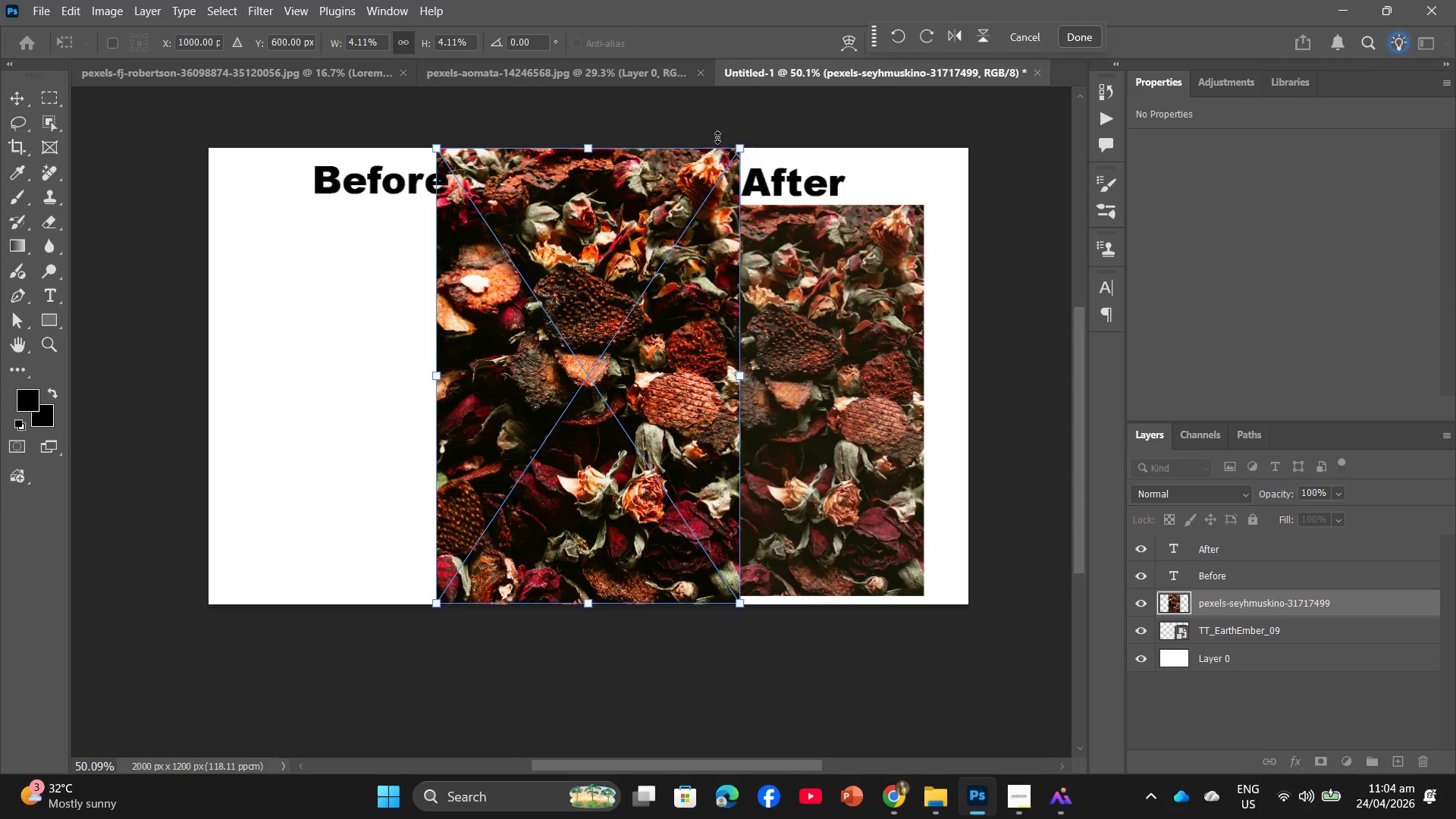 
left_click_drag(start_coordinate=[740, 146], to_coordinate=[686, 218])
 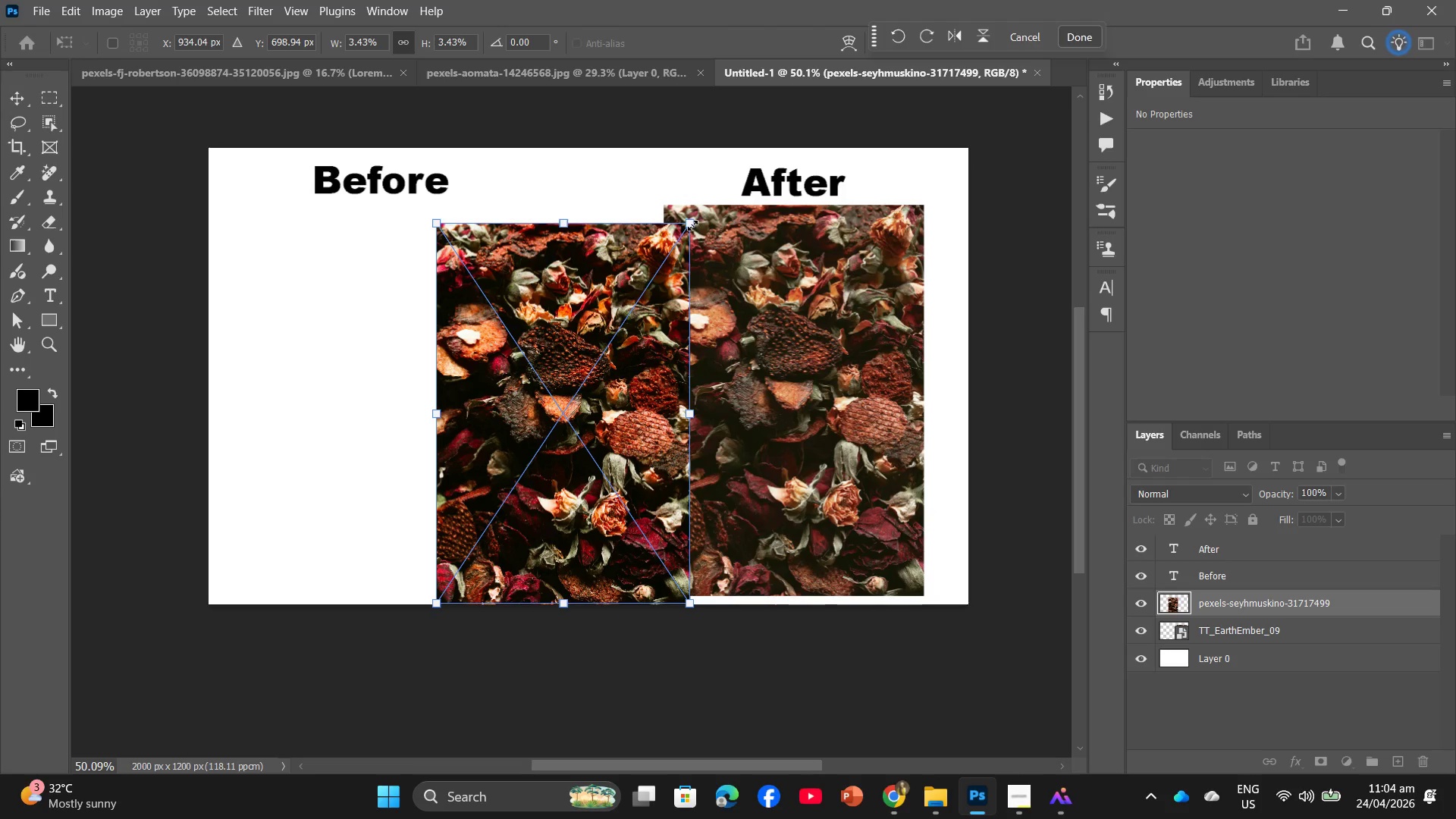 
left_click_drag(start_coordinate=[693, 225], to_coordinate=[704, 217])
 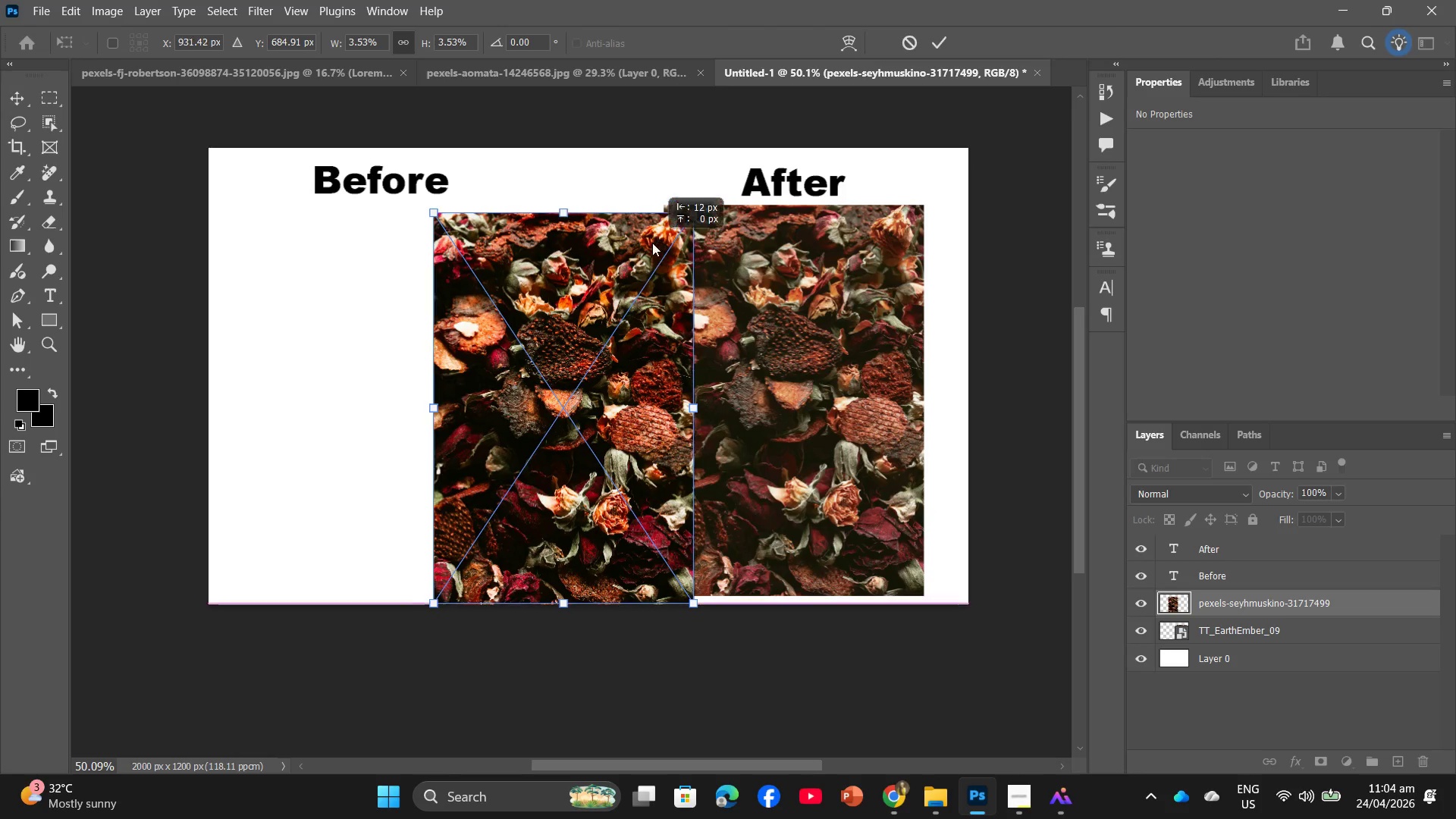 
left_click_drag(start_coordinate=[659, 242], to_coordinate=[489, 231])
 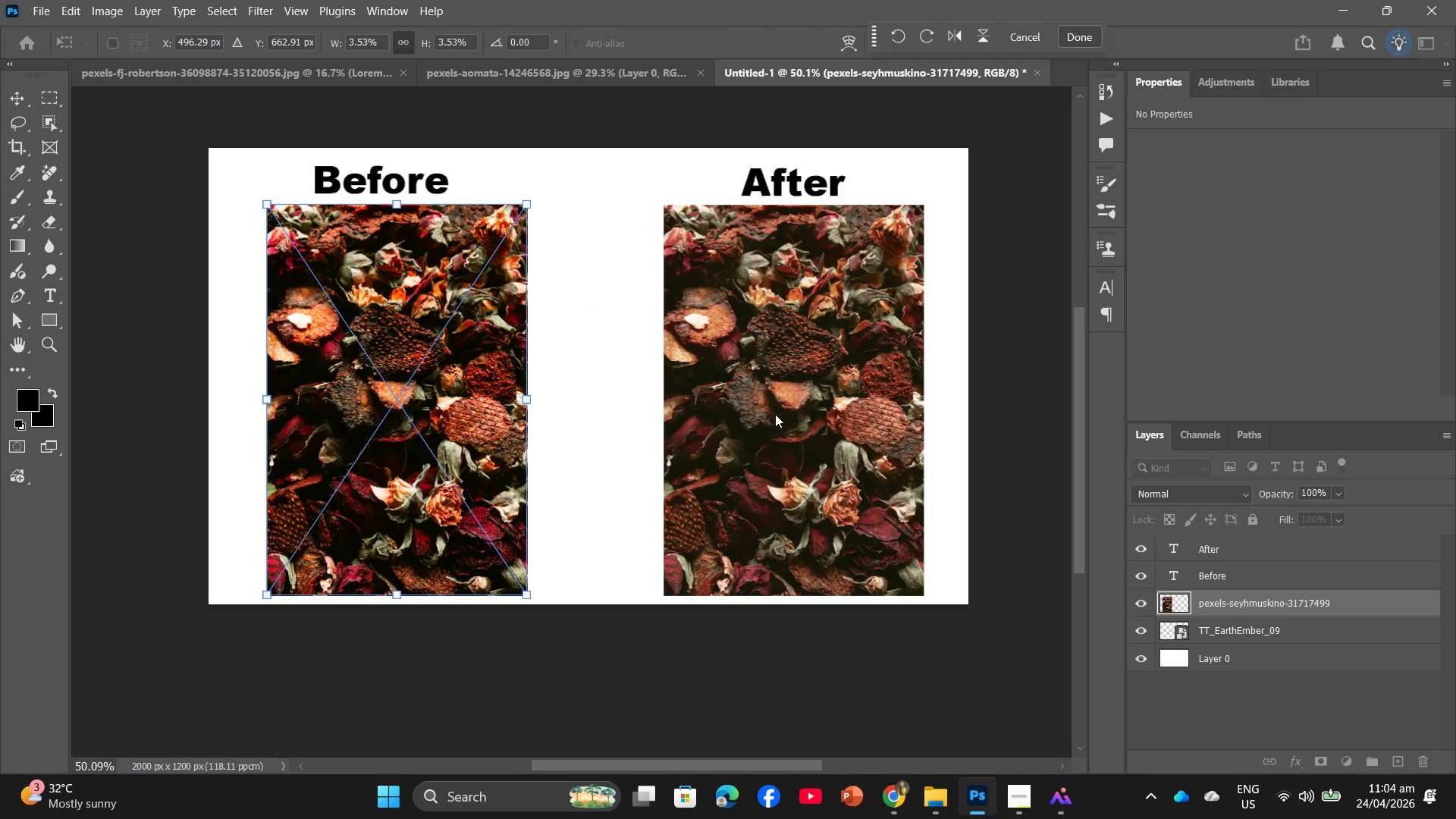 
key(Enter)
 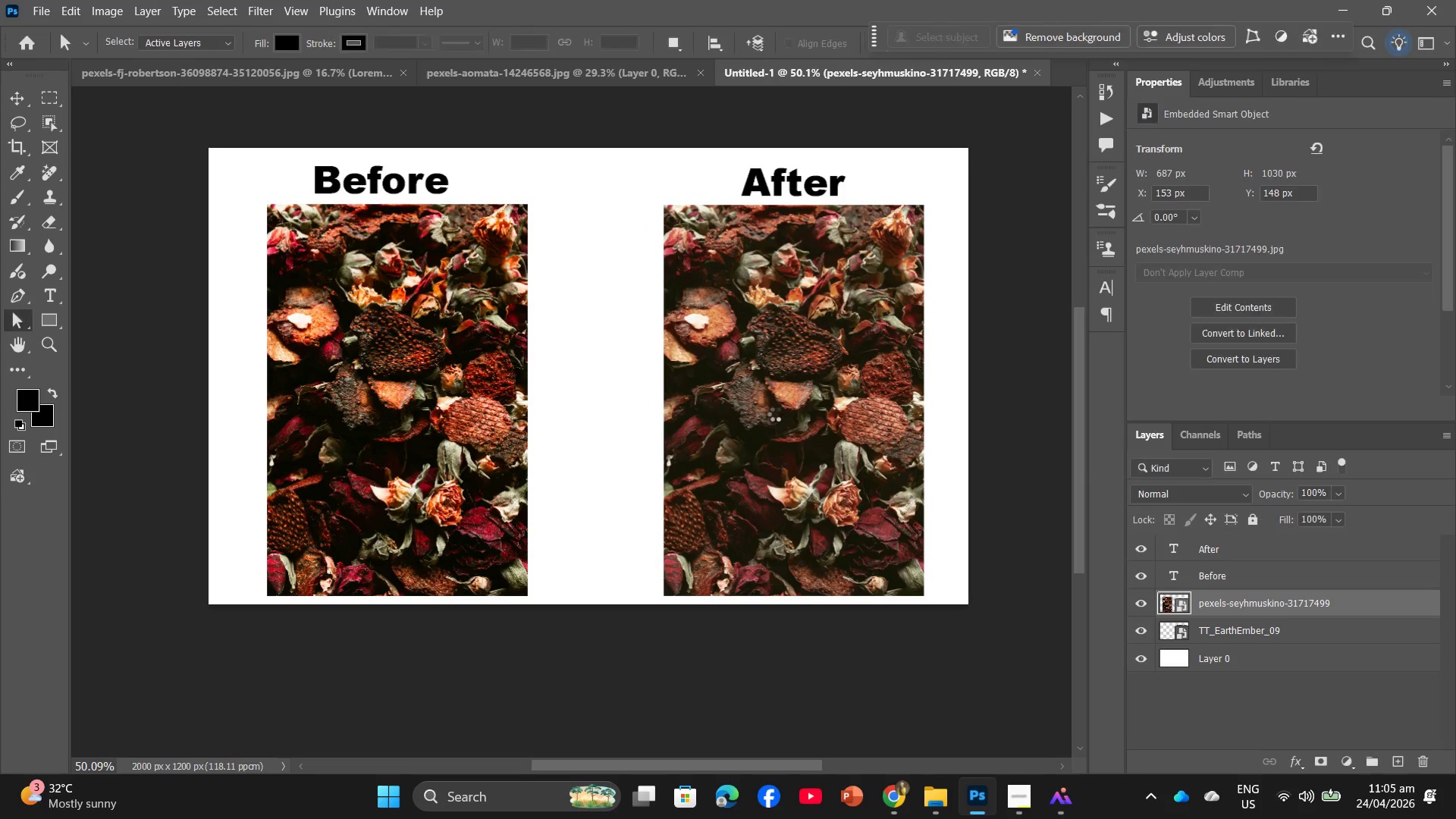 
key(Alt+Control+Shift+W)
 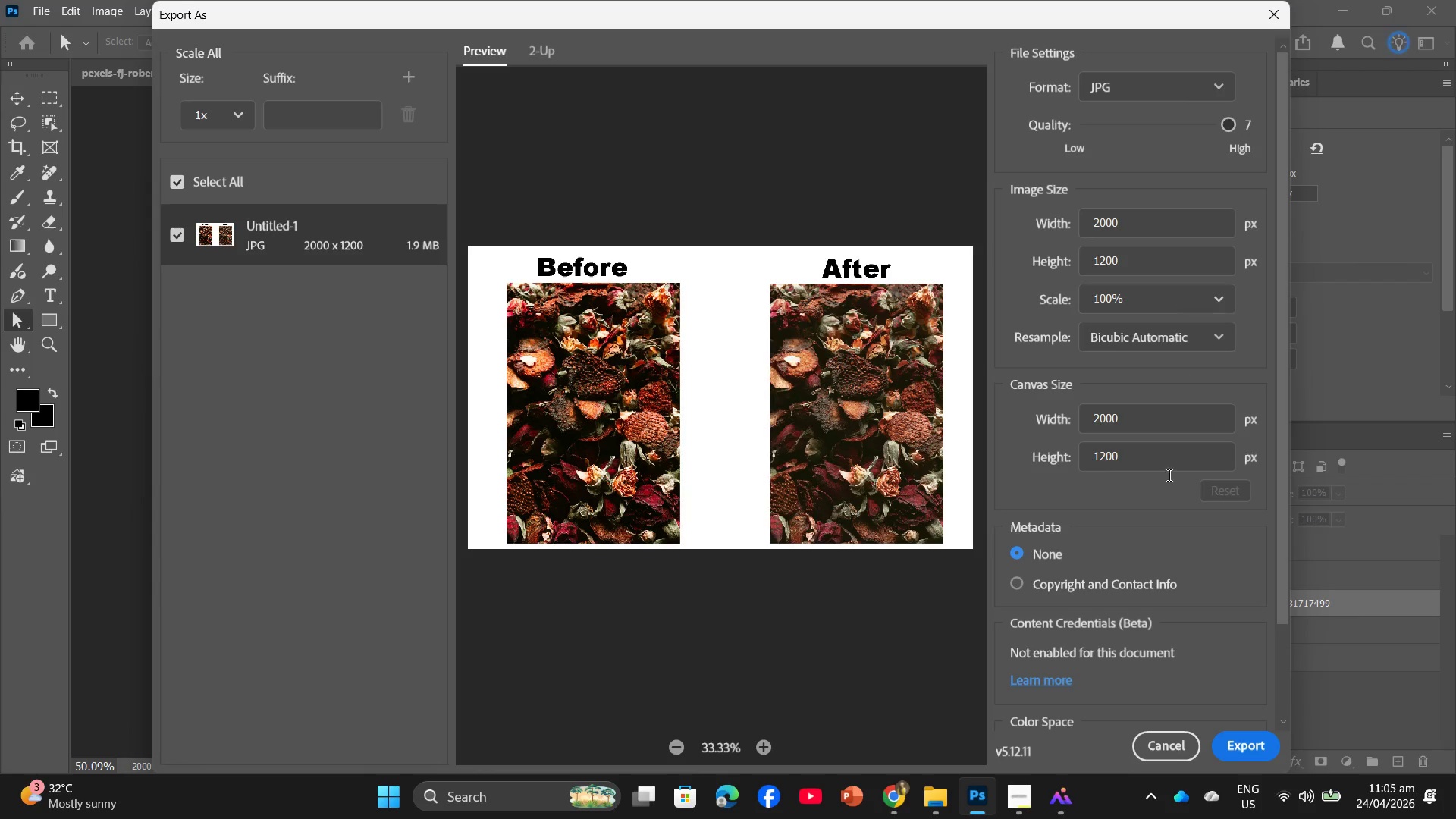 
left_click([1251, 755])
 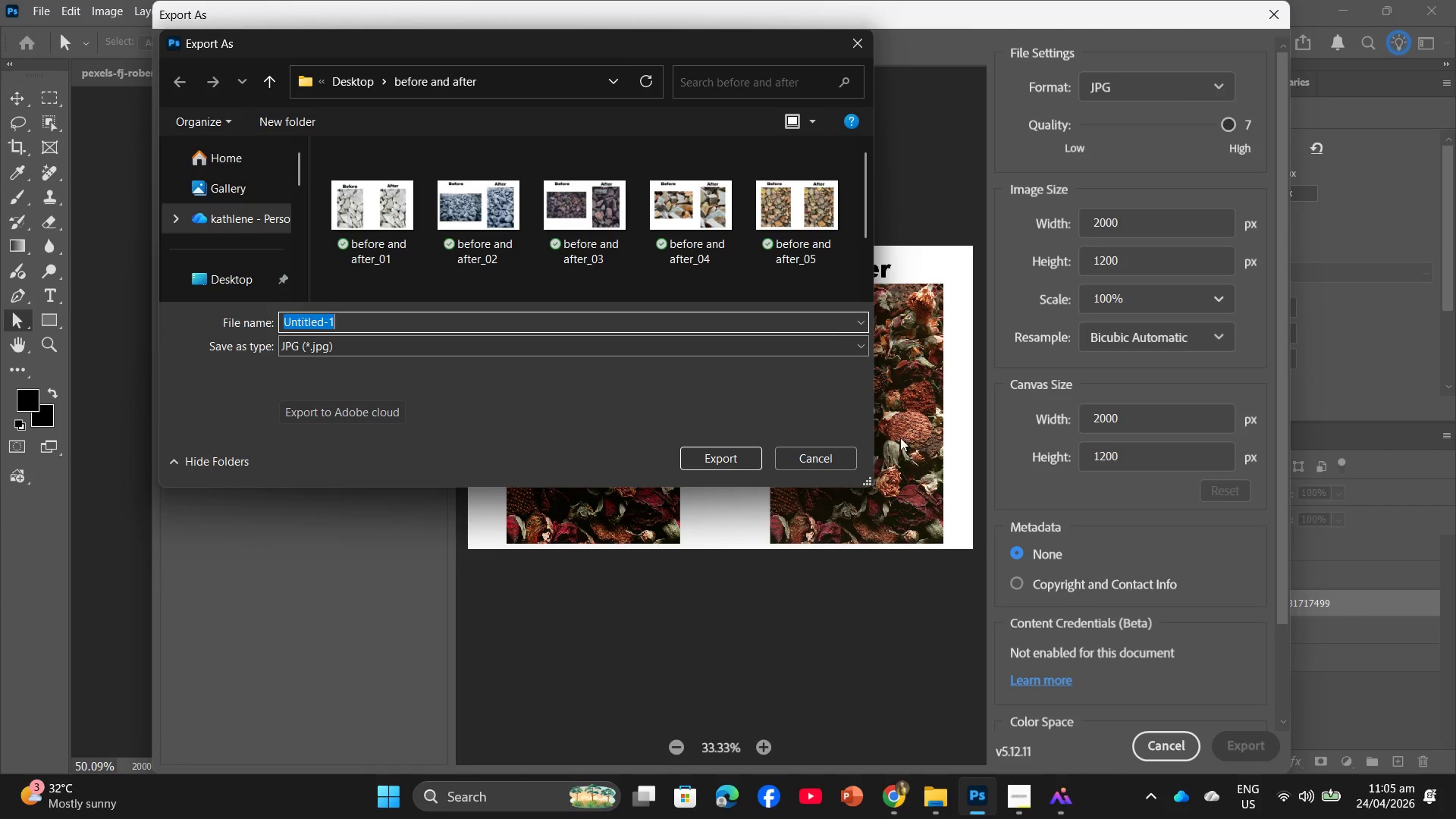 
scroll: coordinate [623, 235], scroll_direction: down, amount: 4.0
 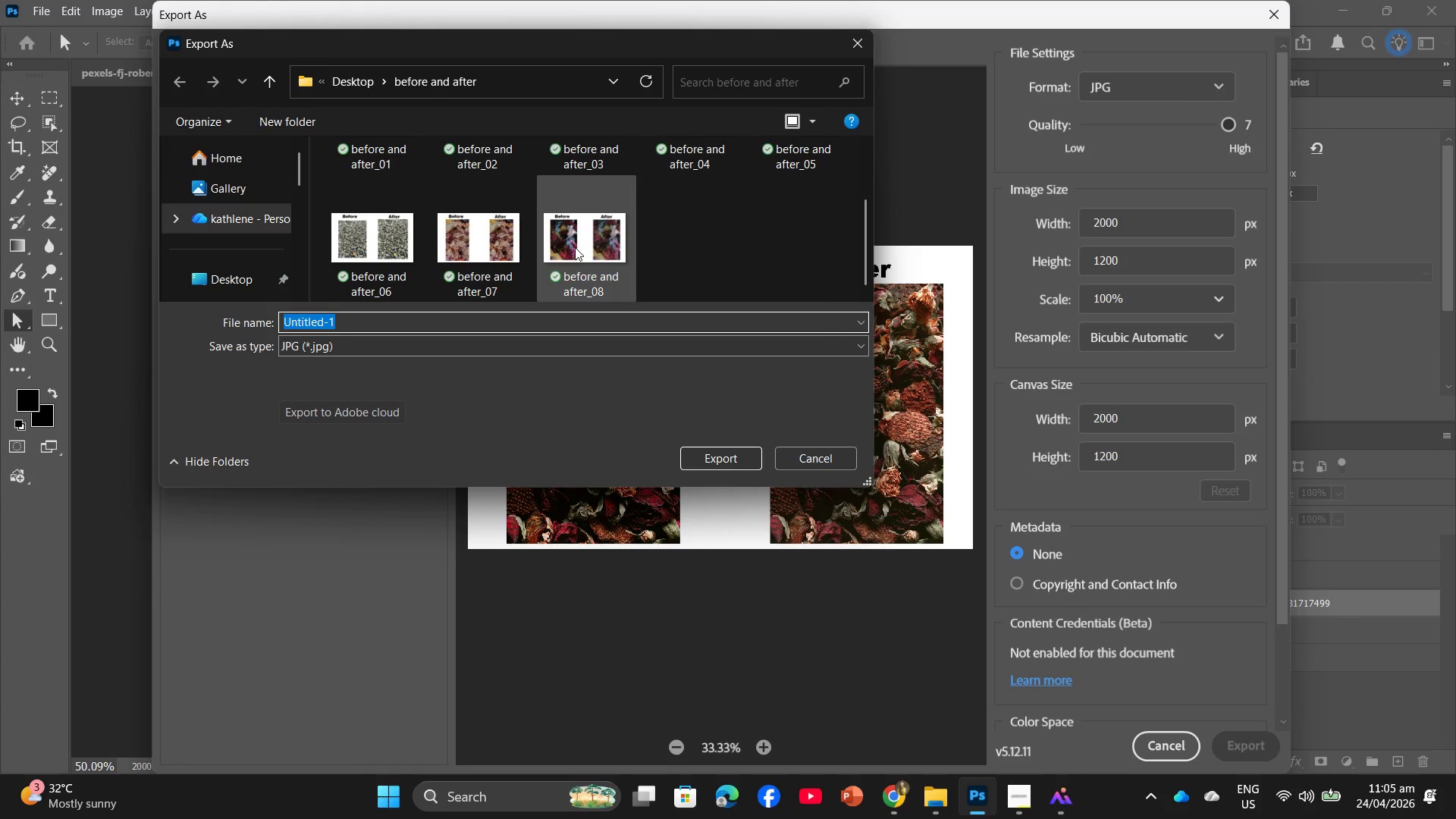 
left_click([575, 247])
 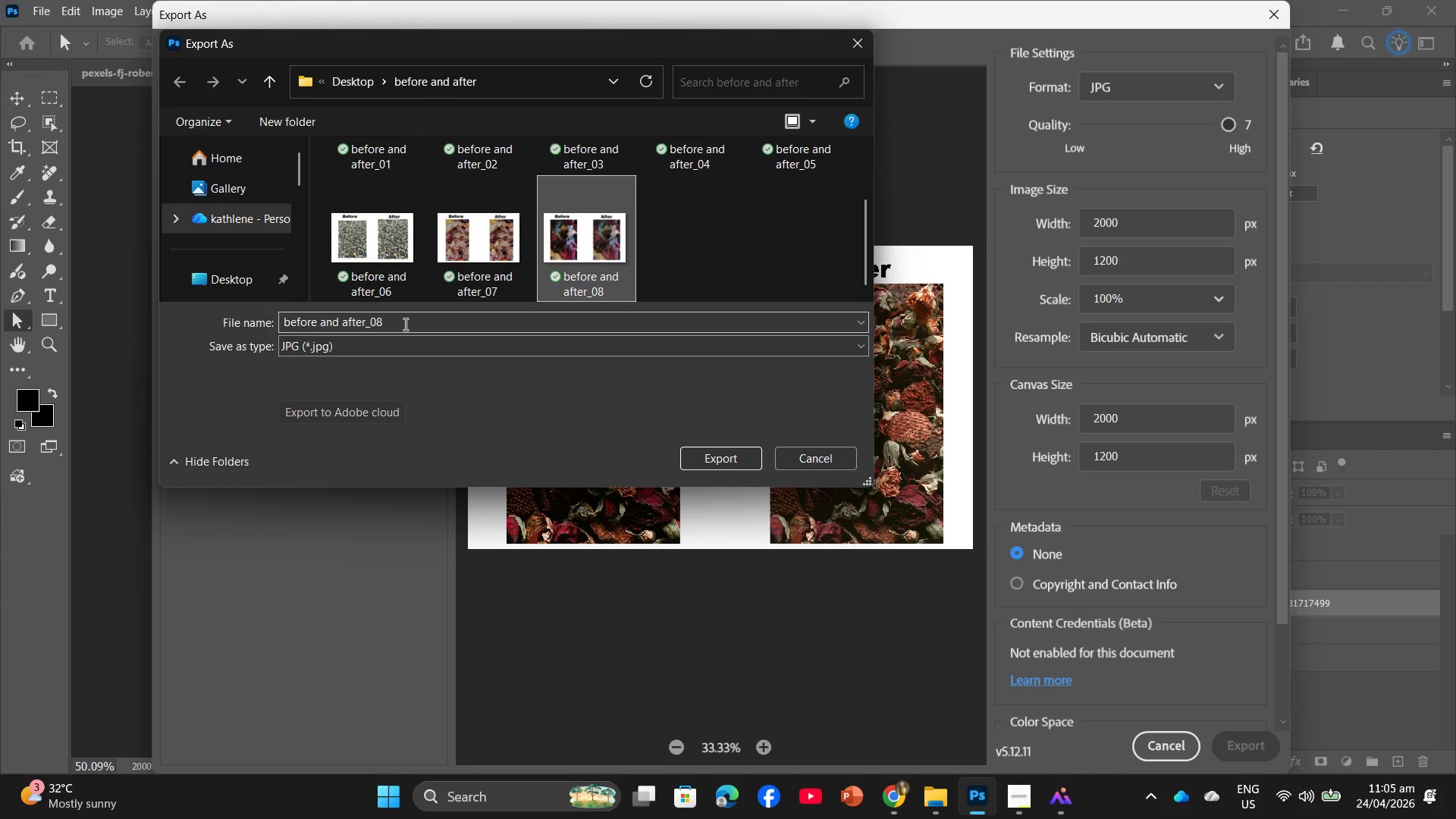 
left_click([404, 324])
 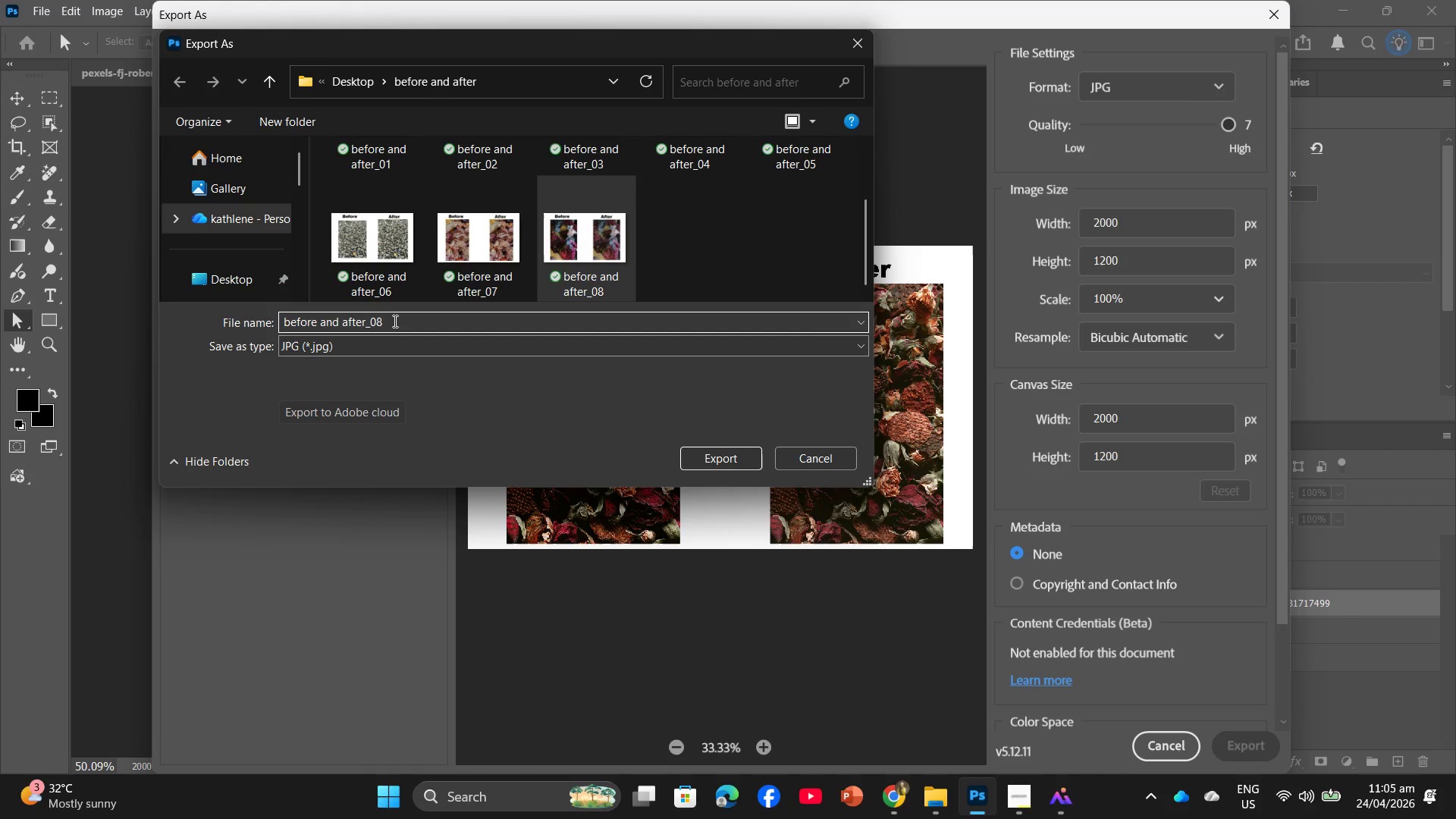 
left_click([394, 321])
 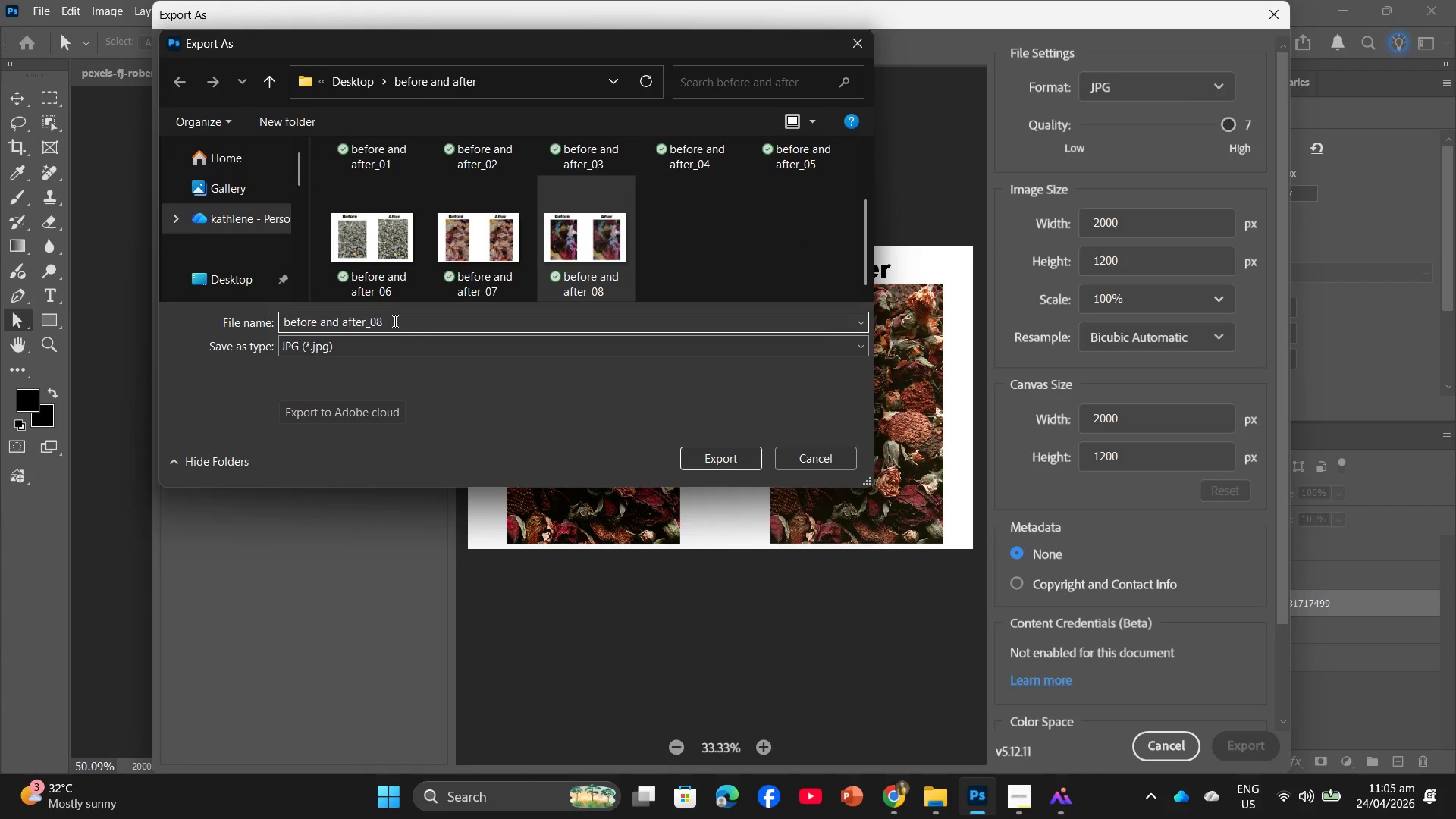 
key(Backspace)
 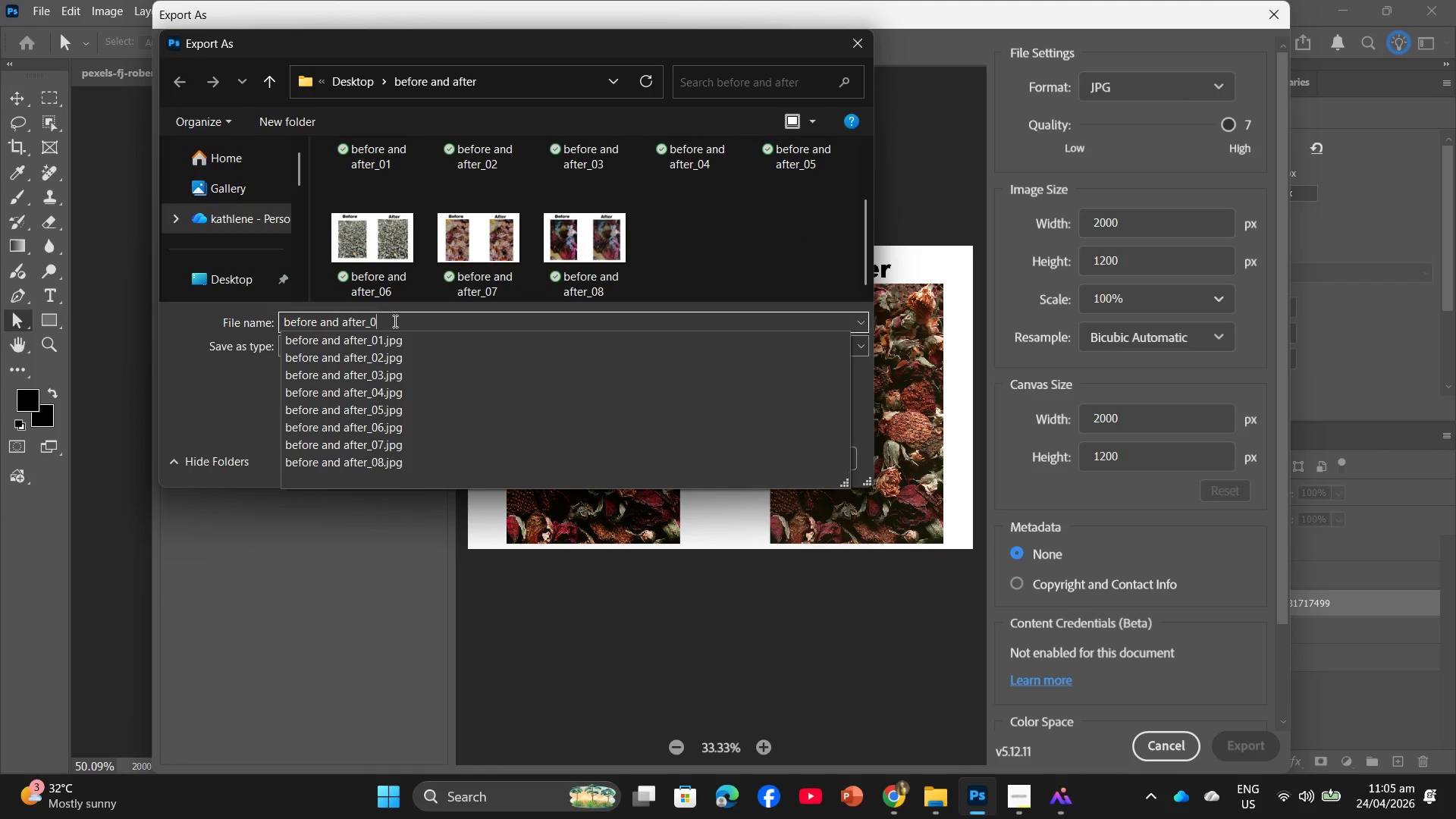 
key(Numpad9)
 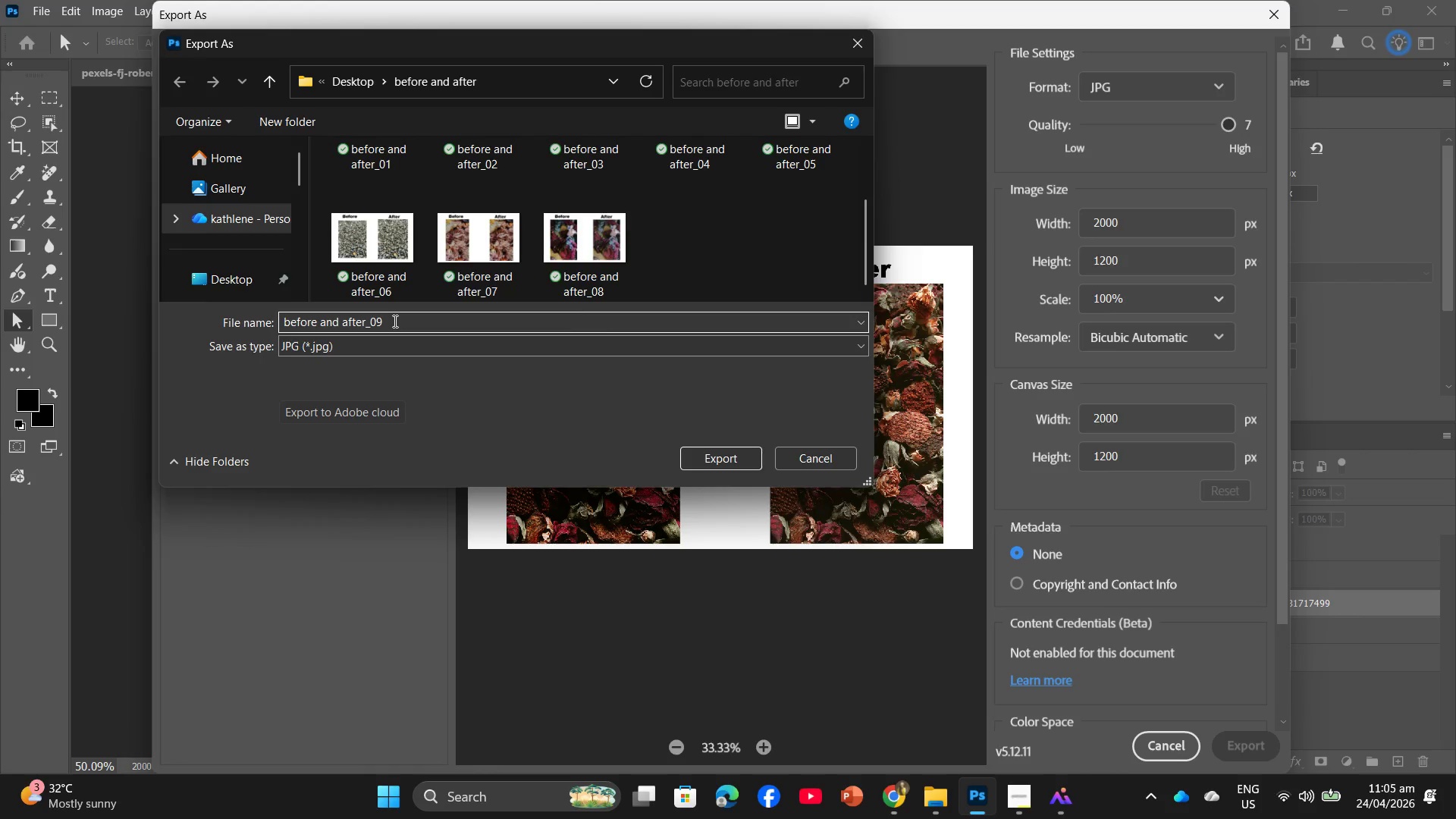 
key(NumpadEnter)
 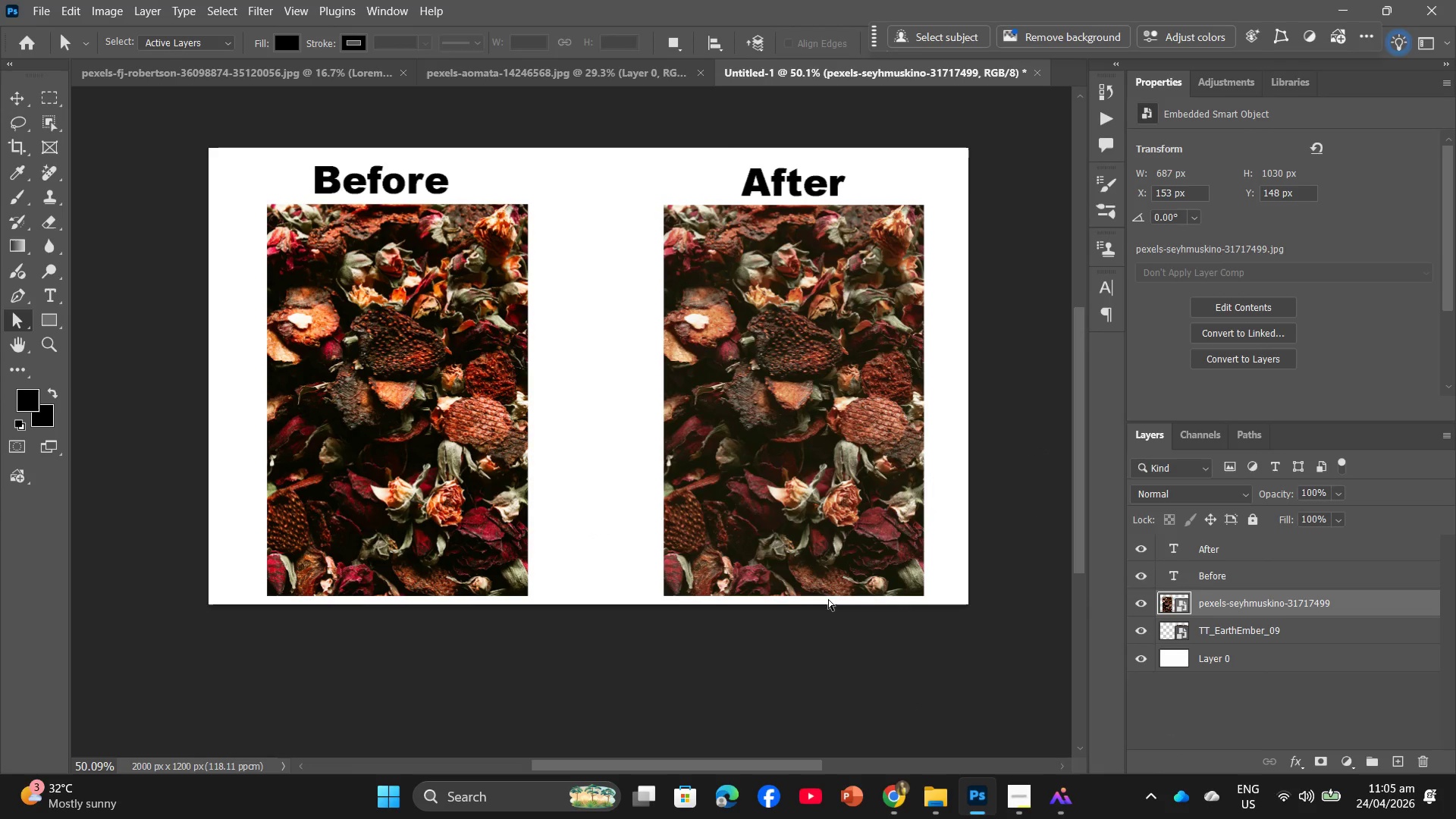 
wait(6.28)
 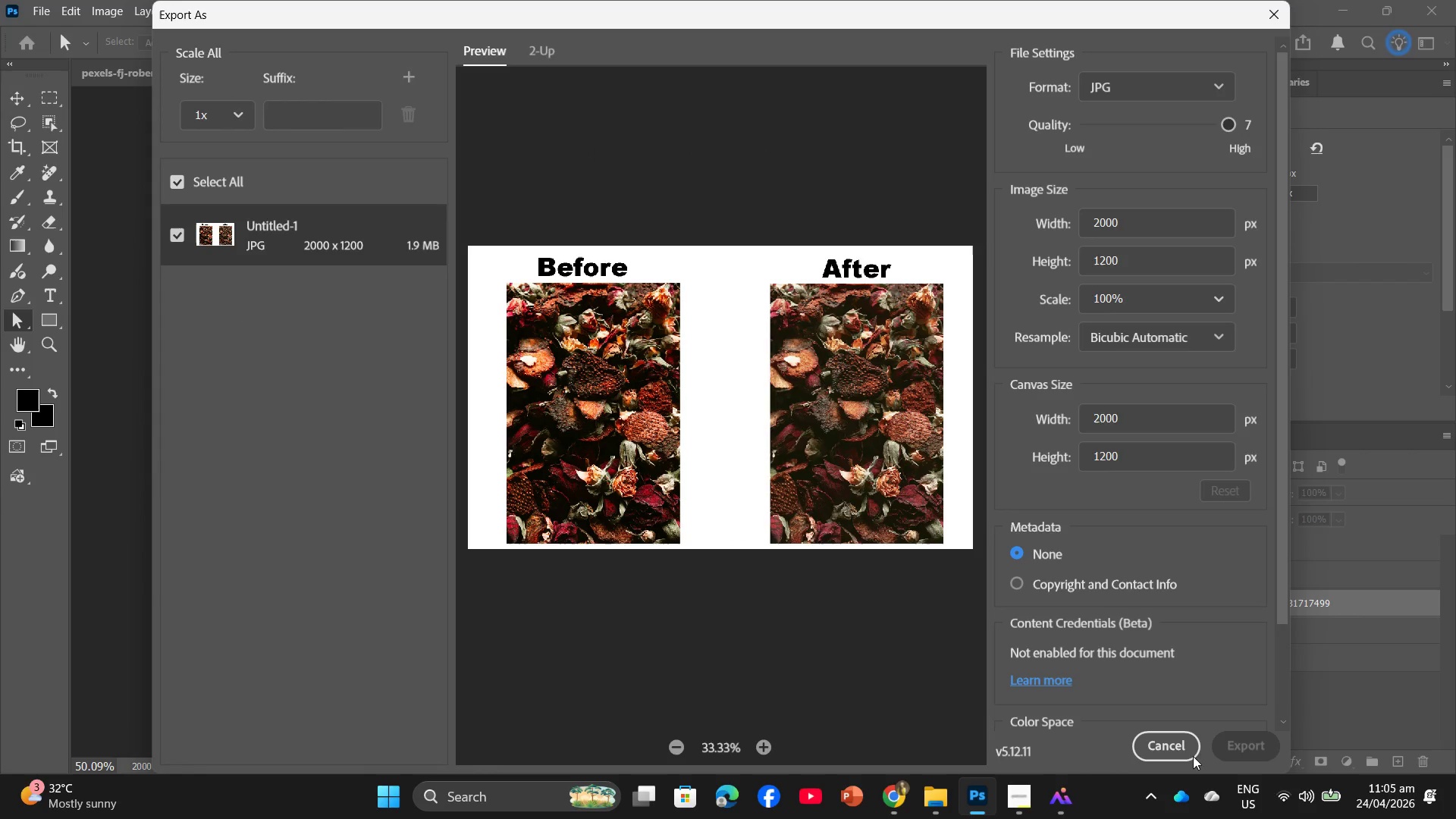 
key(Control+T)
 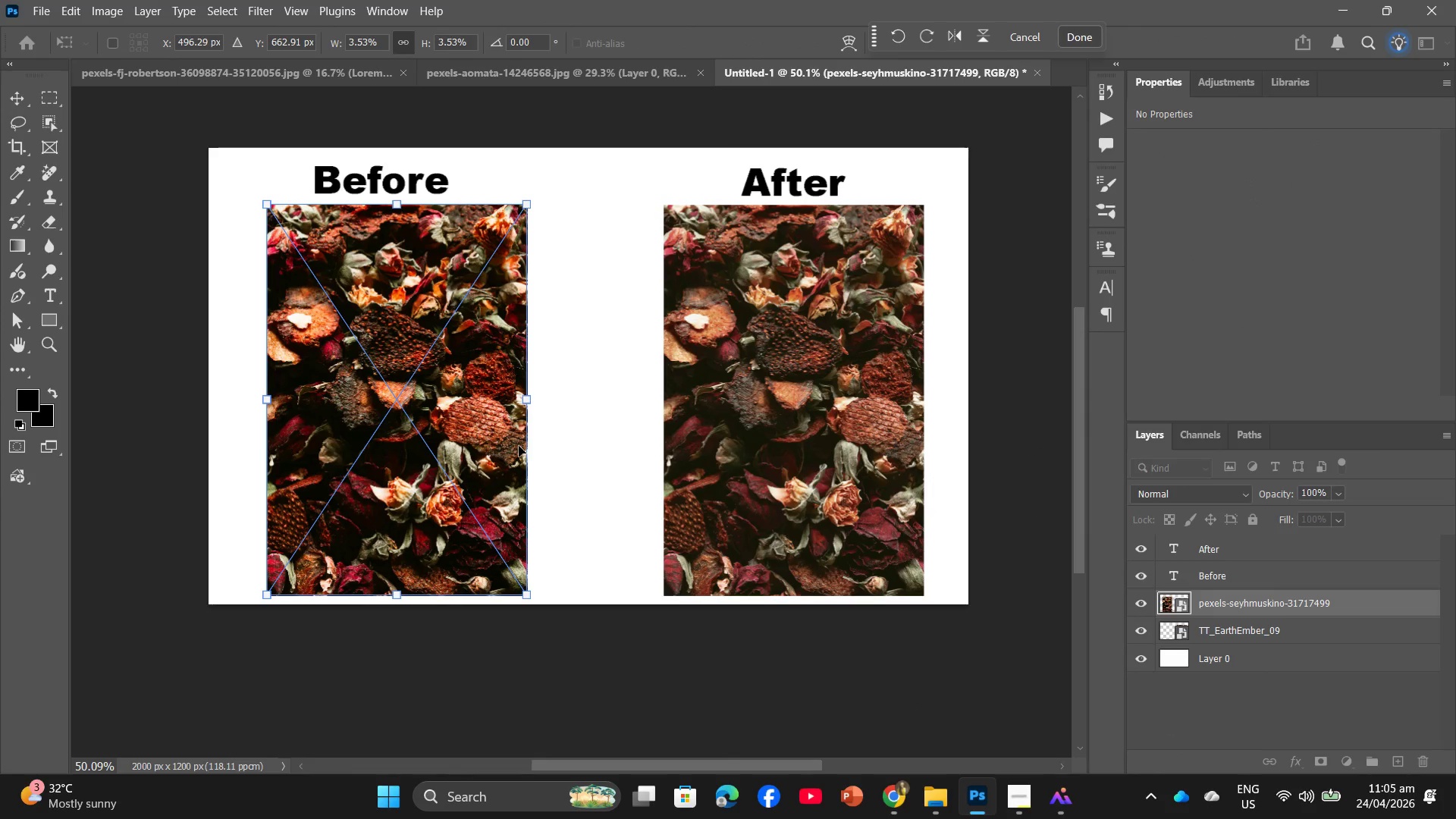 
key(Backspace)
 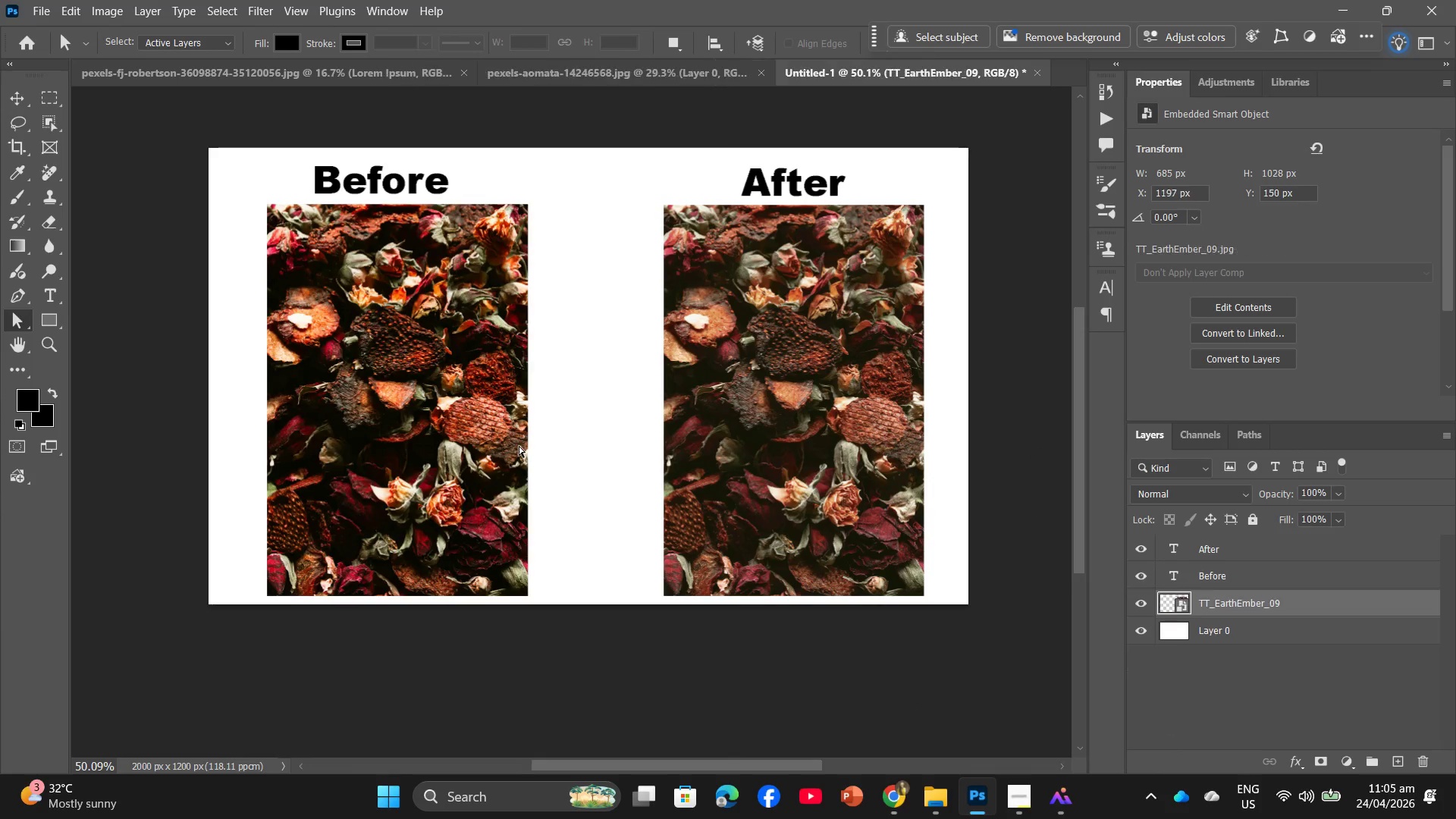 
key(Backspace)
 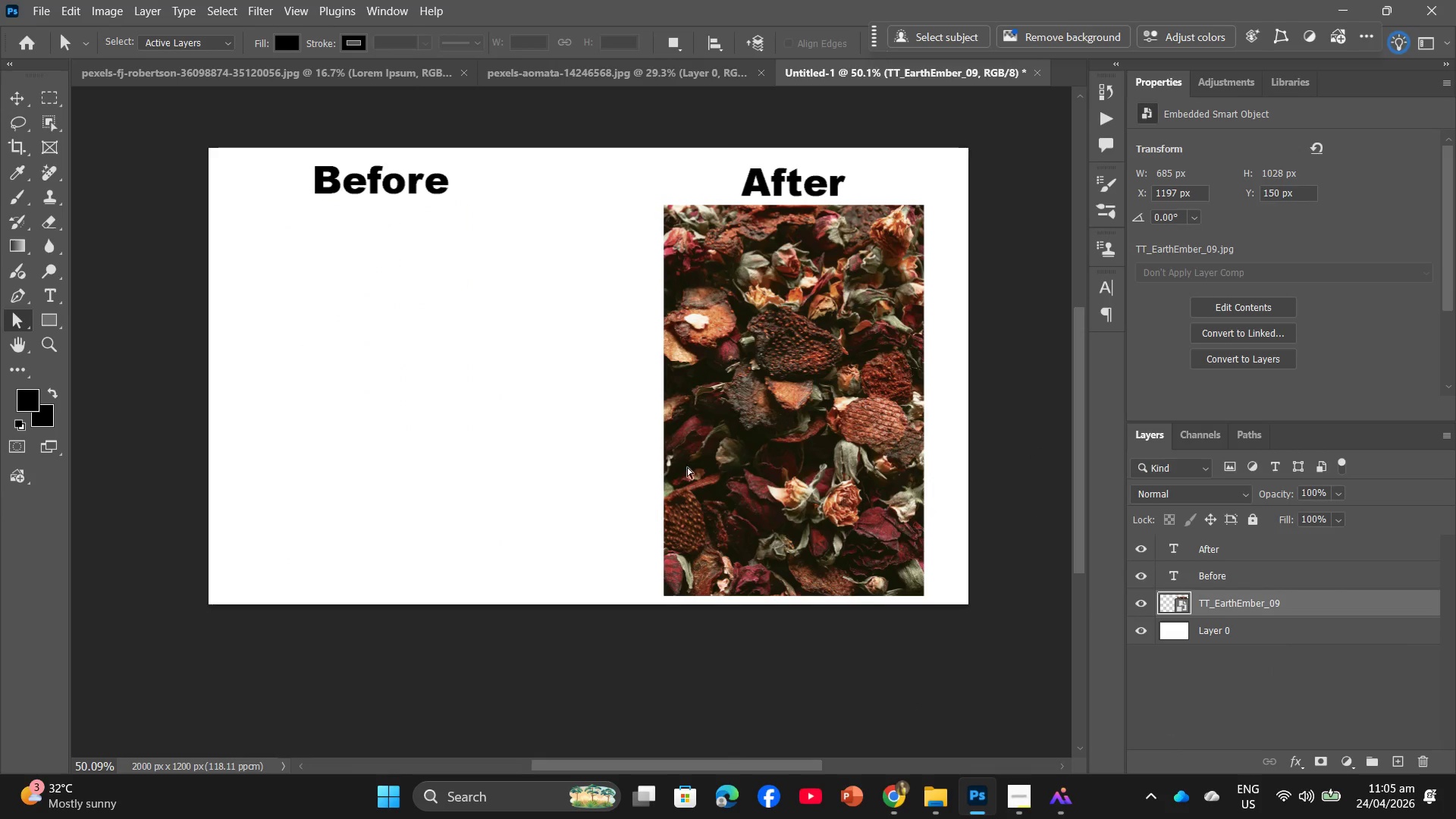 
left_click([703, 467])
 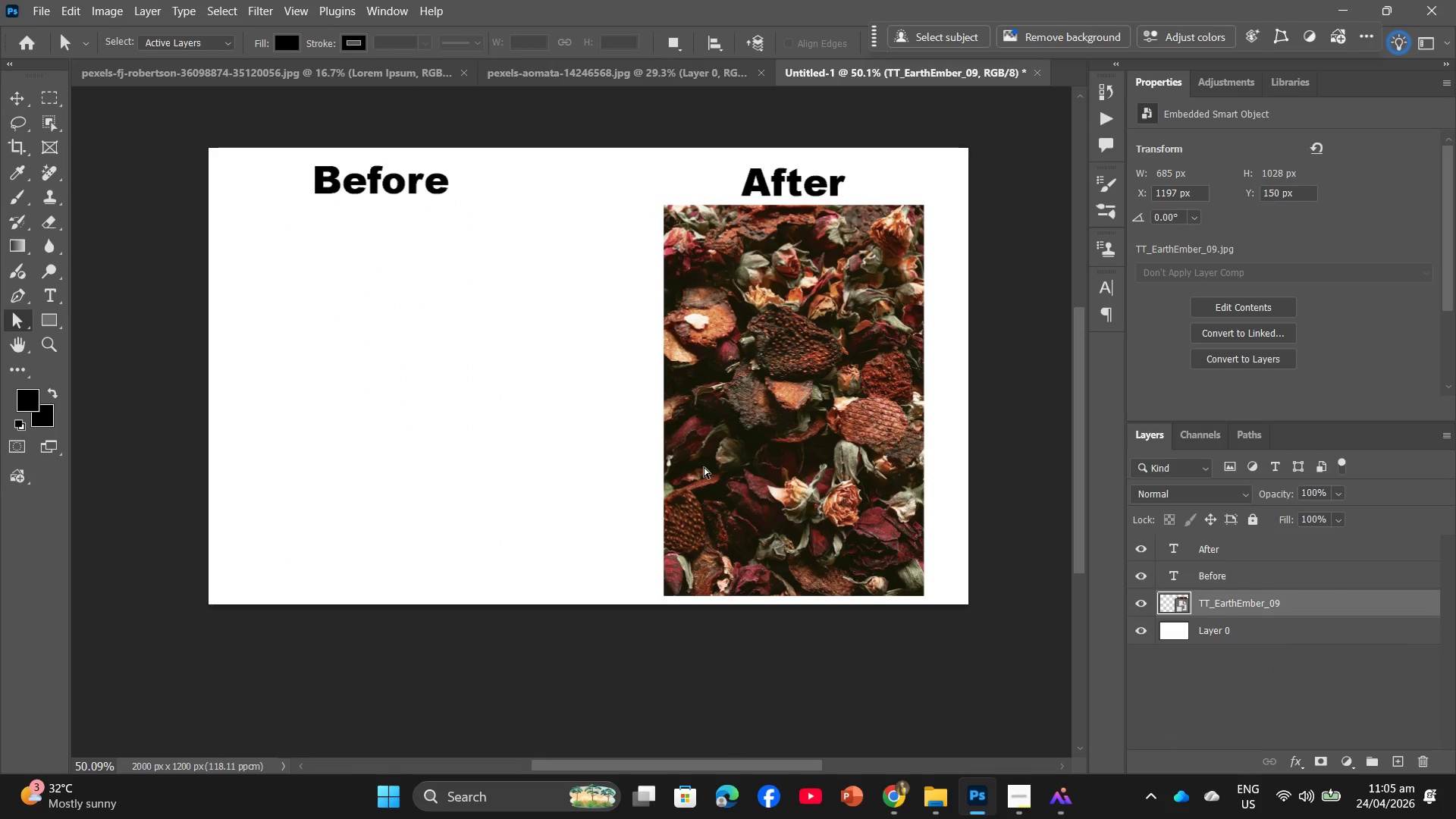 
key(Control+T)
 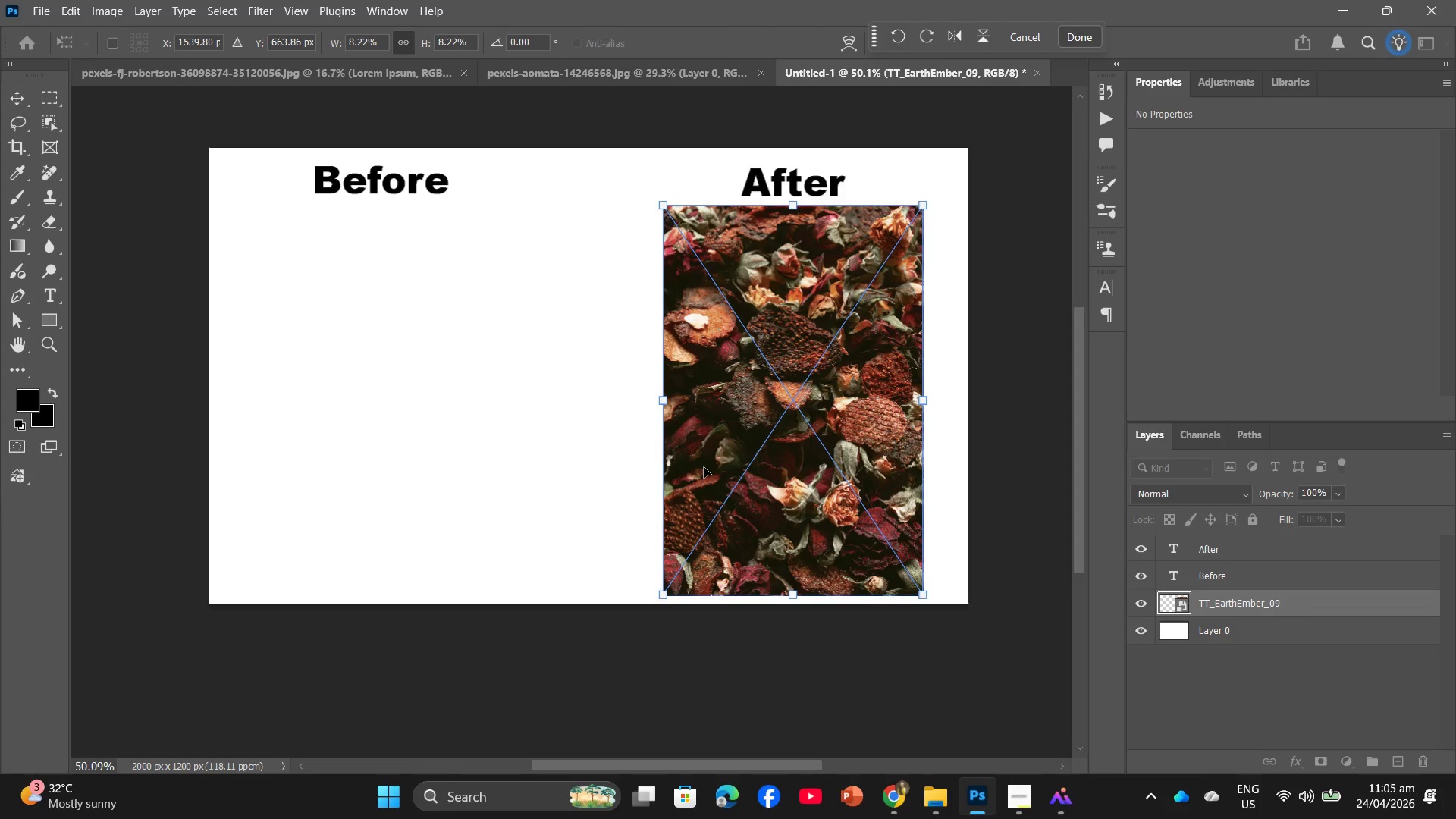 
key(Backspace)
 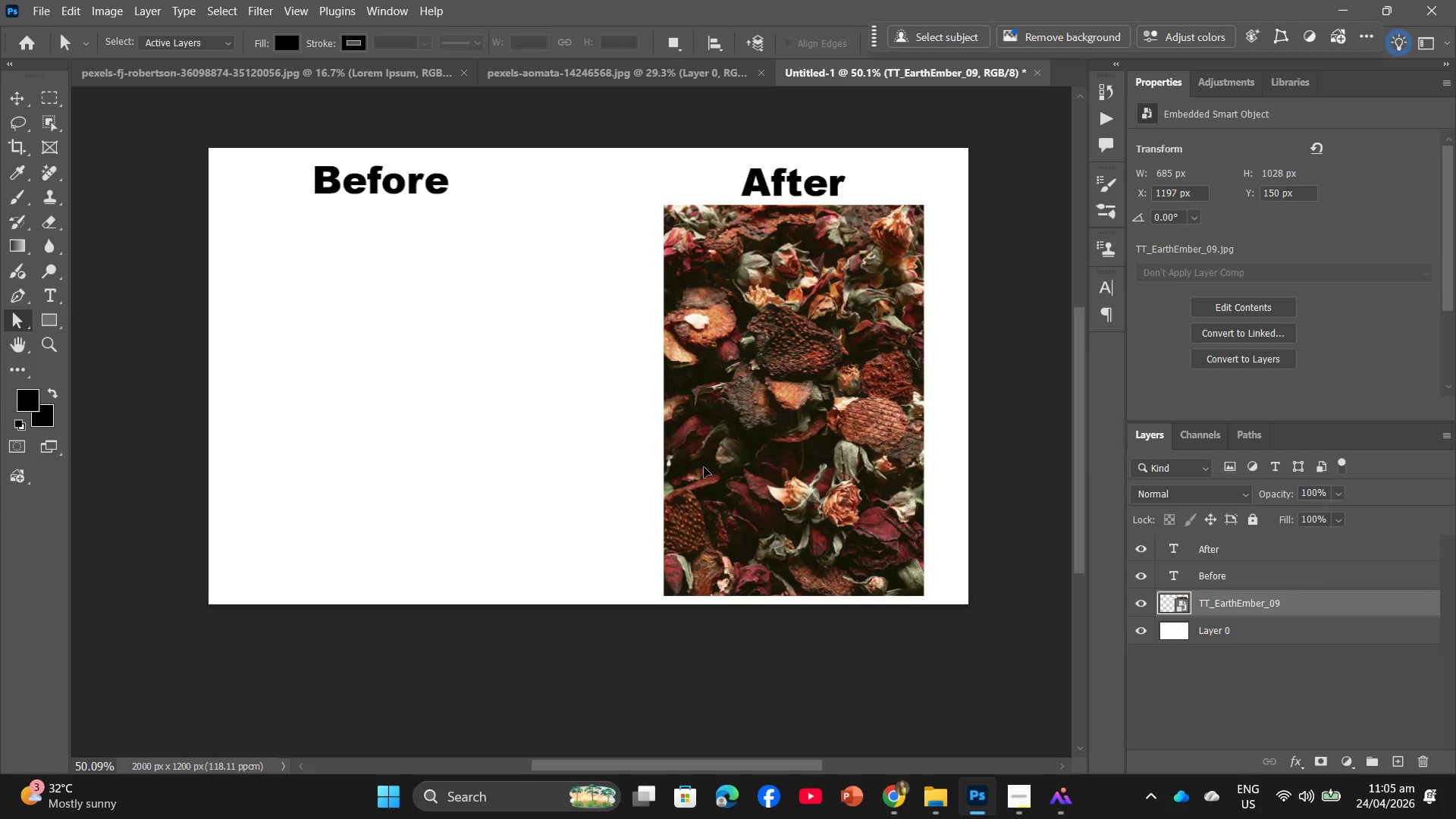 
key(Backspace)
 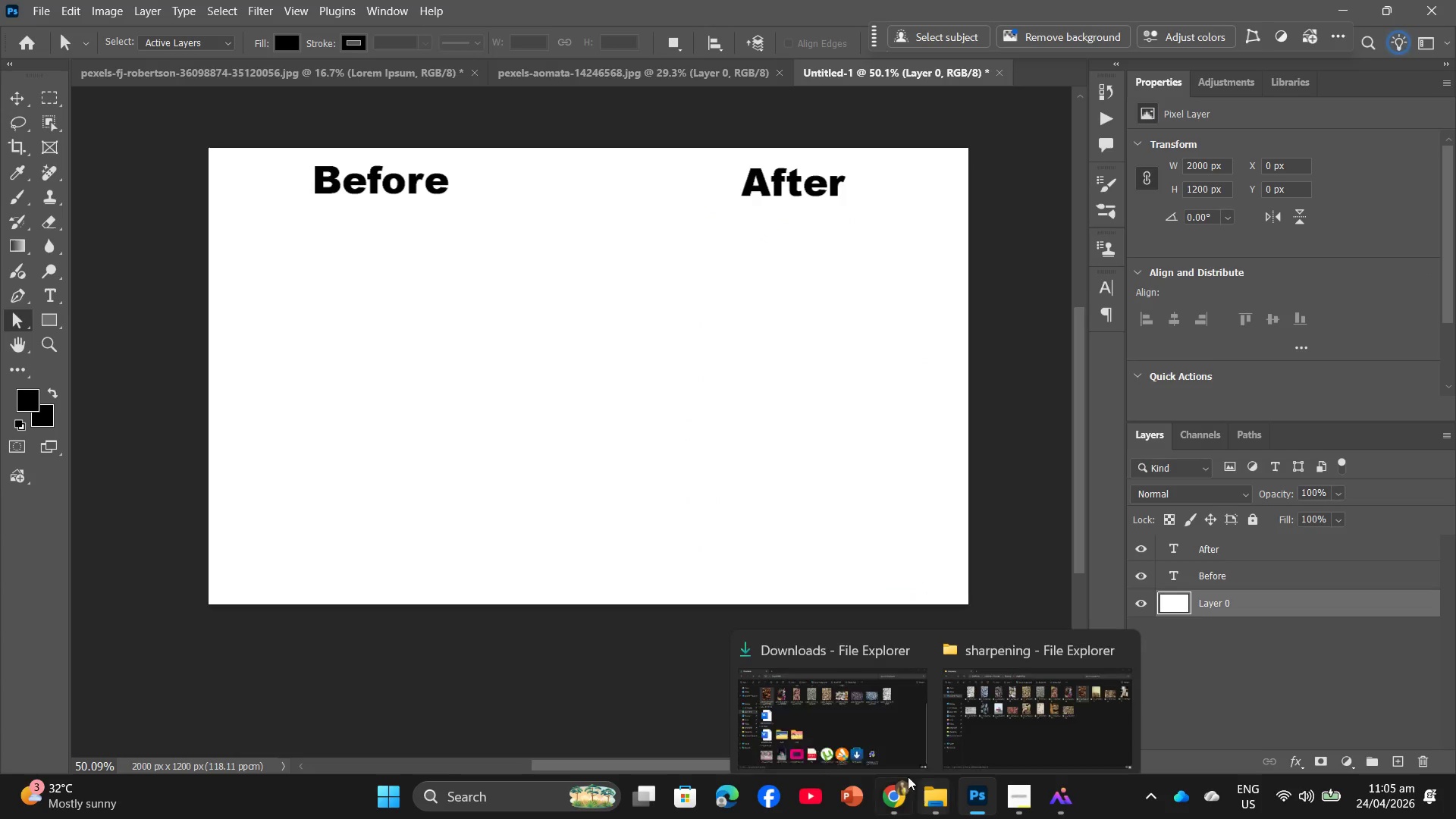 
left_click([976, 707])
 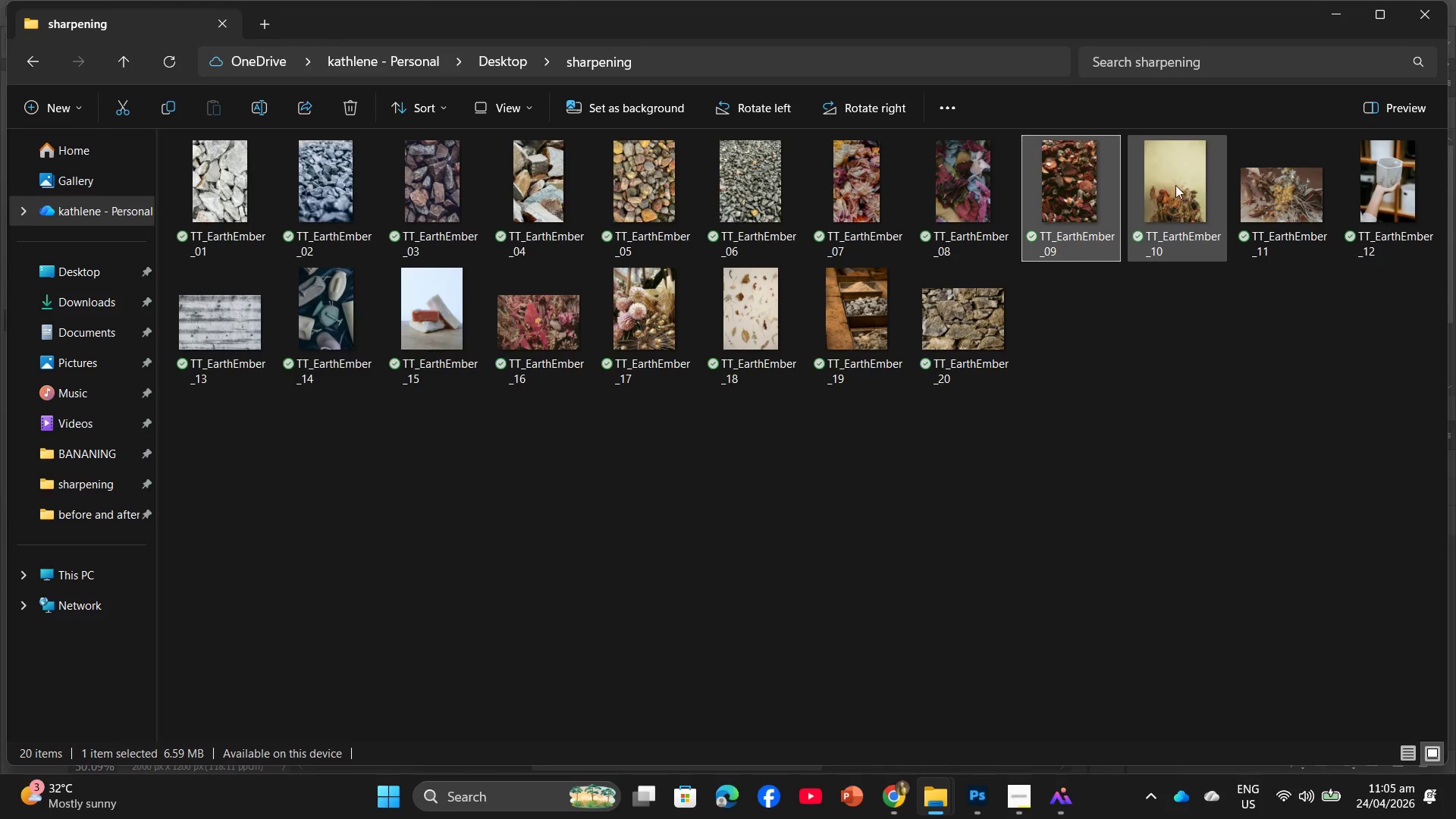 
left_click_drag(start_coordinate=[1175, 181], to_coordinate=[822, 399])
 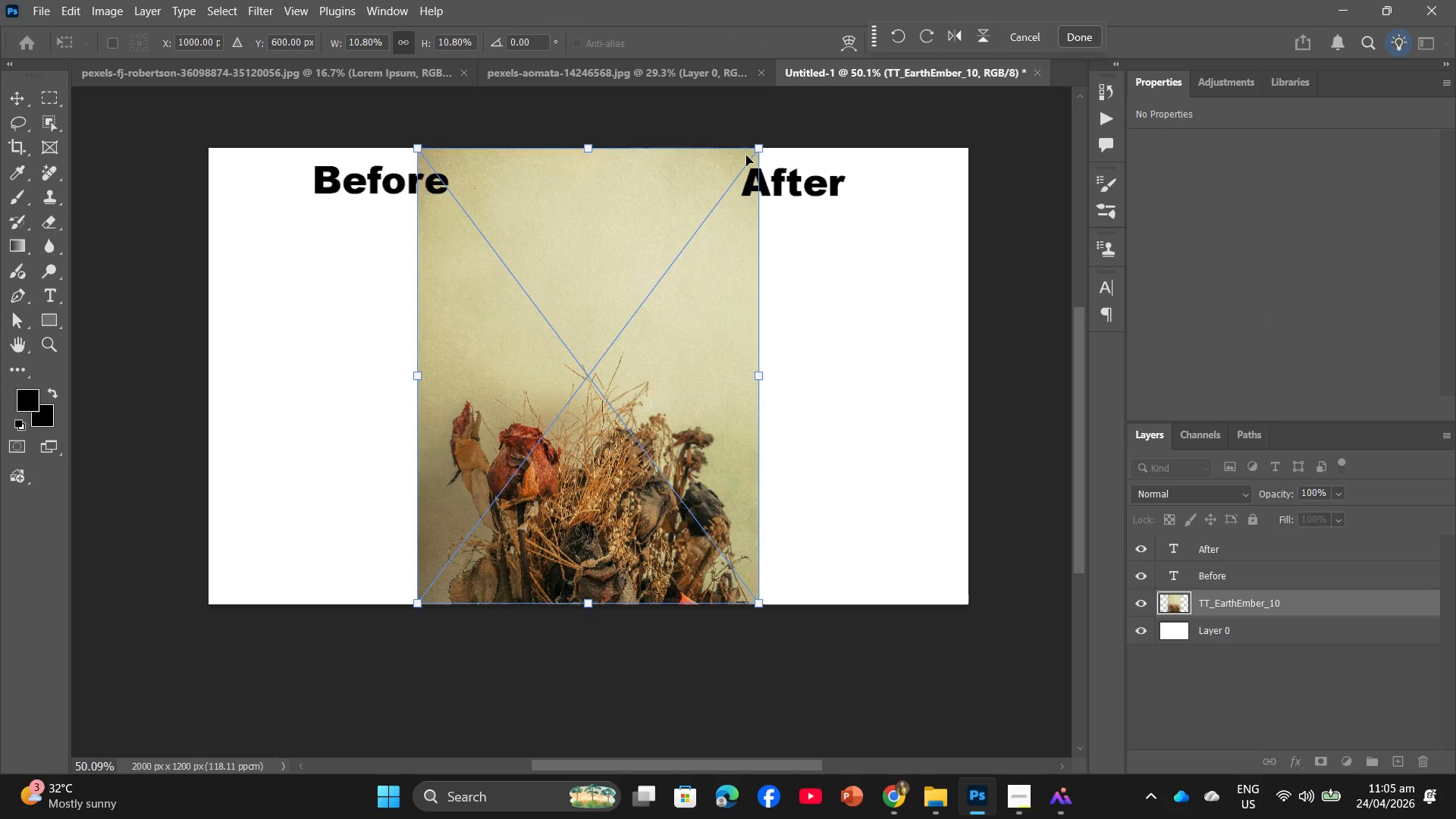 
left_click_drag(start_coordinate=[754, 145], to_coordinate=[727, 218])
 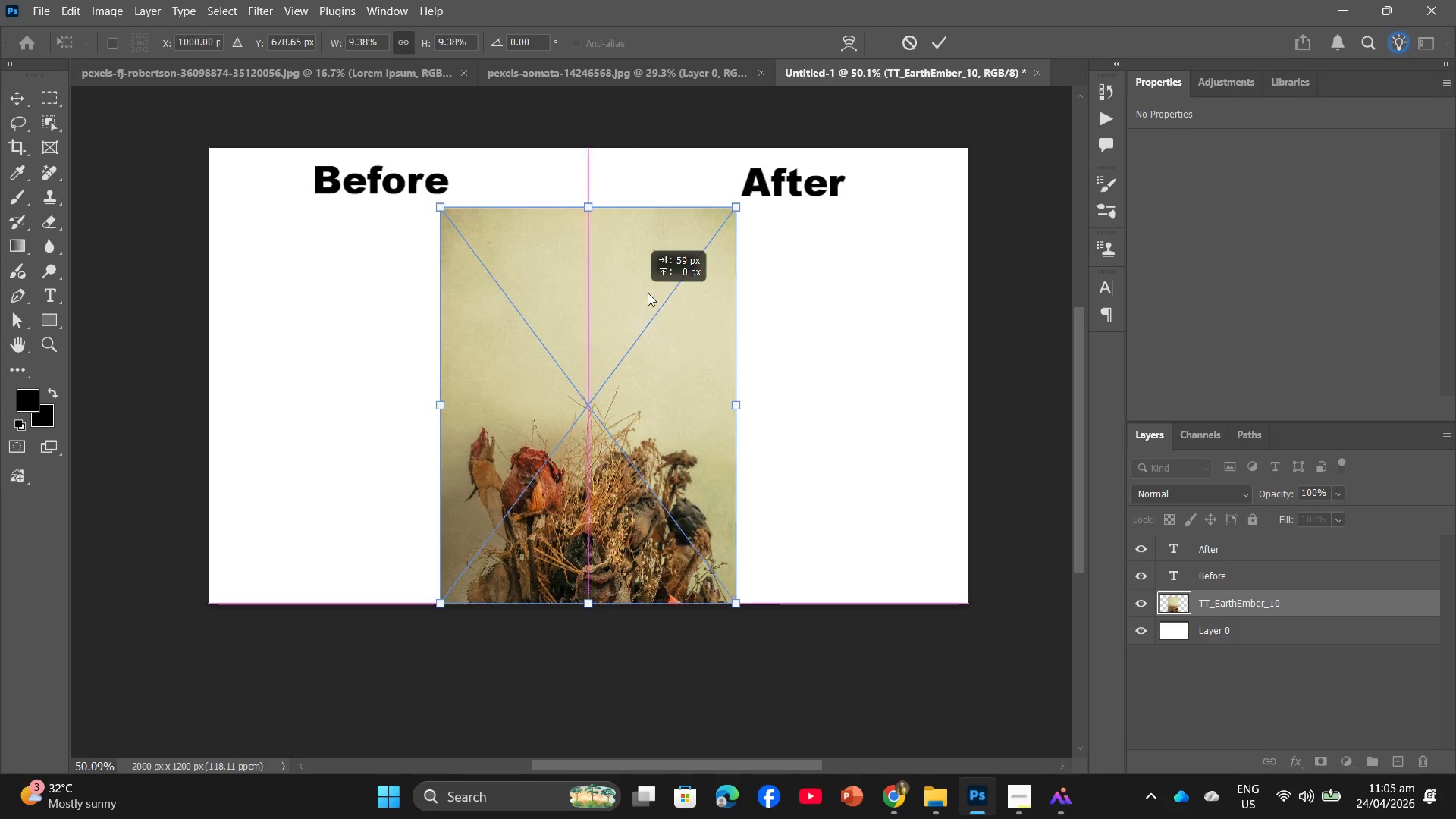 
left_click_drag(start_coordinate=[617, 299], to_coordinate=[810, 290])
 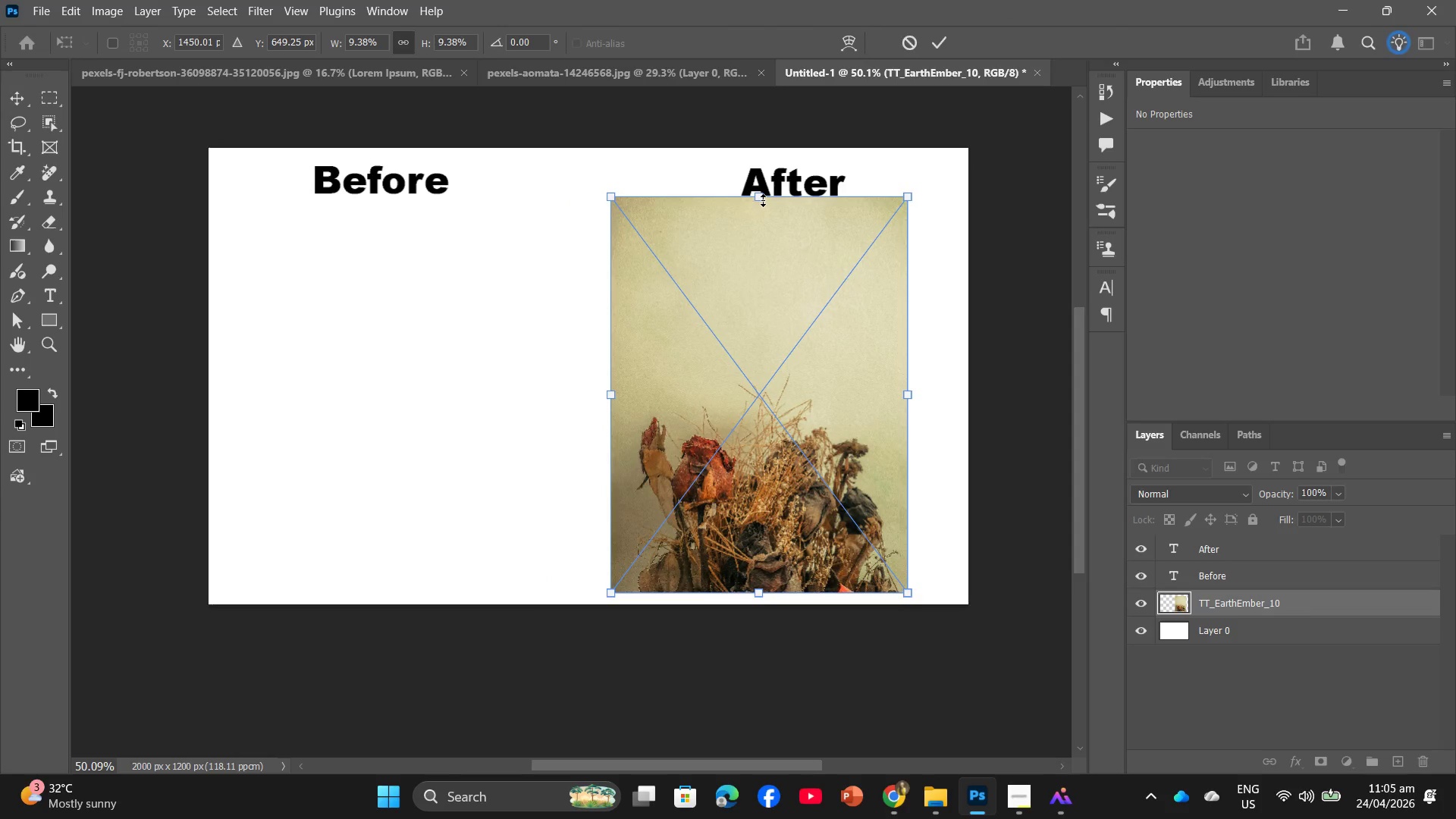 
left_click_drag(start_coordinate=[763, 200], to_coordinate=[766, 206])
 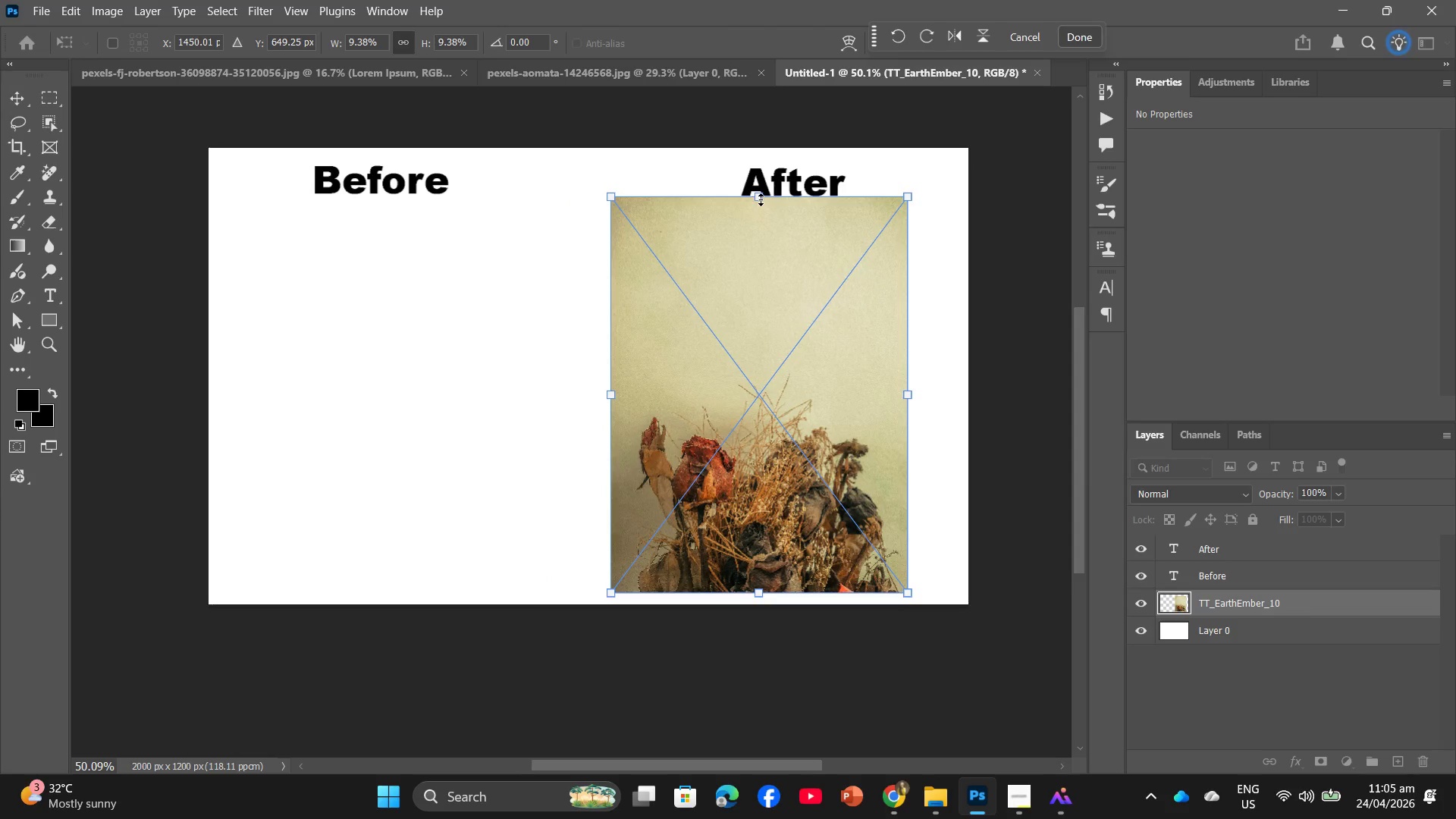 
left_click_drag(start_coordinate=[761, 199], to_coordinate=[762, 213])
 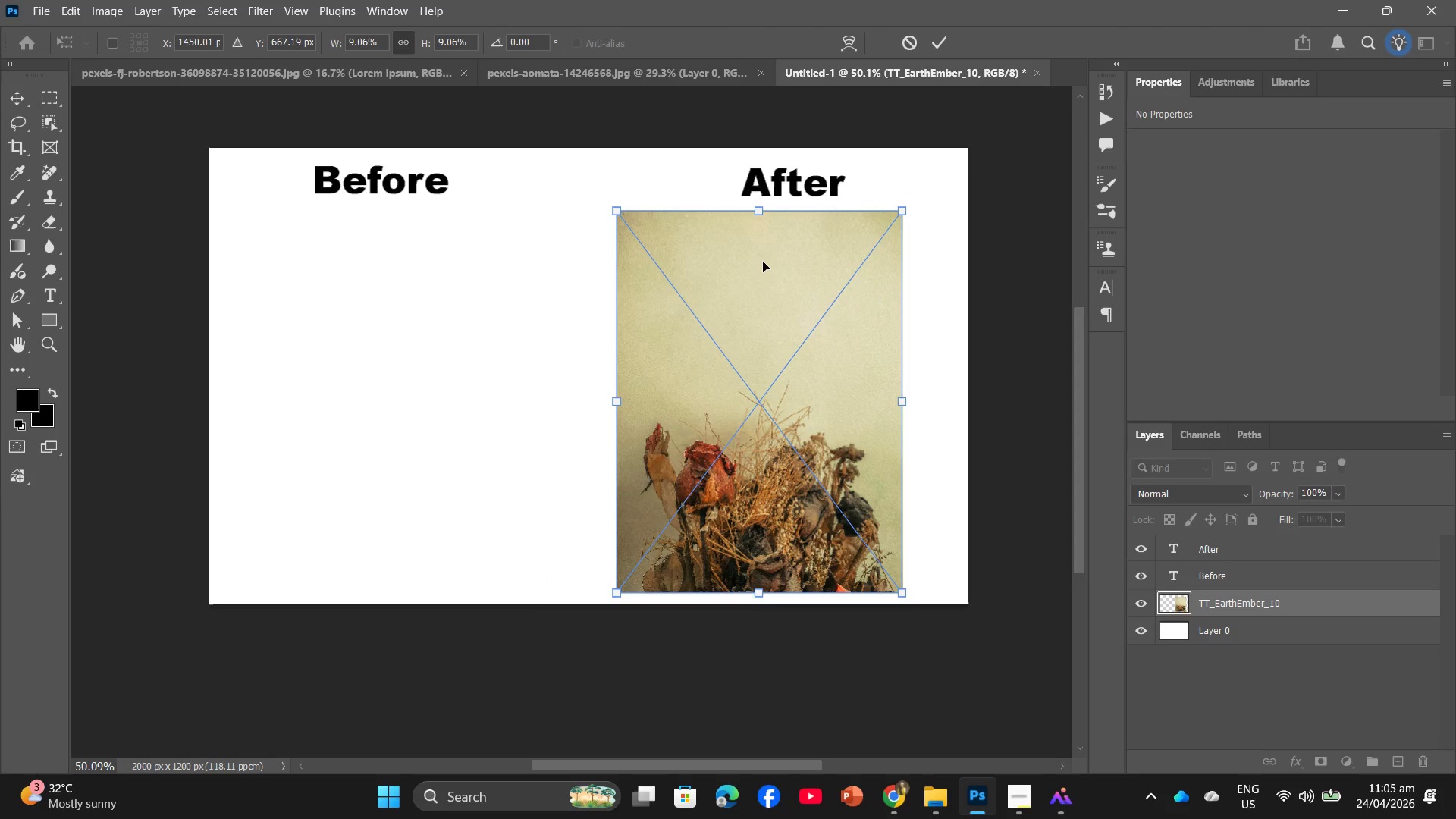 
left_click_drag(start_coordinate=[763, 262], to_coordinate=[793, 257])
 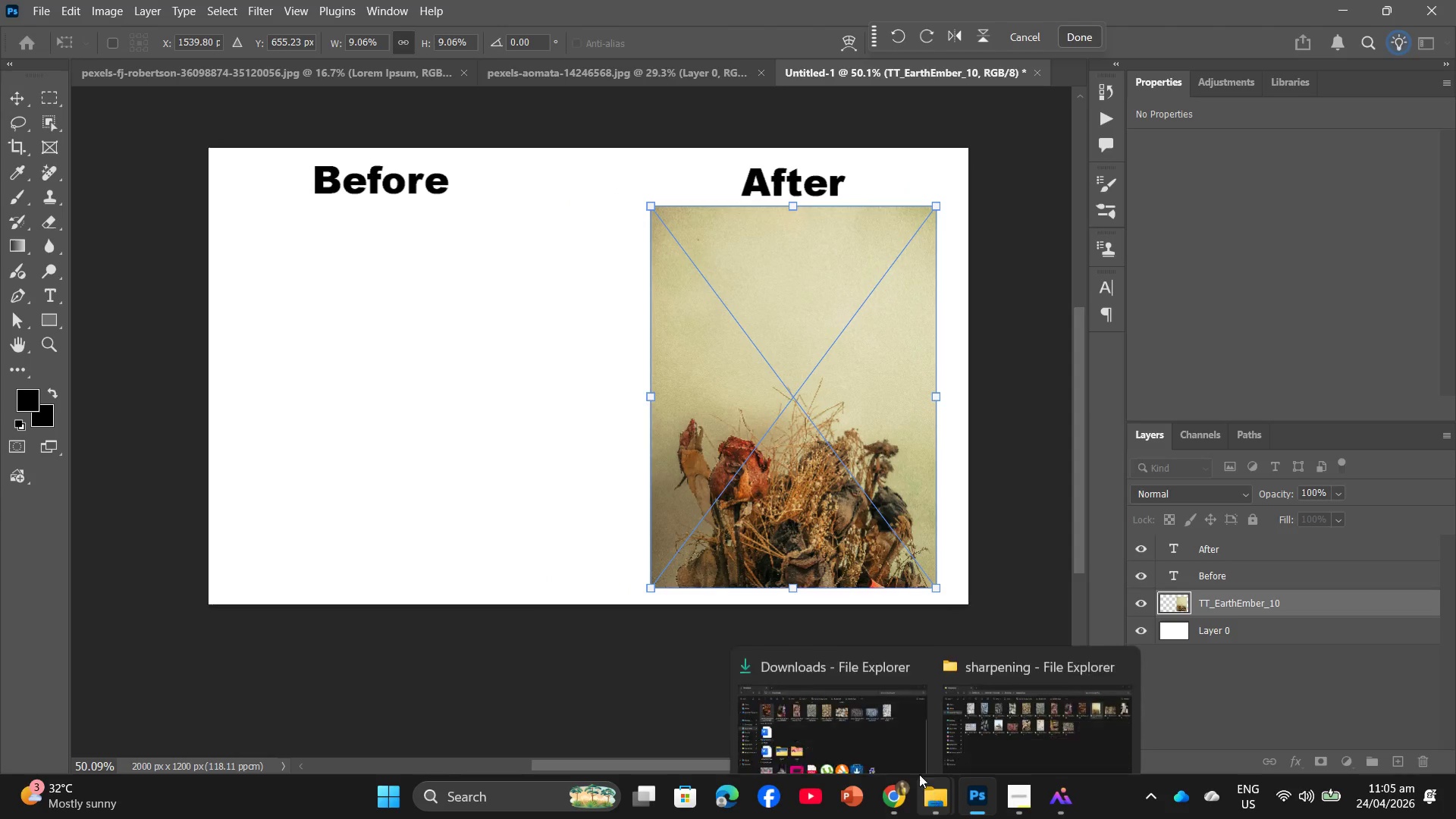 
left_click([846, 713])
 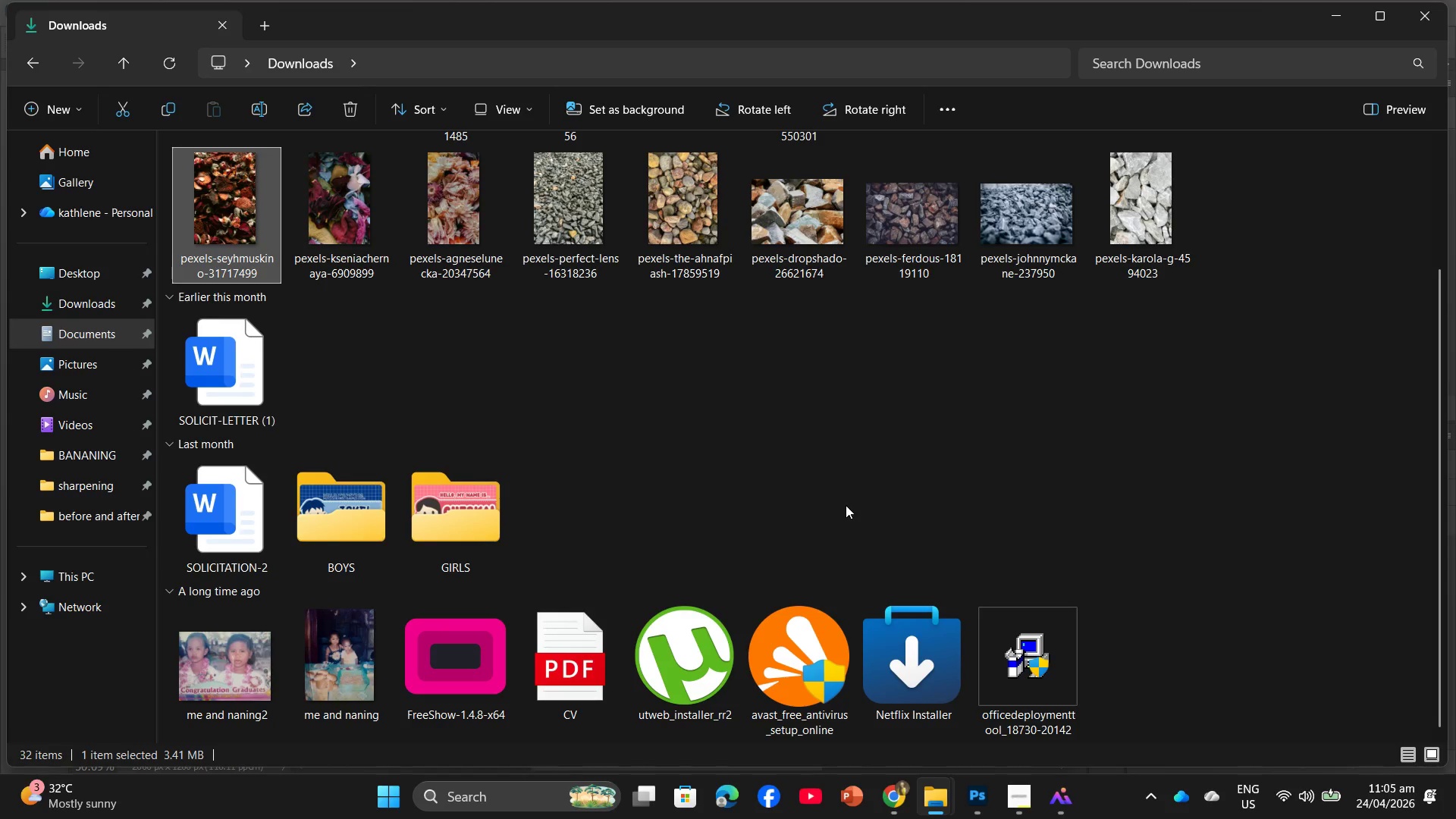 
scroll: coordinate [844, 500], scroll_direction: up, amount: 1.0
 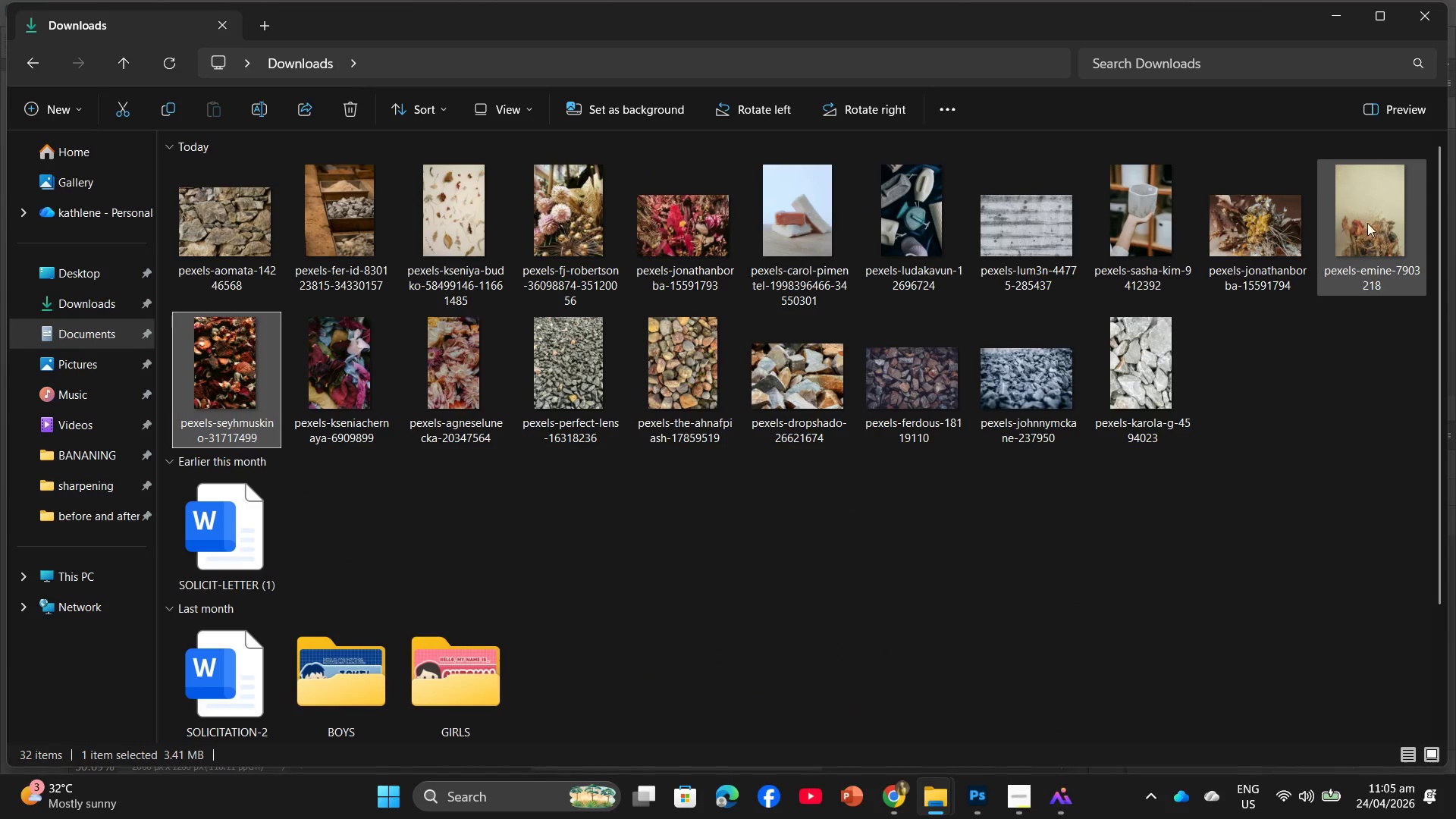 
left_click_drag(start_coordinate=[1368, 218], to_coordinate=[421, 369])
 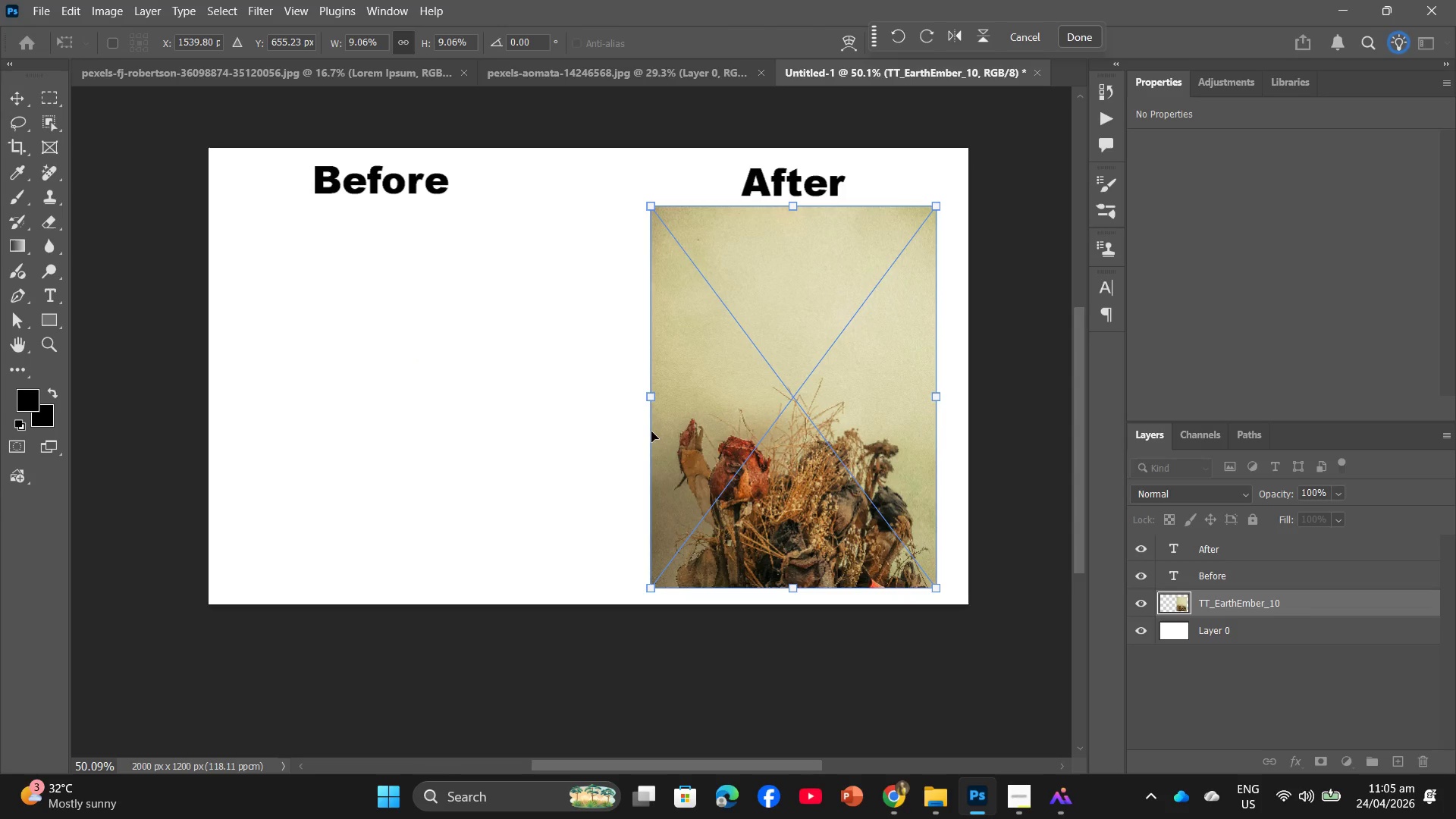 
key(Enter)
 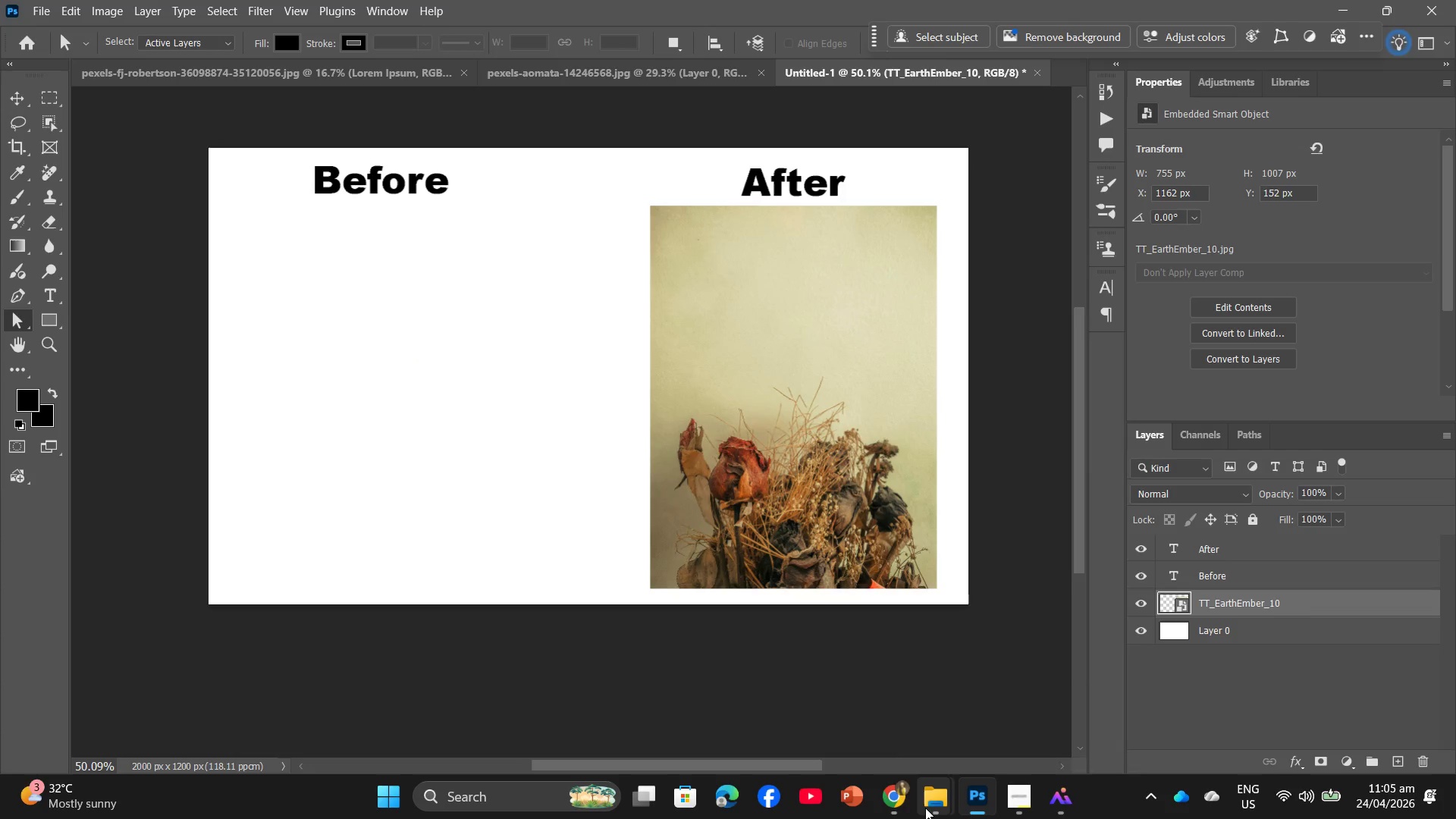 
left_click([884, 750])
 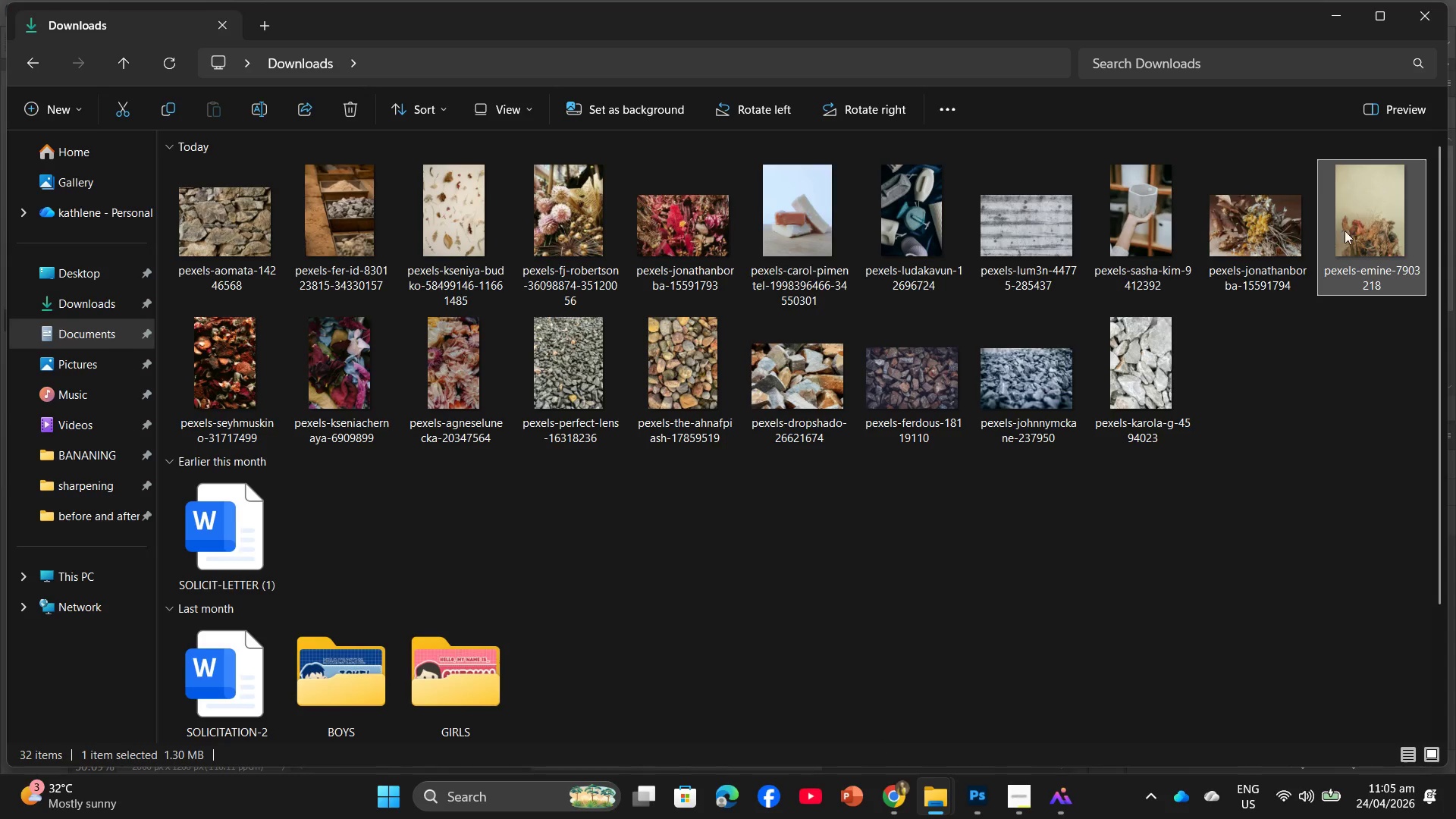 
left_click_drag(start_coordinate=[1346, 229], to_coordinate=[470, 359])
 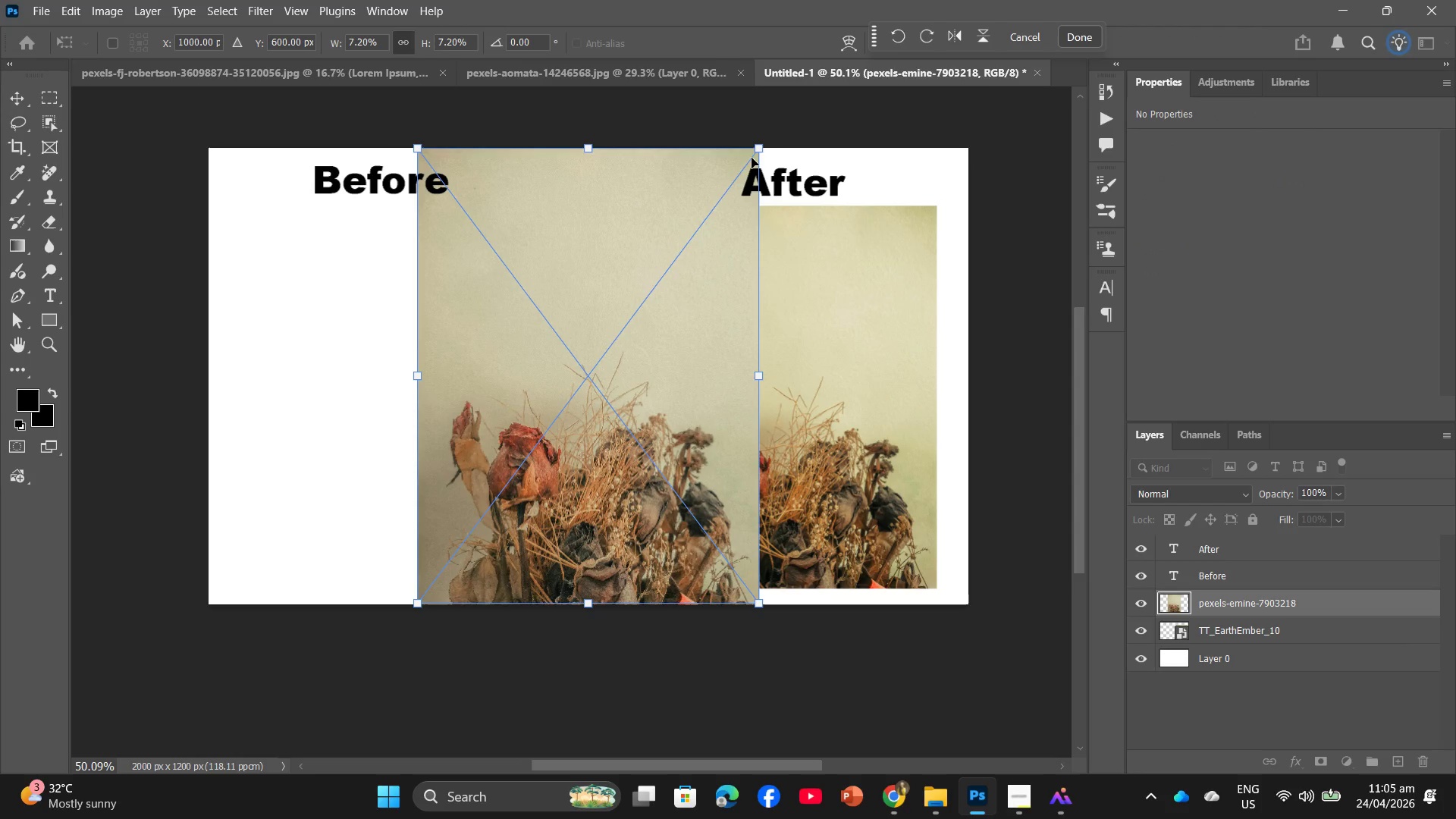 
left_click_drag(start_coordinate=[755, 147], to_coordinate=[676, 246])
 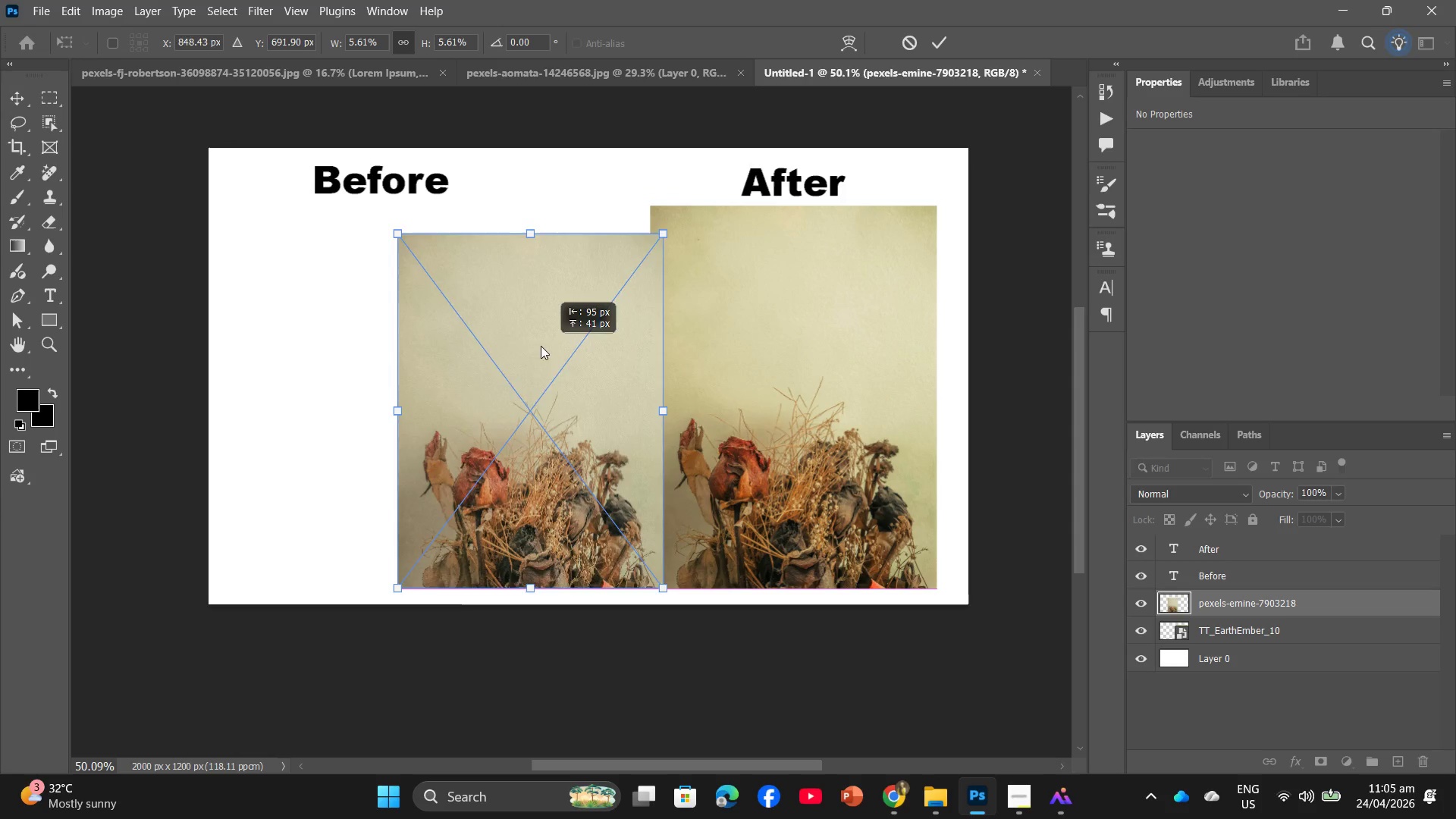 
left_click_drag(start_coordinate=[587, 361], to_coordinate=[435, 318])
 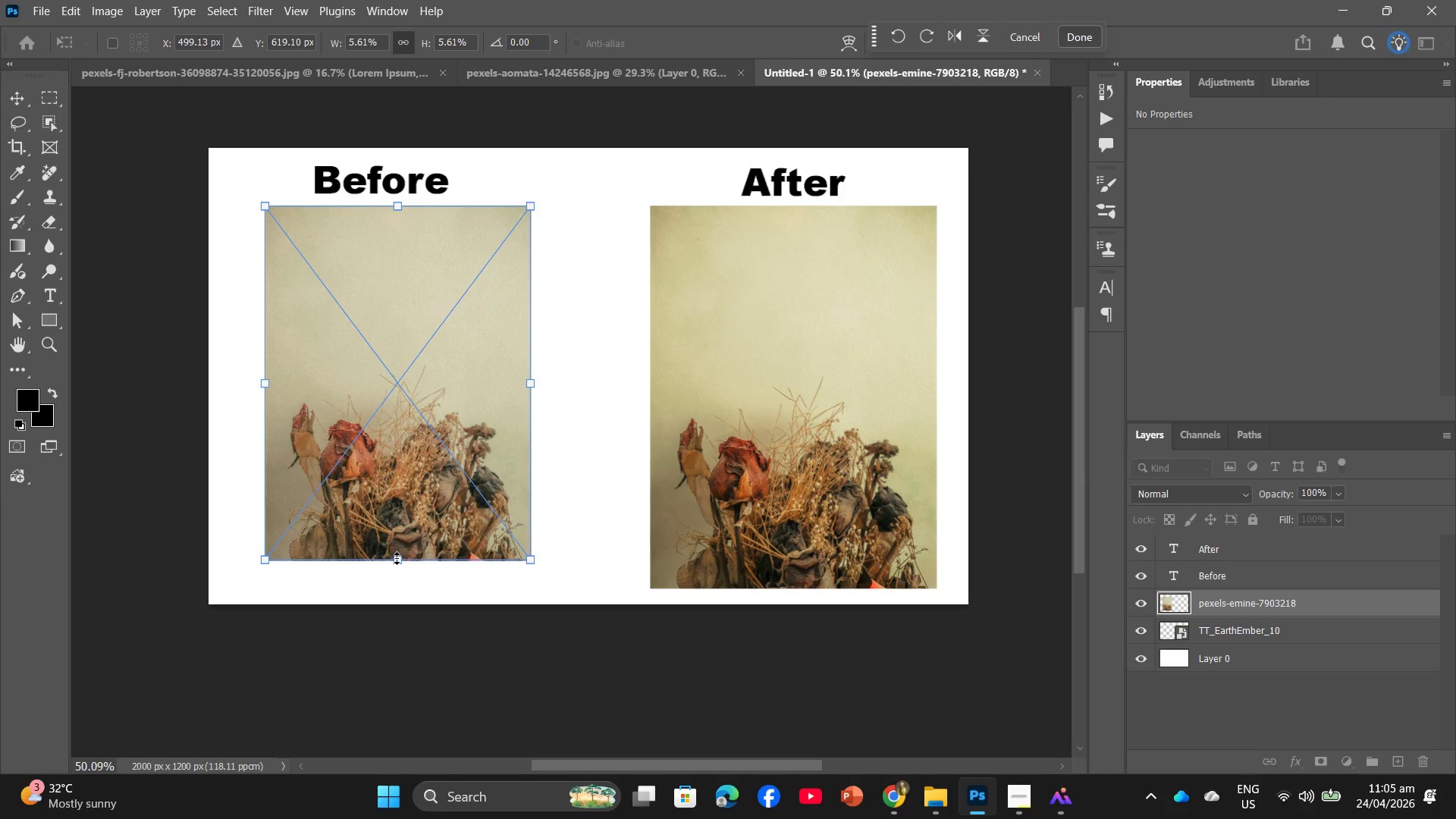 
left_click_drag(start_coordinate=[397, 560], to_coordinate=[396, 582])
 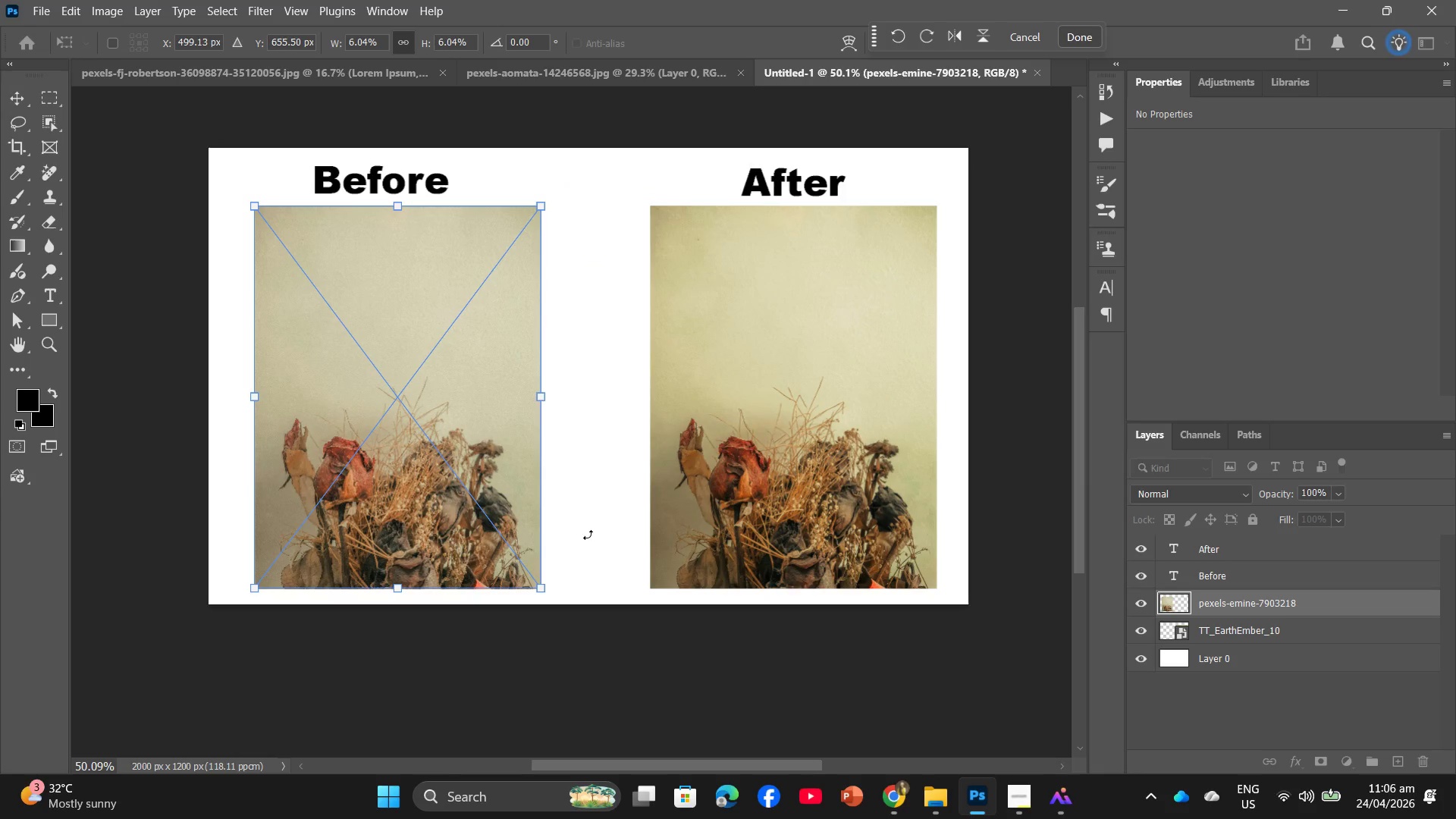 
key(Enter)
 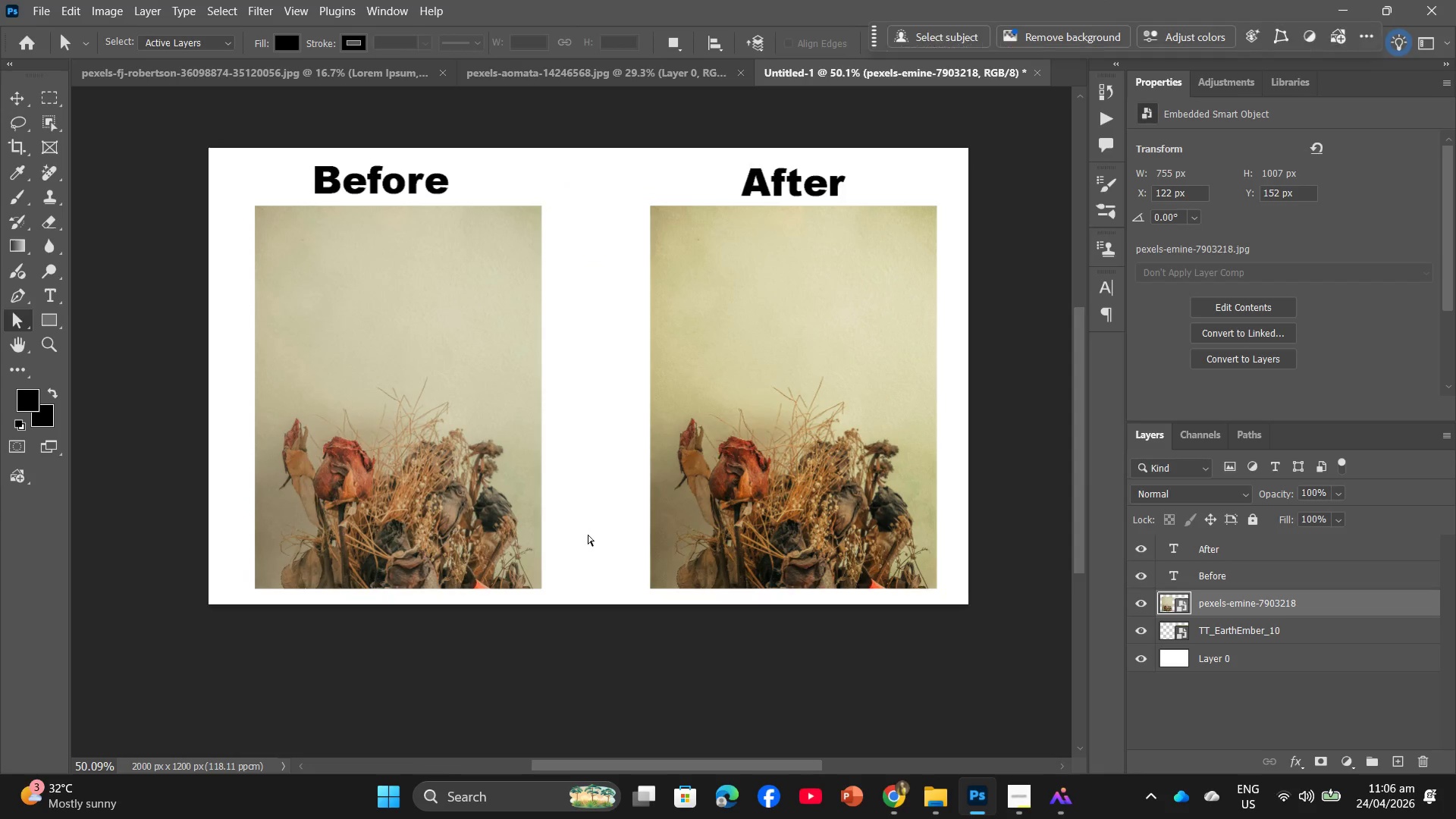 
key(Alt+Control+Shift+W)
 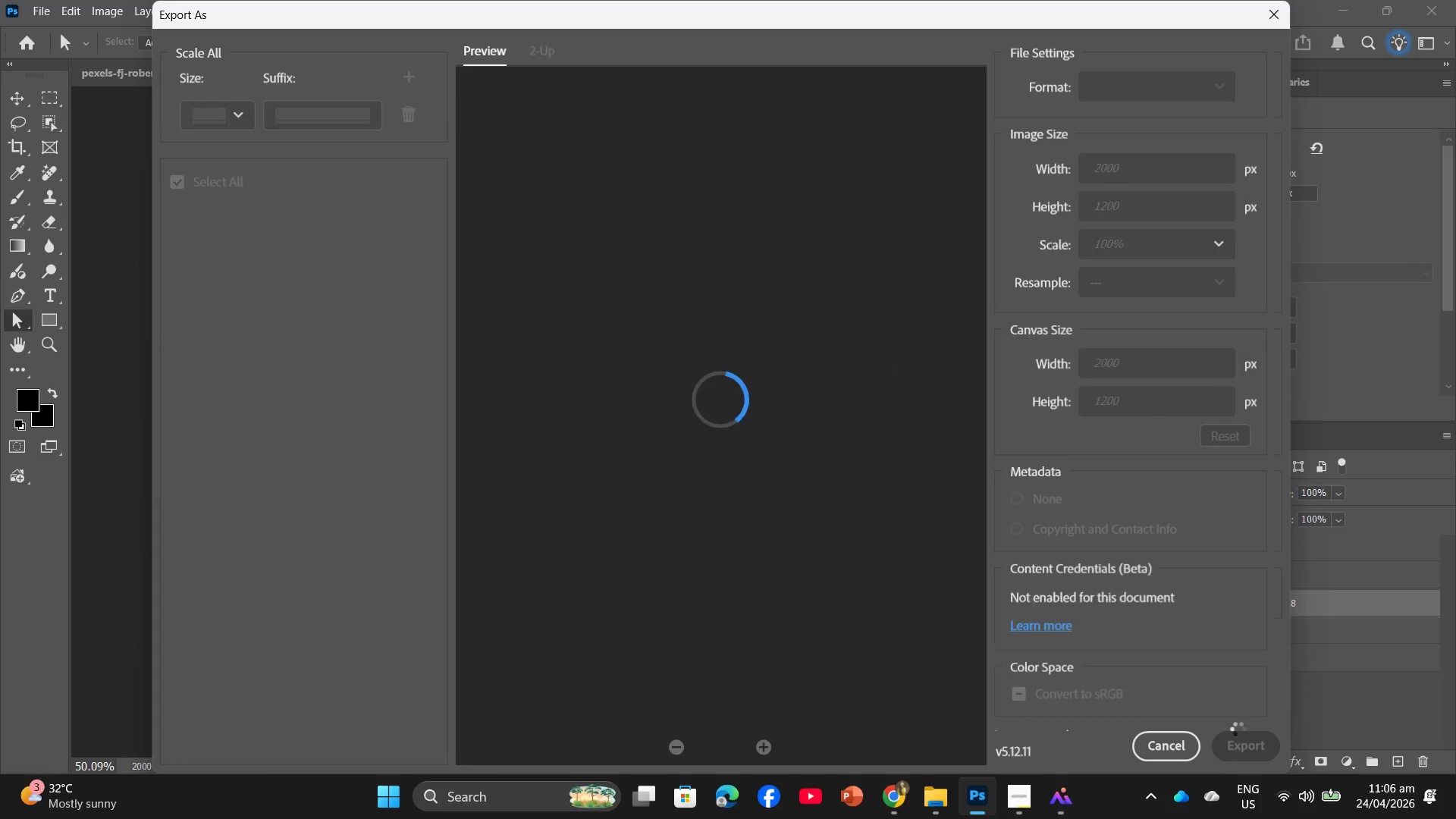 
left_click([1244, 743])
 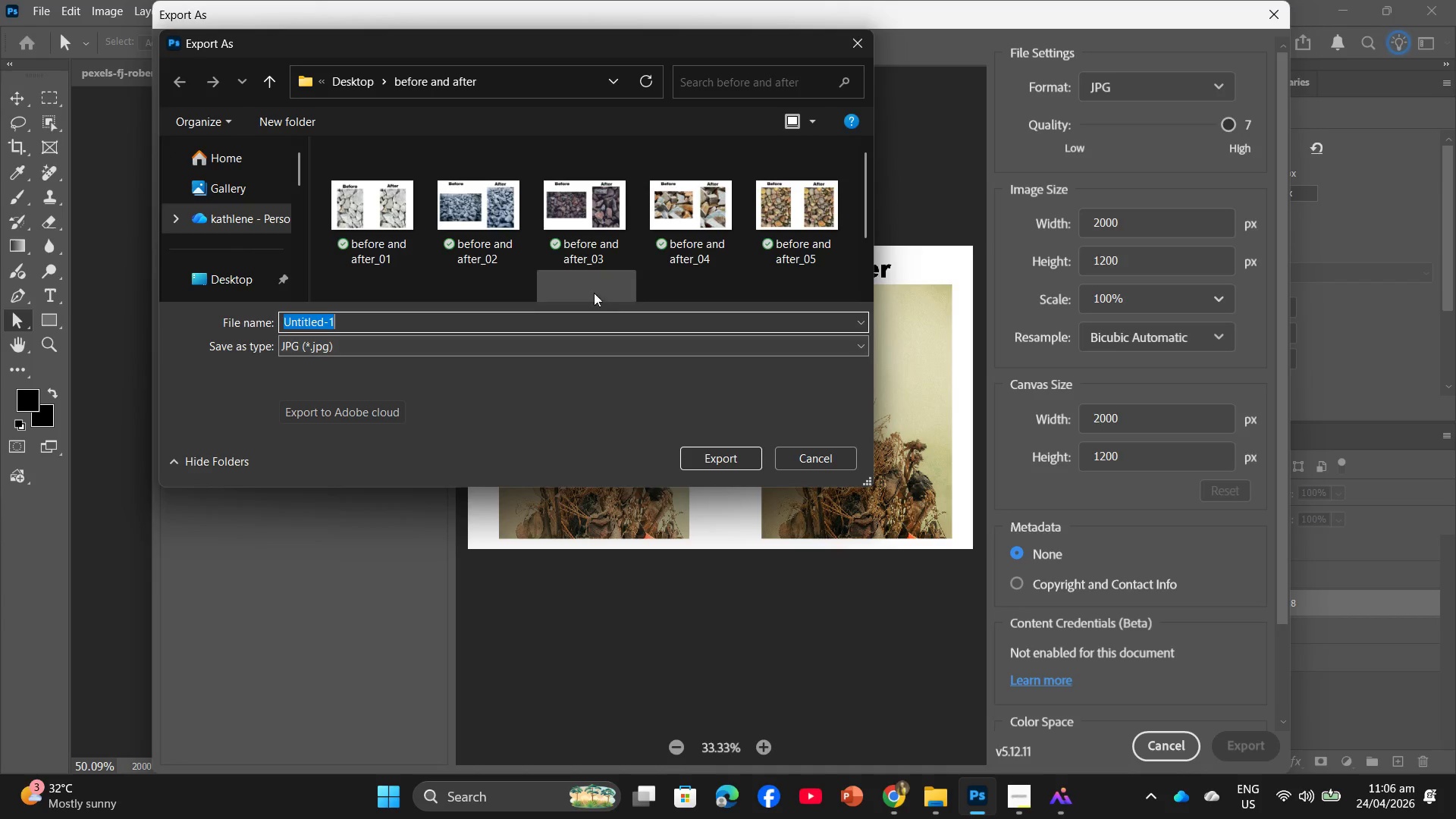 
scroll: coordinate [632, 235], scroll_direction: down, amount: 3.0
 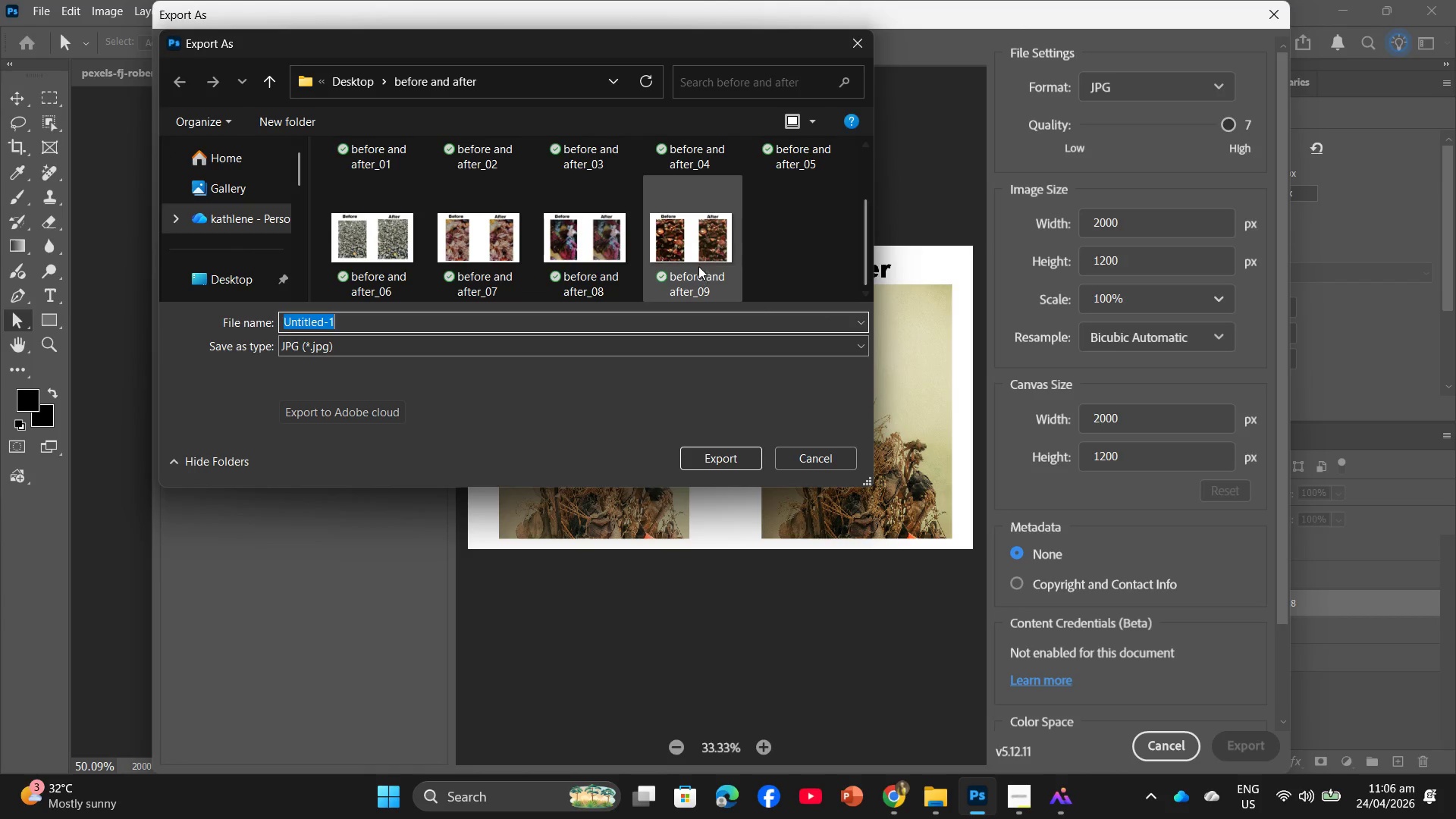 
left_click([698, 266])
 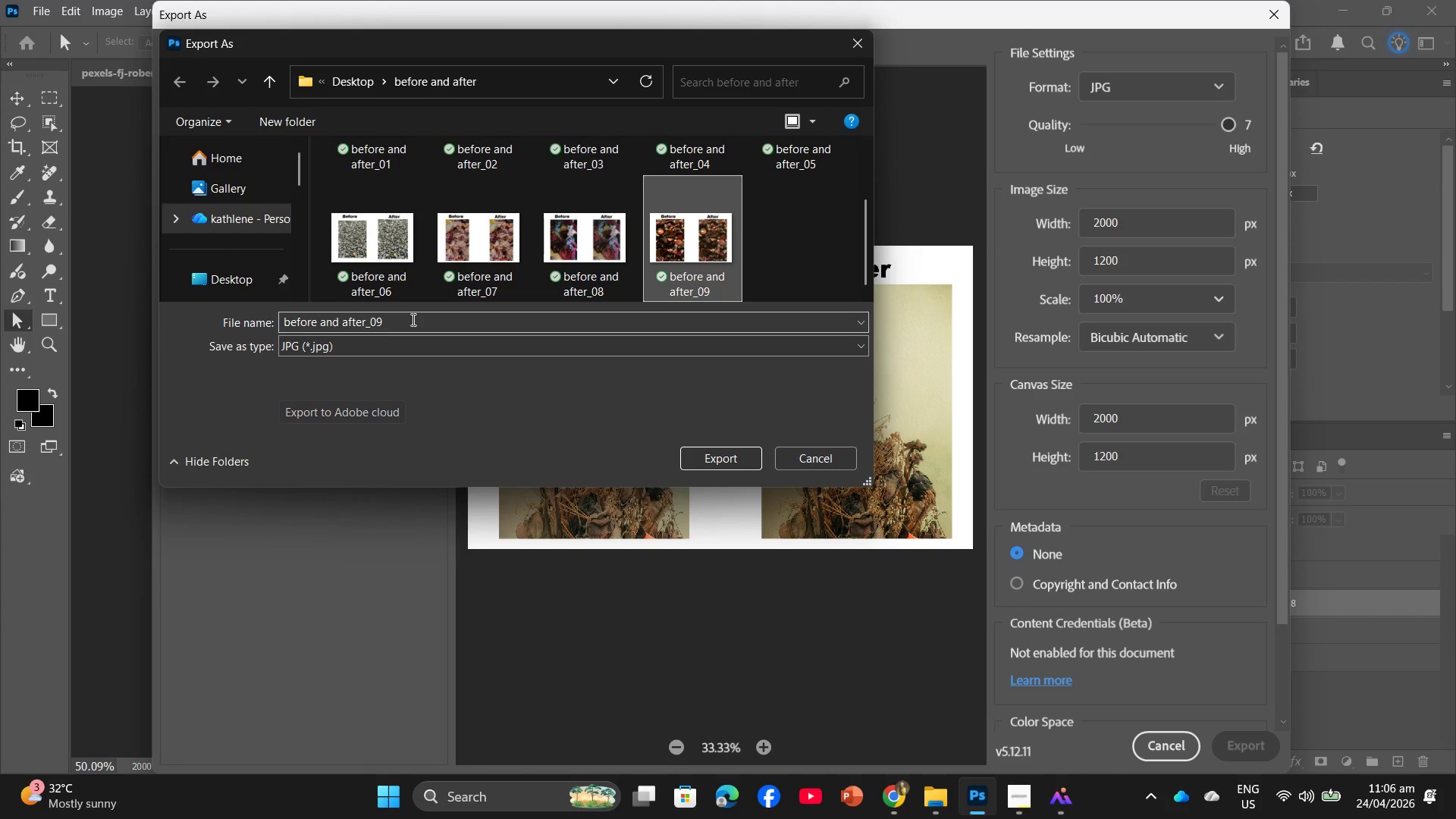 
left_click([412, 319])
 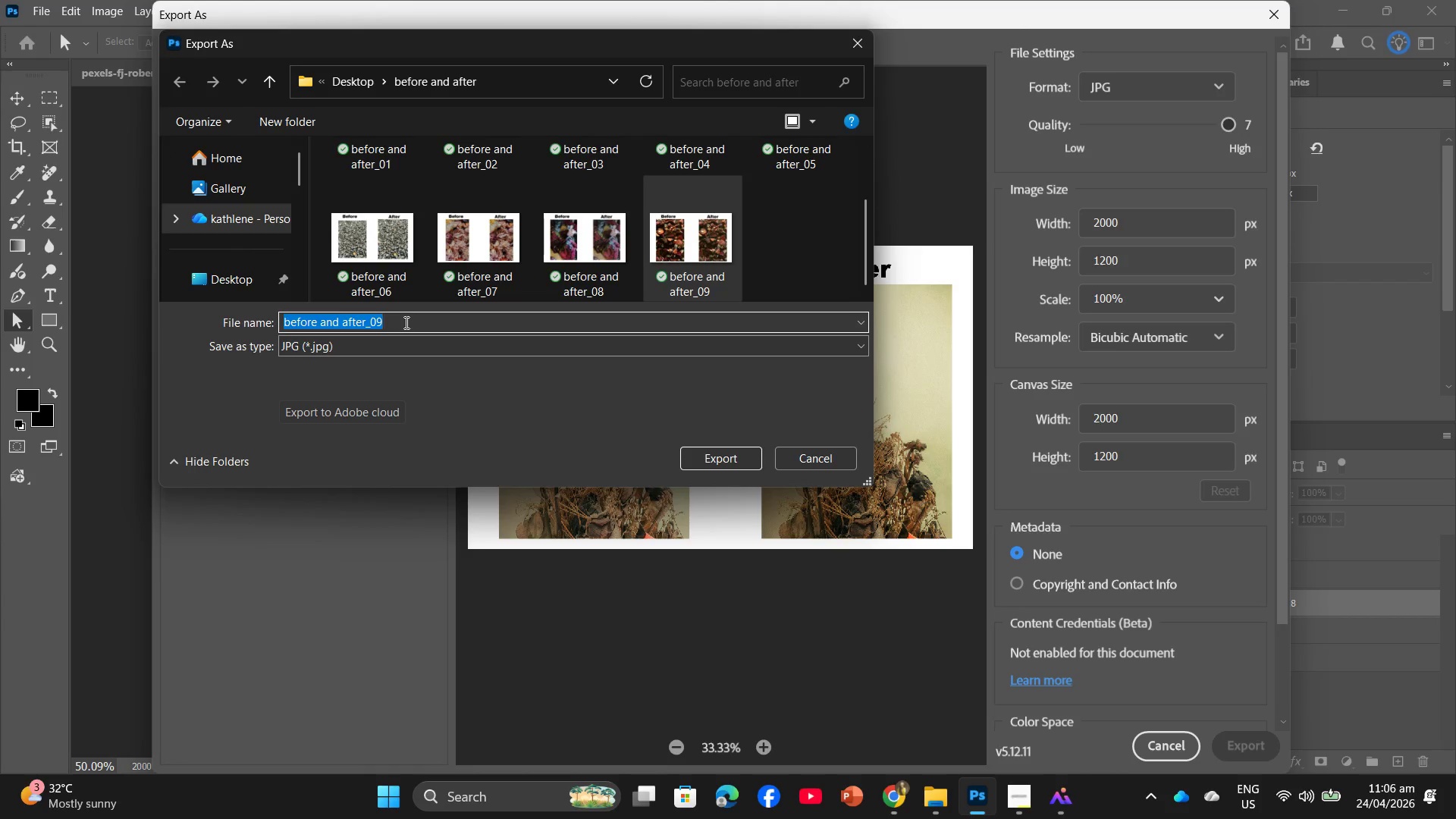 
left_click([405, 322])
 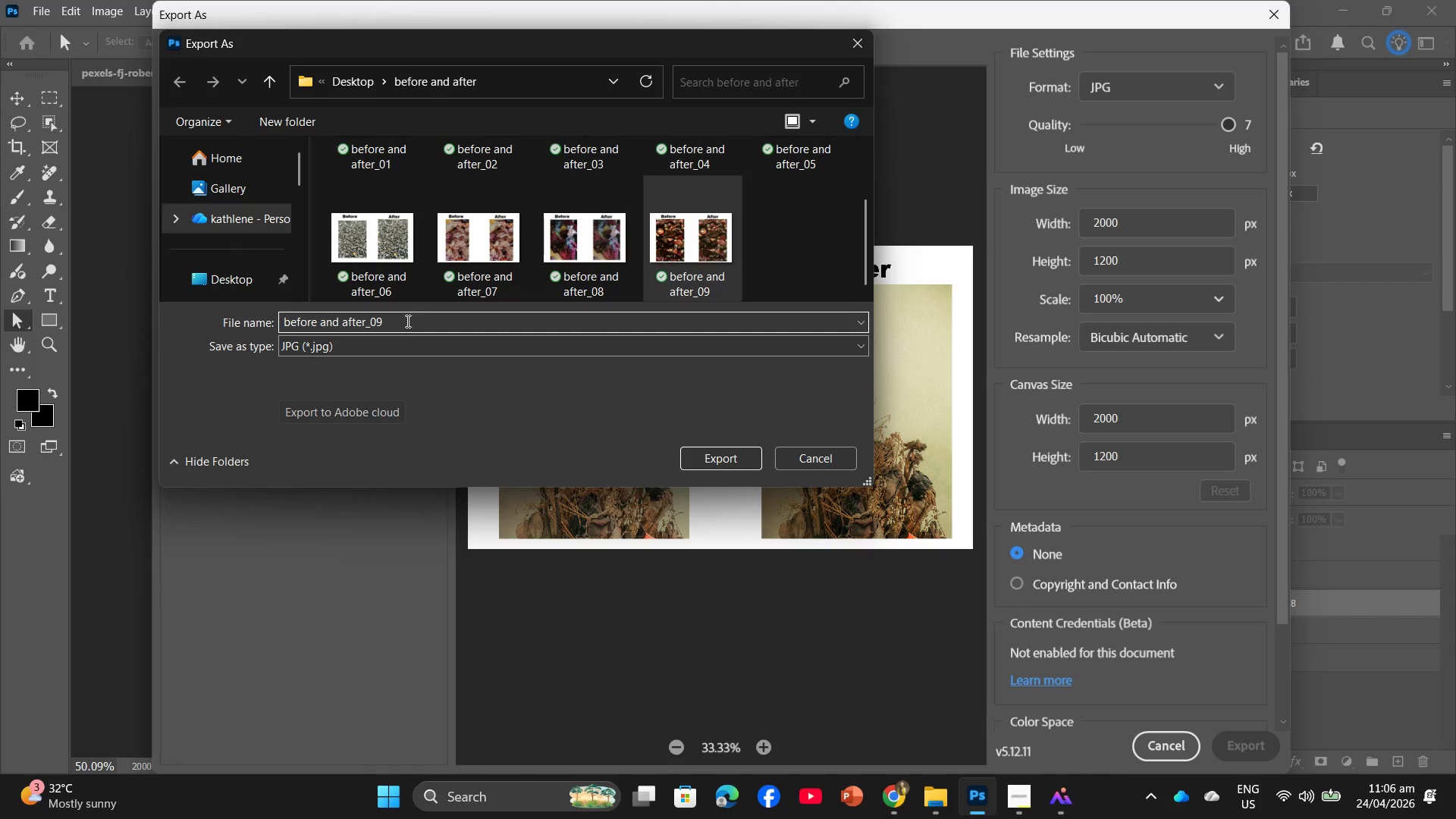 
key(Backspace)
 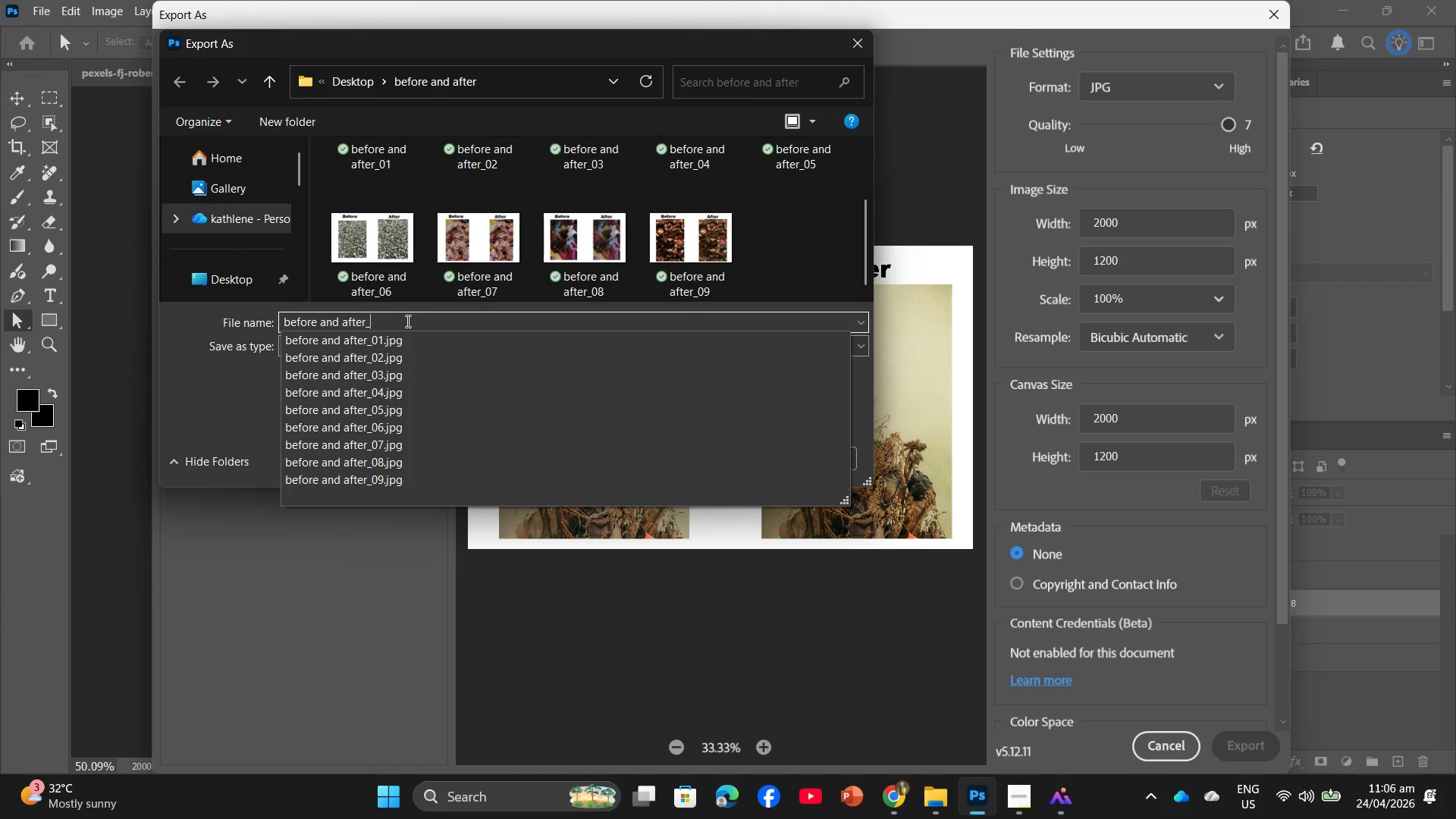 
key(Backspace)
 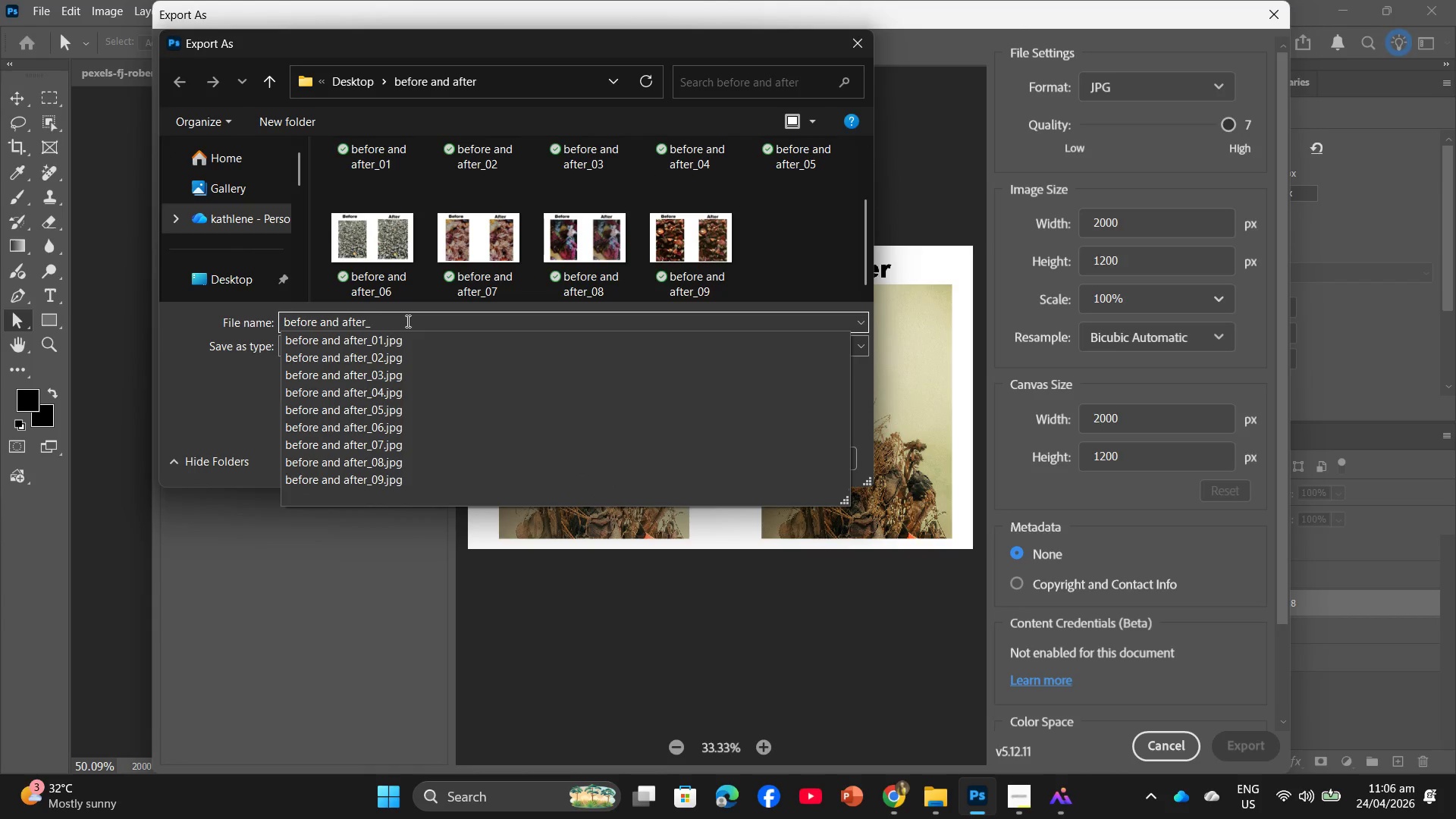 
key(Numpad1)
 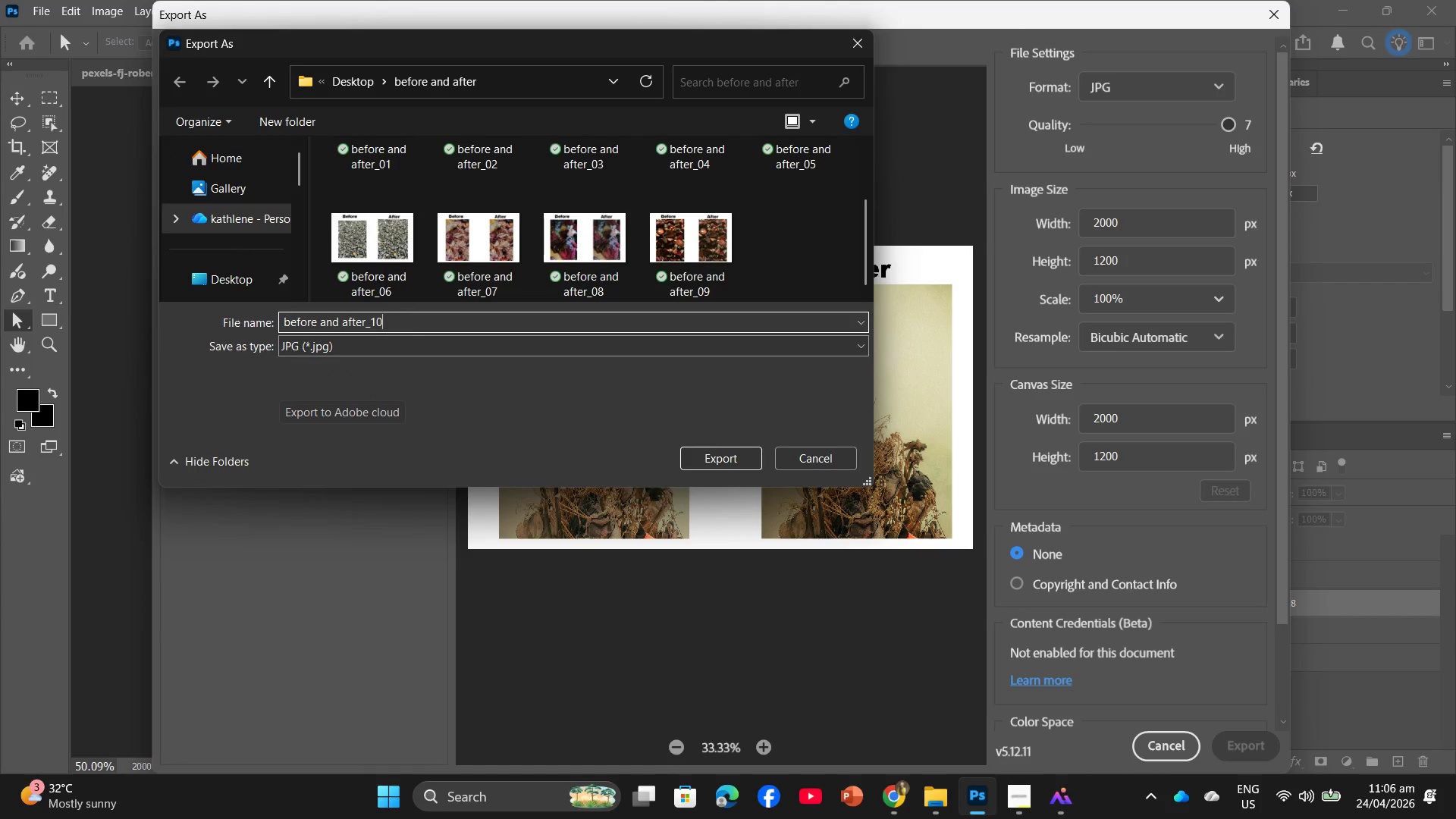 
key(Numpad0)
 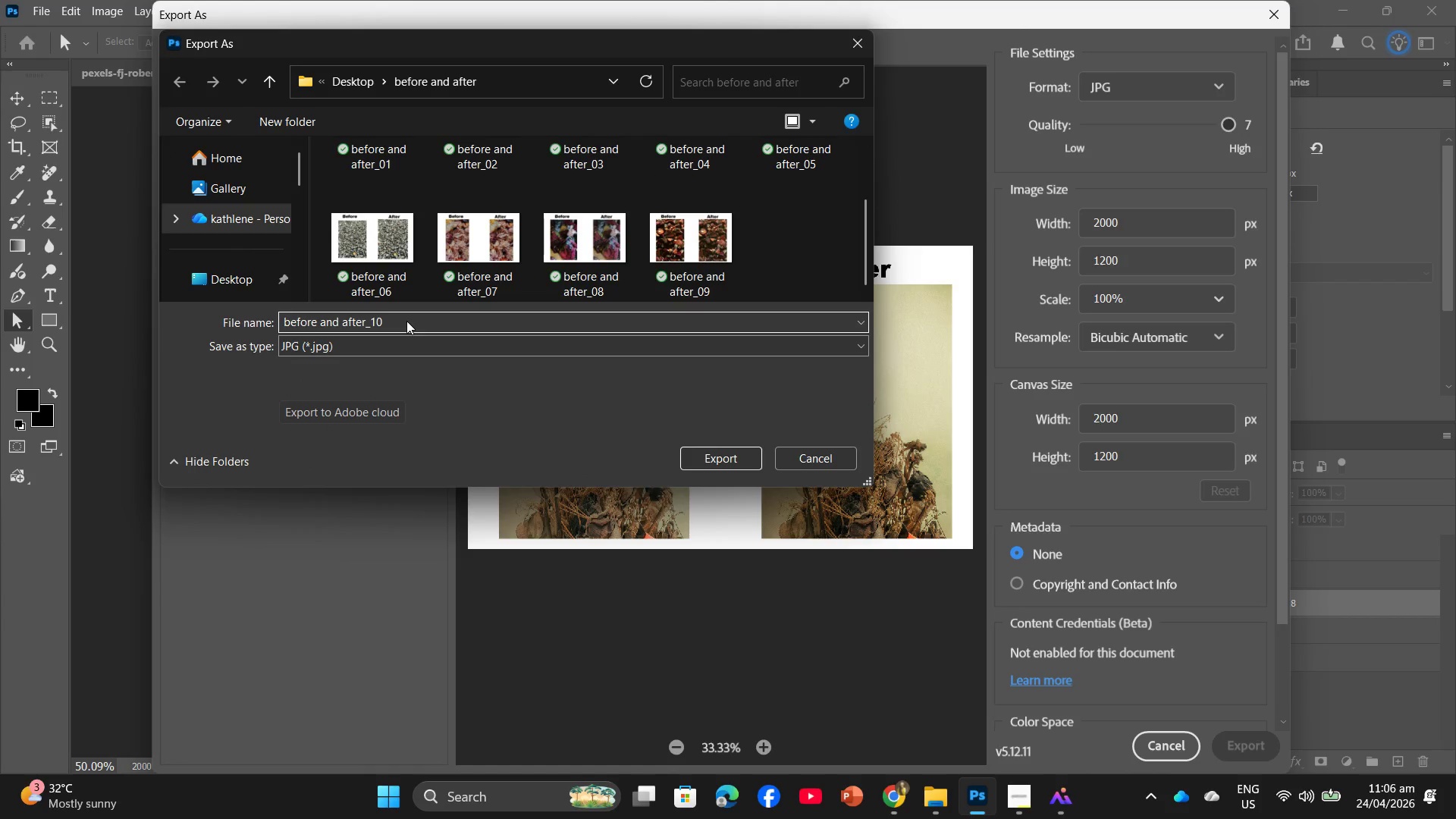 
key(NumpadEnter)
 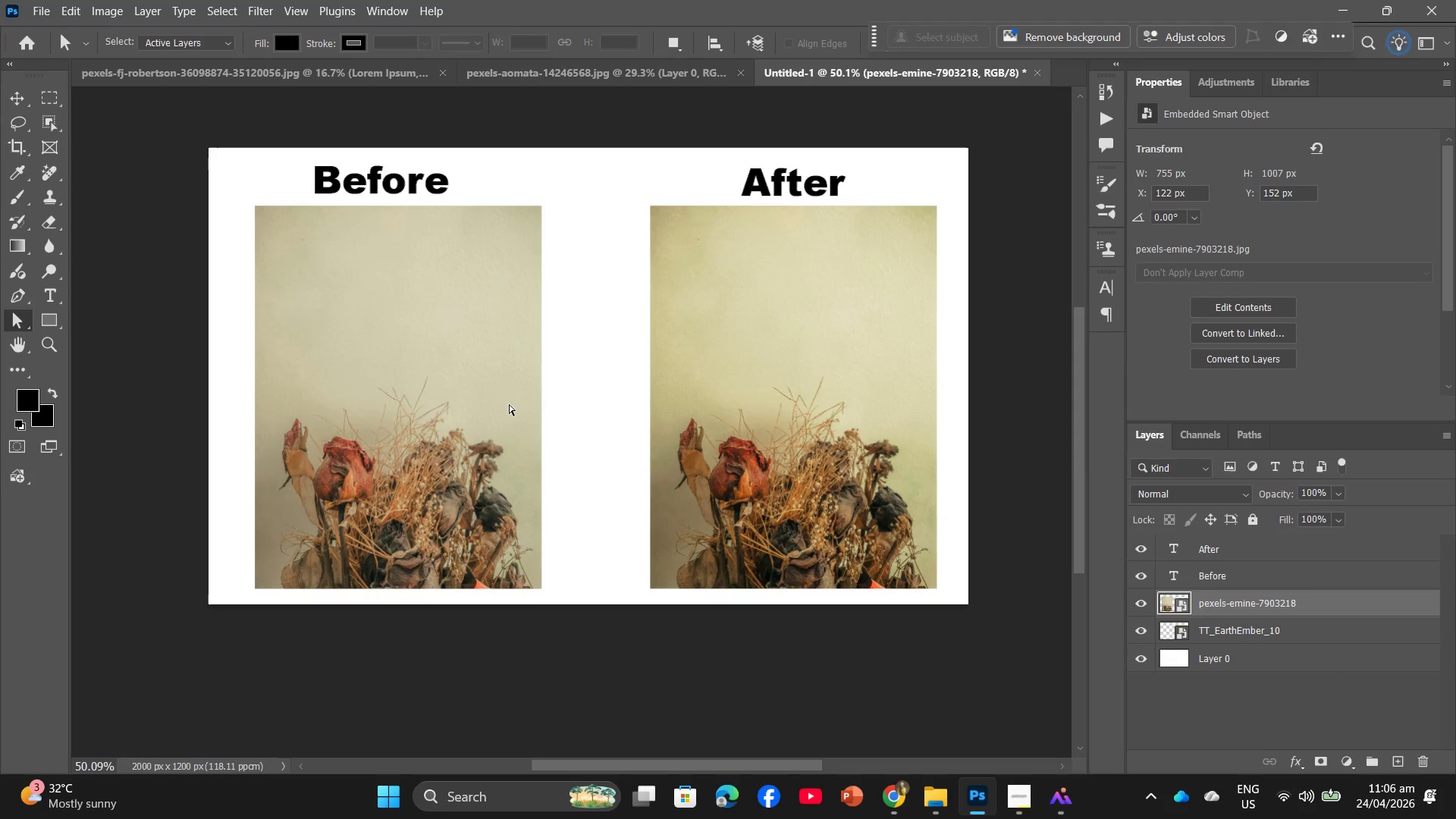 
key(Control+T)
 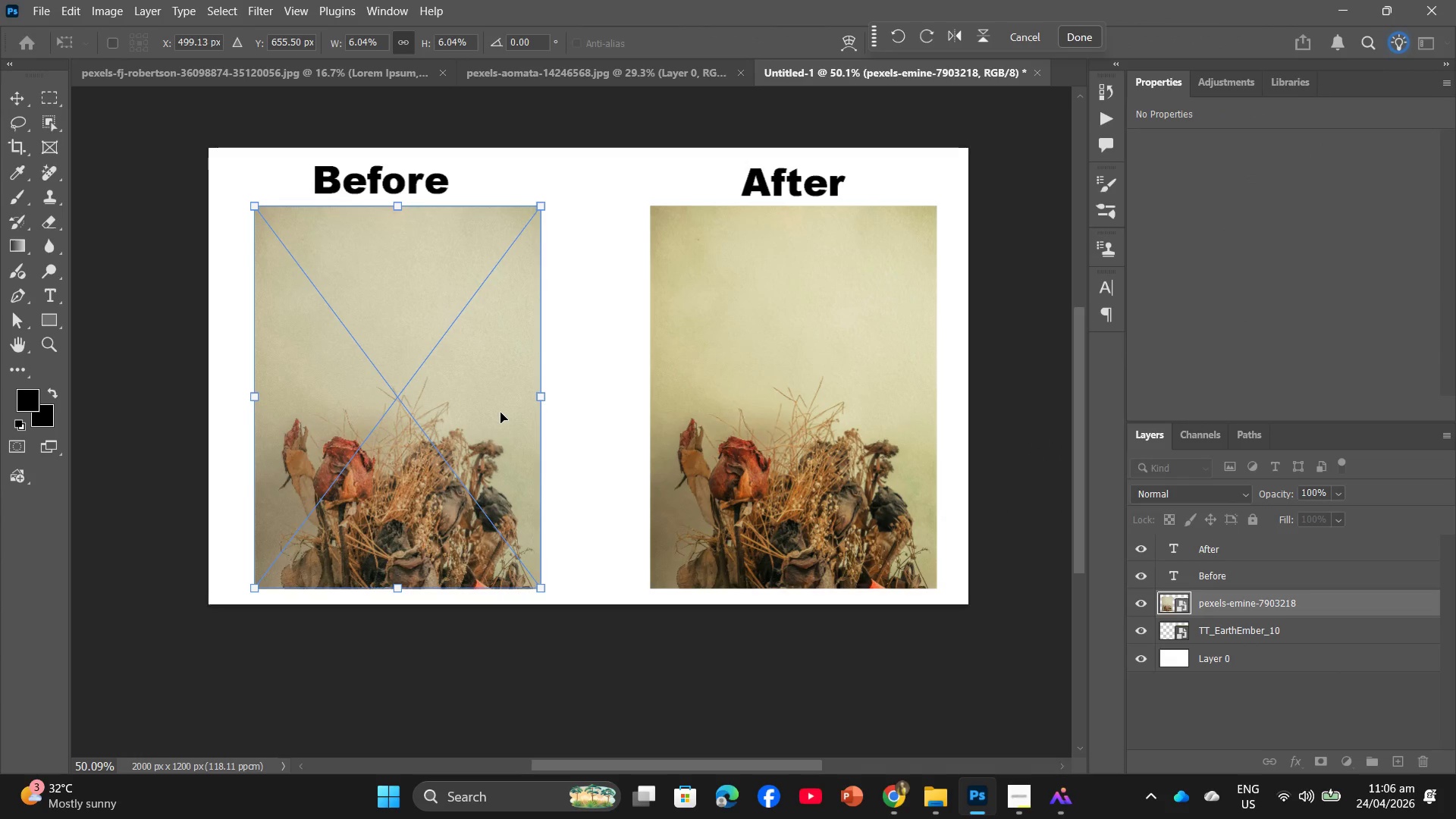 
key(Backspace)
 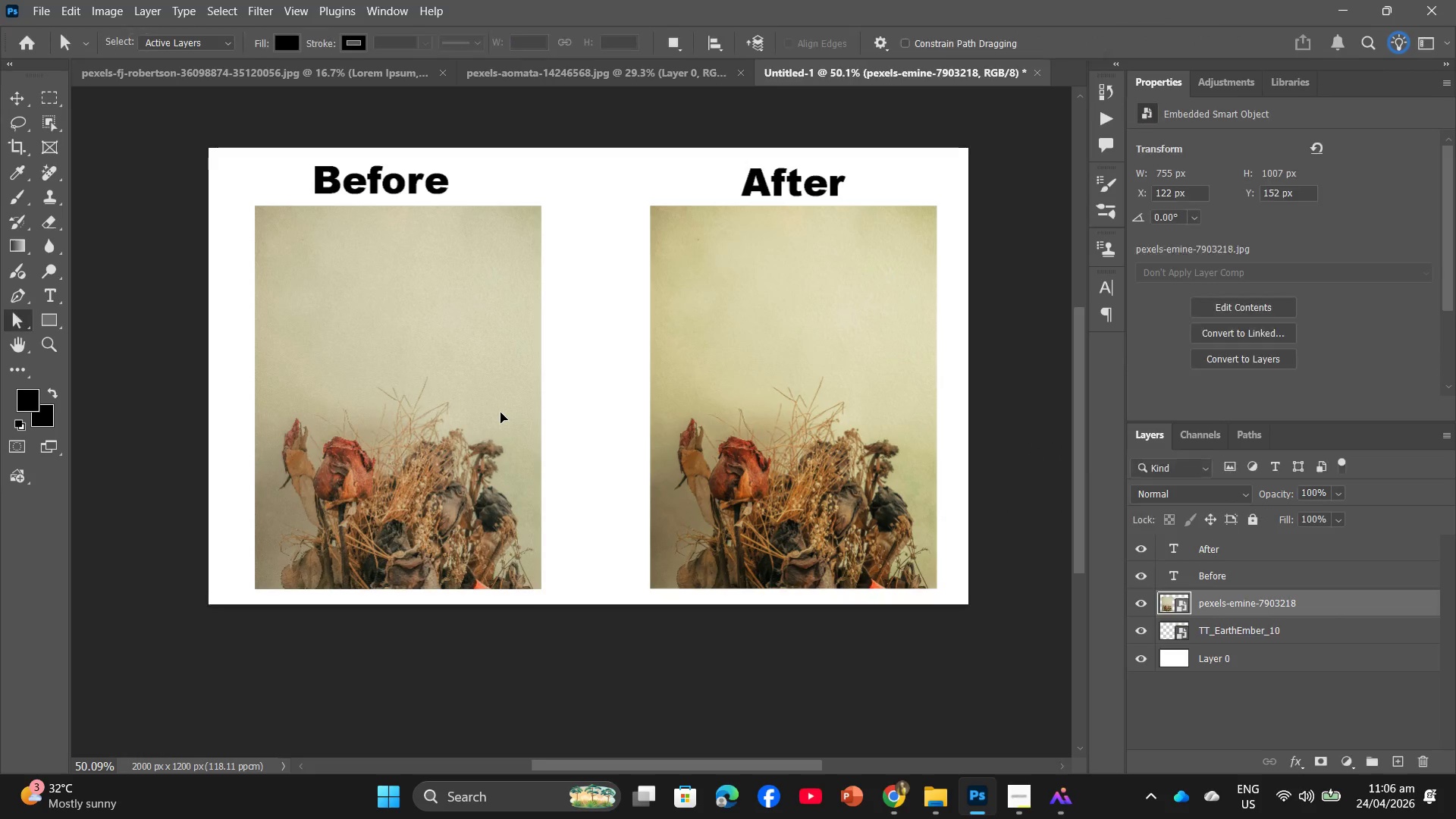 
key(Backspace)
 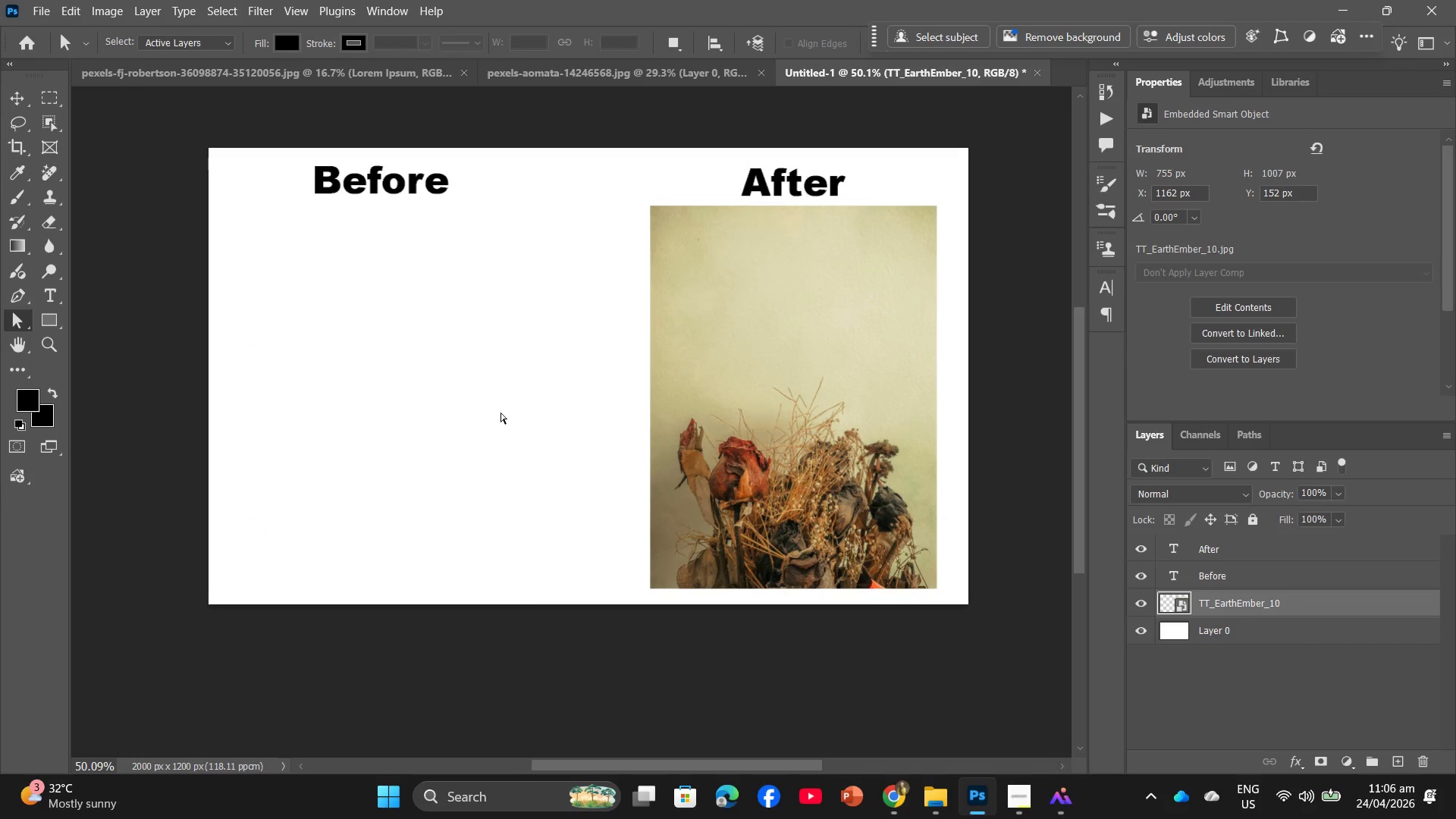 
key(Control+T)
 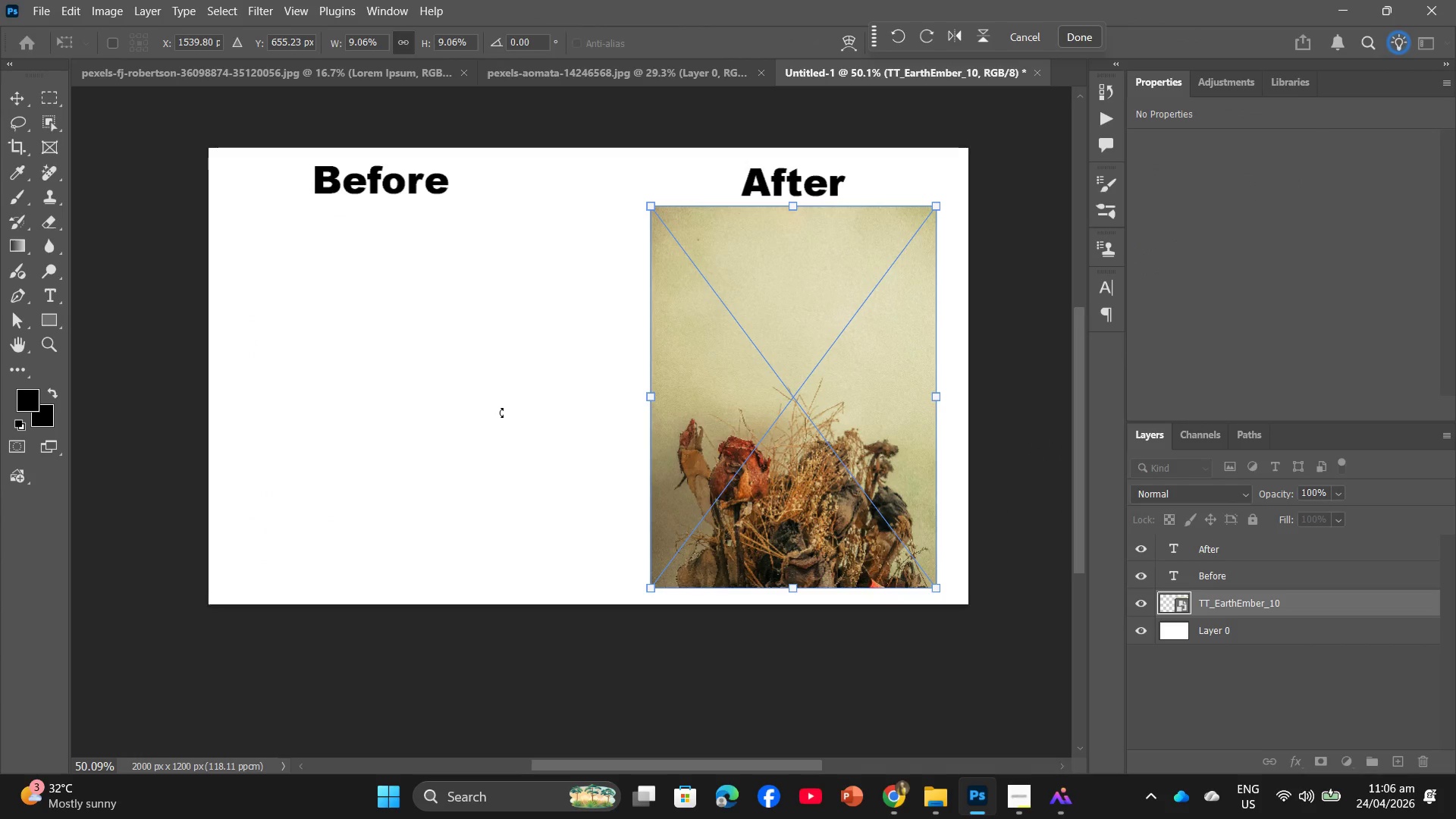 
key(Backspace)
 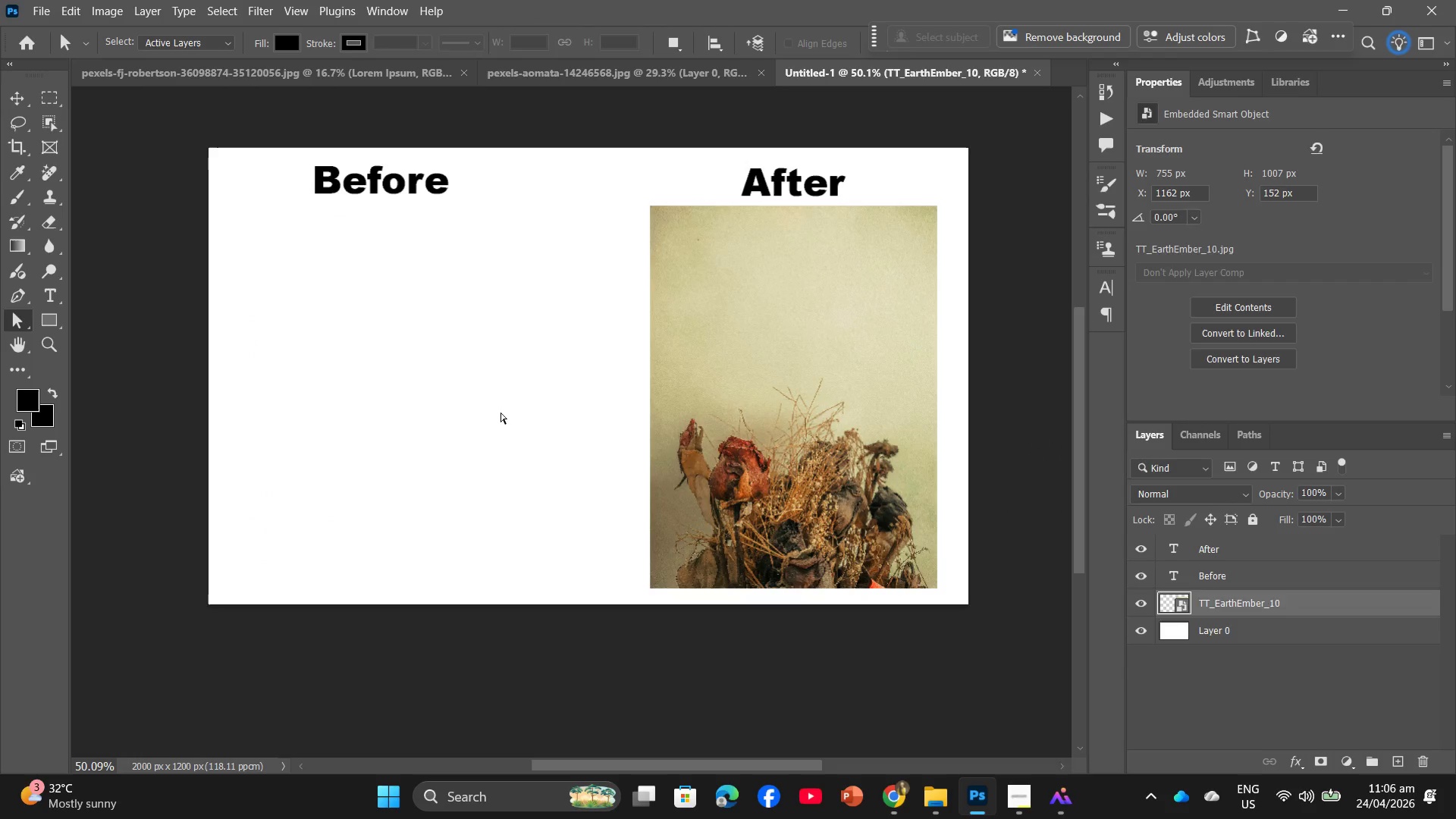 
key(Backspace)
 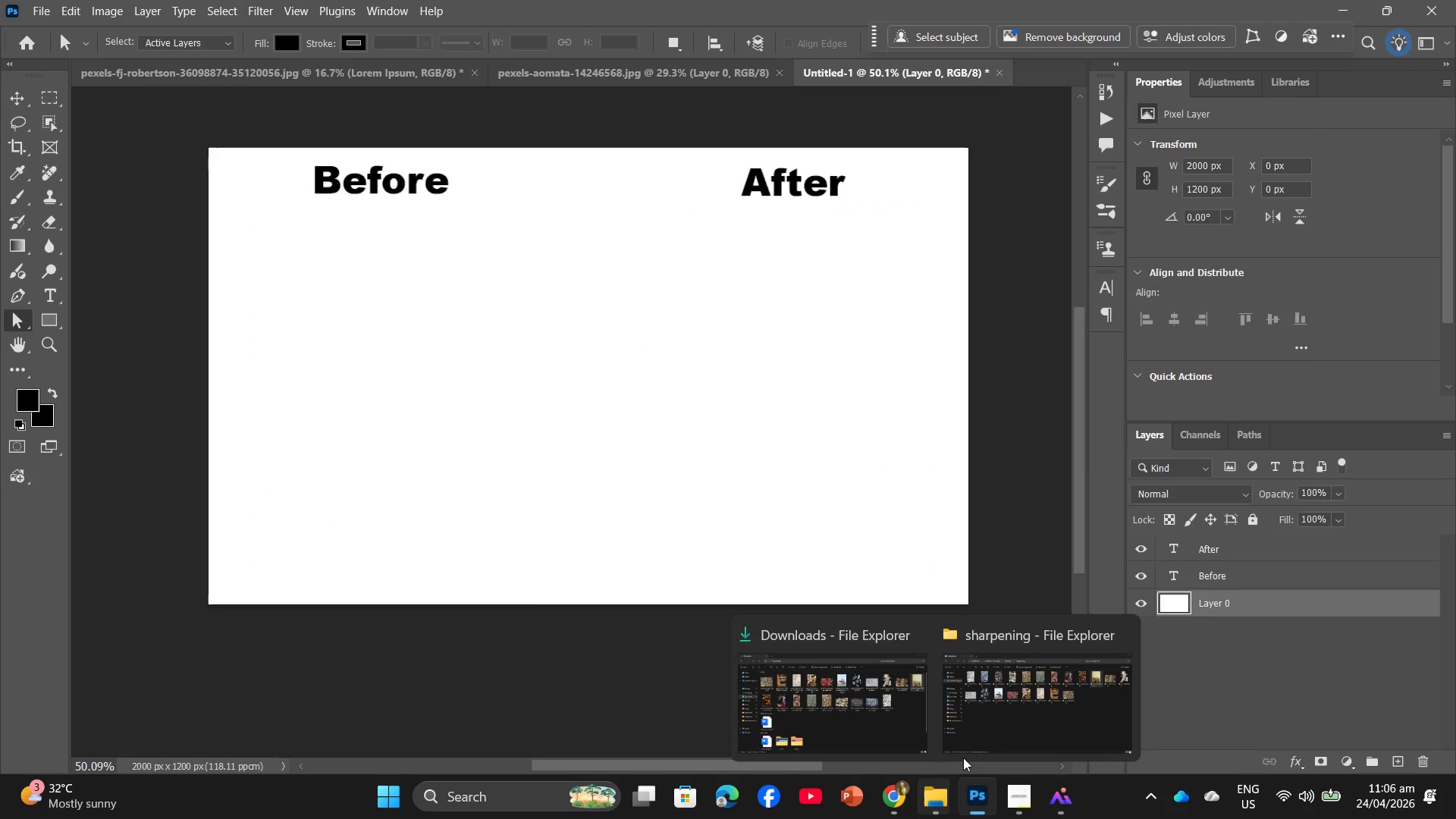 
left_click([1018, 719])
 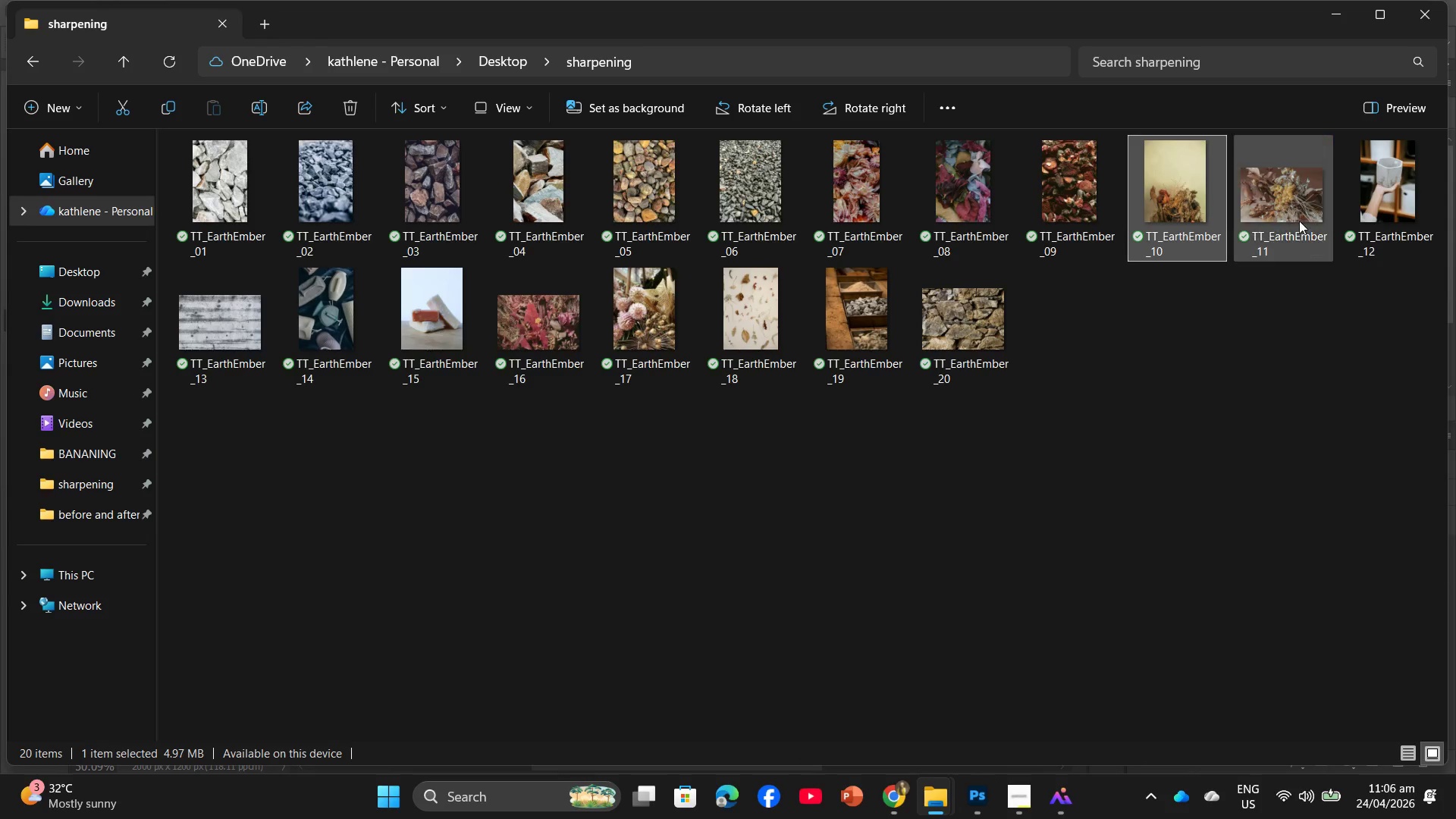 
left_click_drag(start_coordinate=[1290, 204], to_coordinate=[861, 428])
 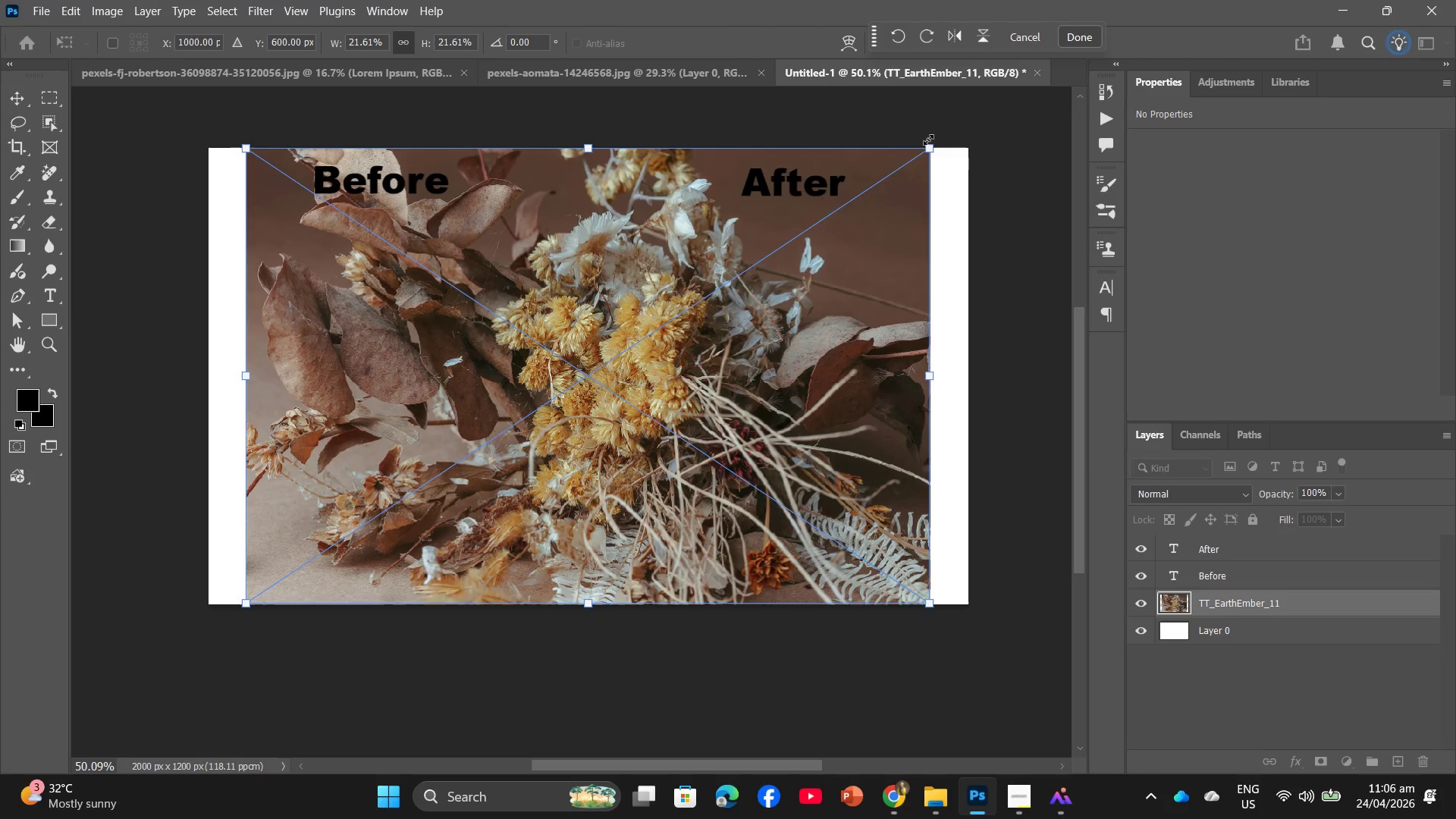 
left_click_drag(start_coordinate=[928, 152], to_coordinate=[702, 285])
 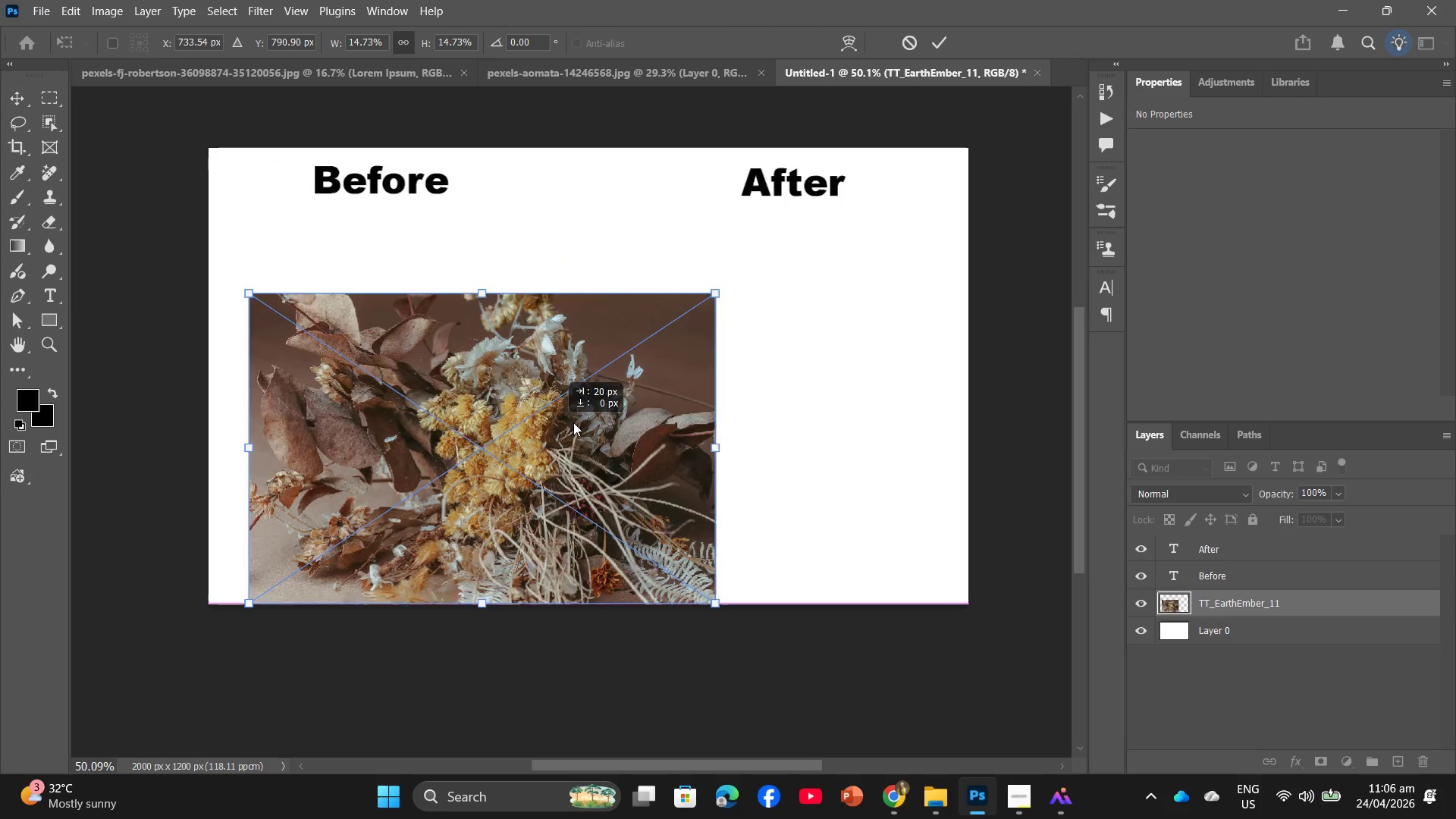 
left_click_drag(start_coordinate=[546, 428], to_coordinate=[814, 376])
 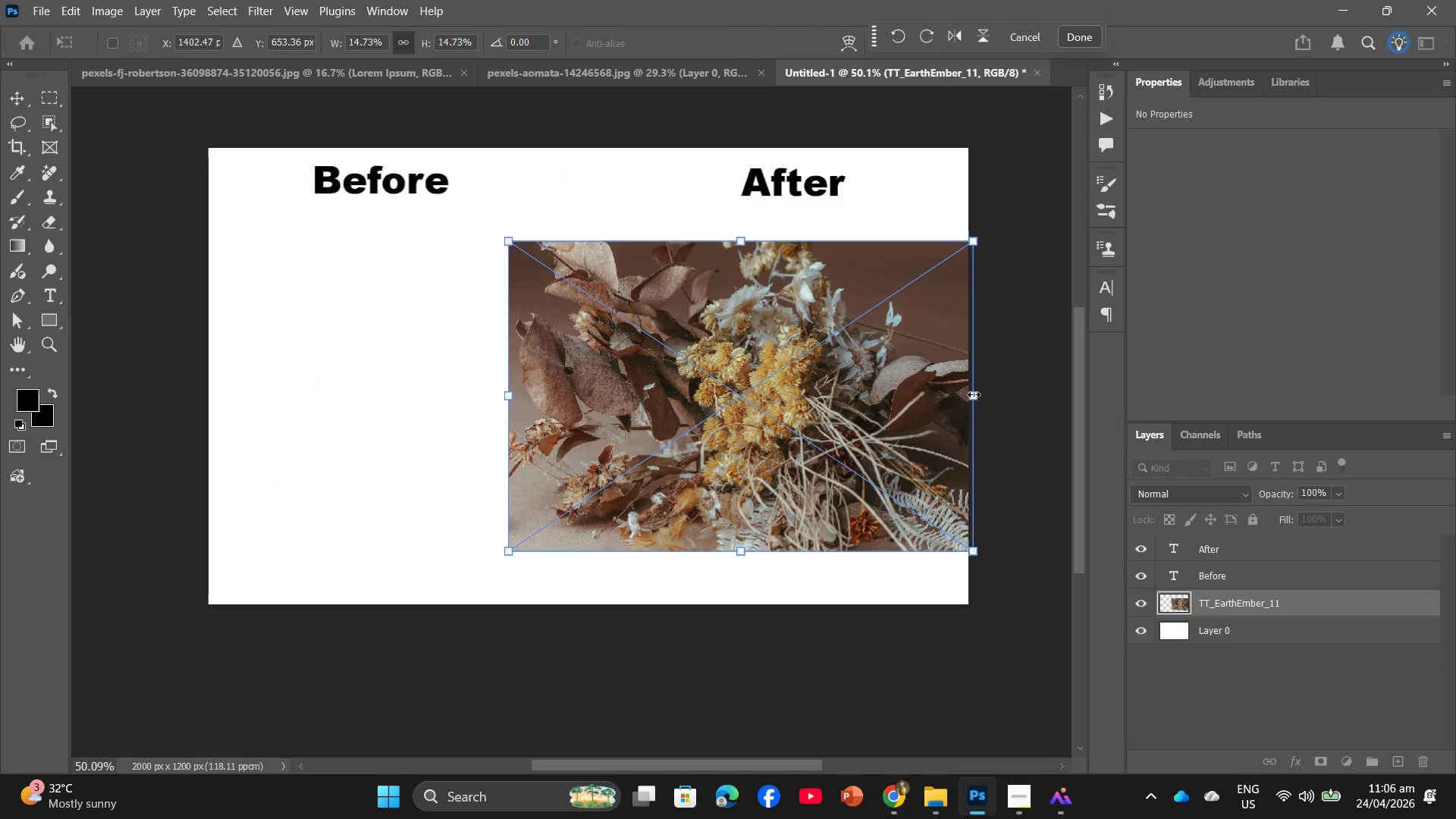 
left_click_drag(start_coordinate=[974, 394], to_coordinate=[896, 412])
 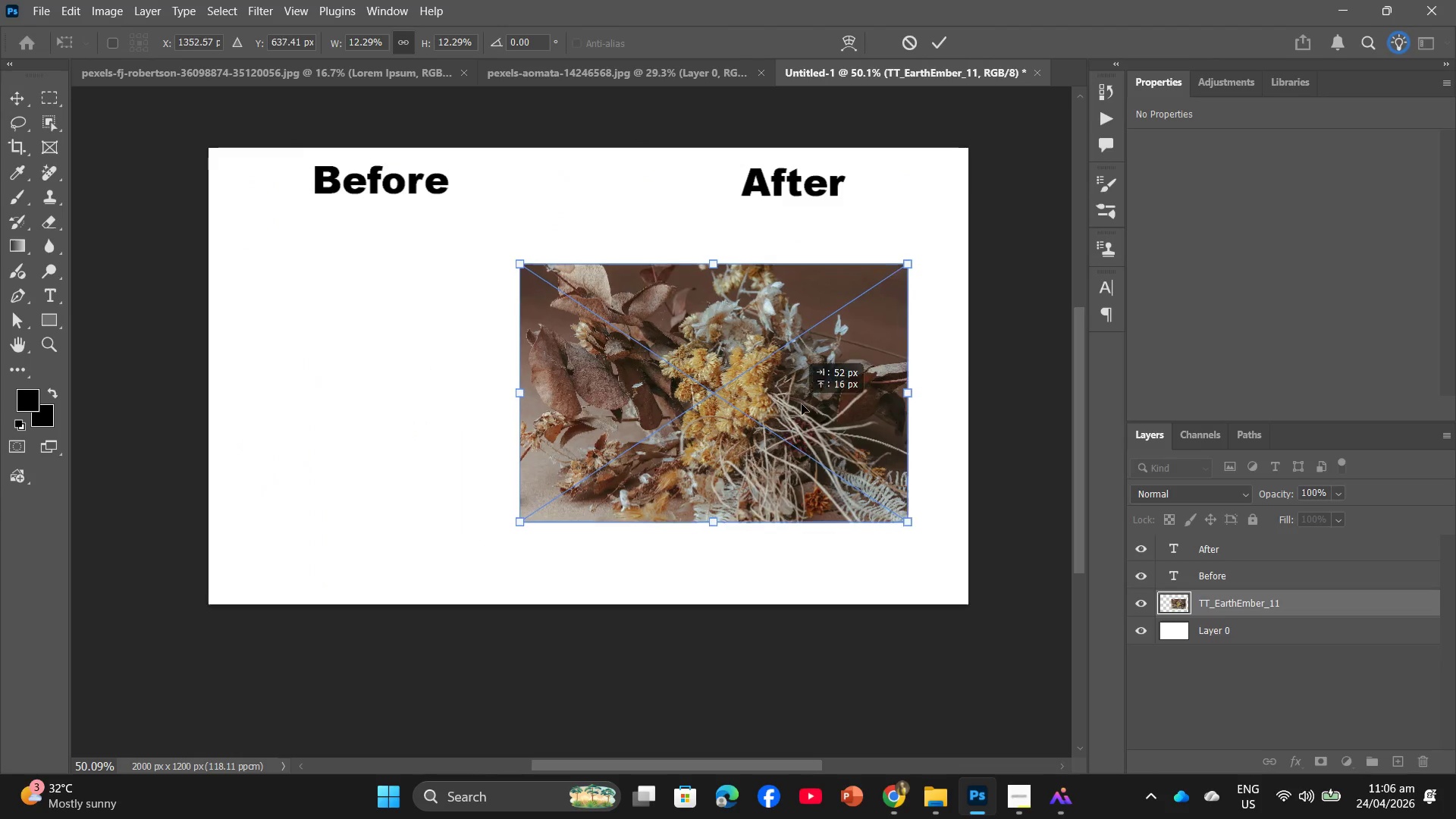 
left_click_drag(start_coordinate=[770, 416], to_coordinate=[817, 397])
 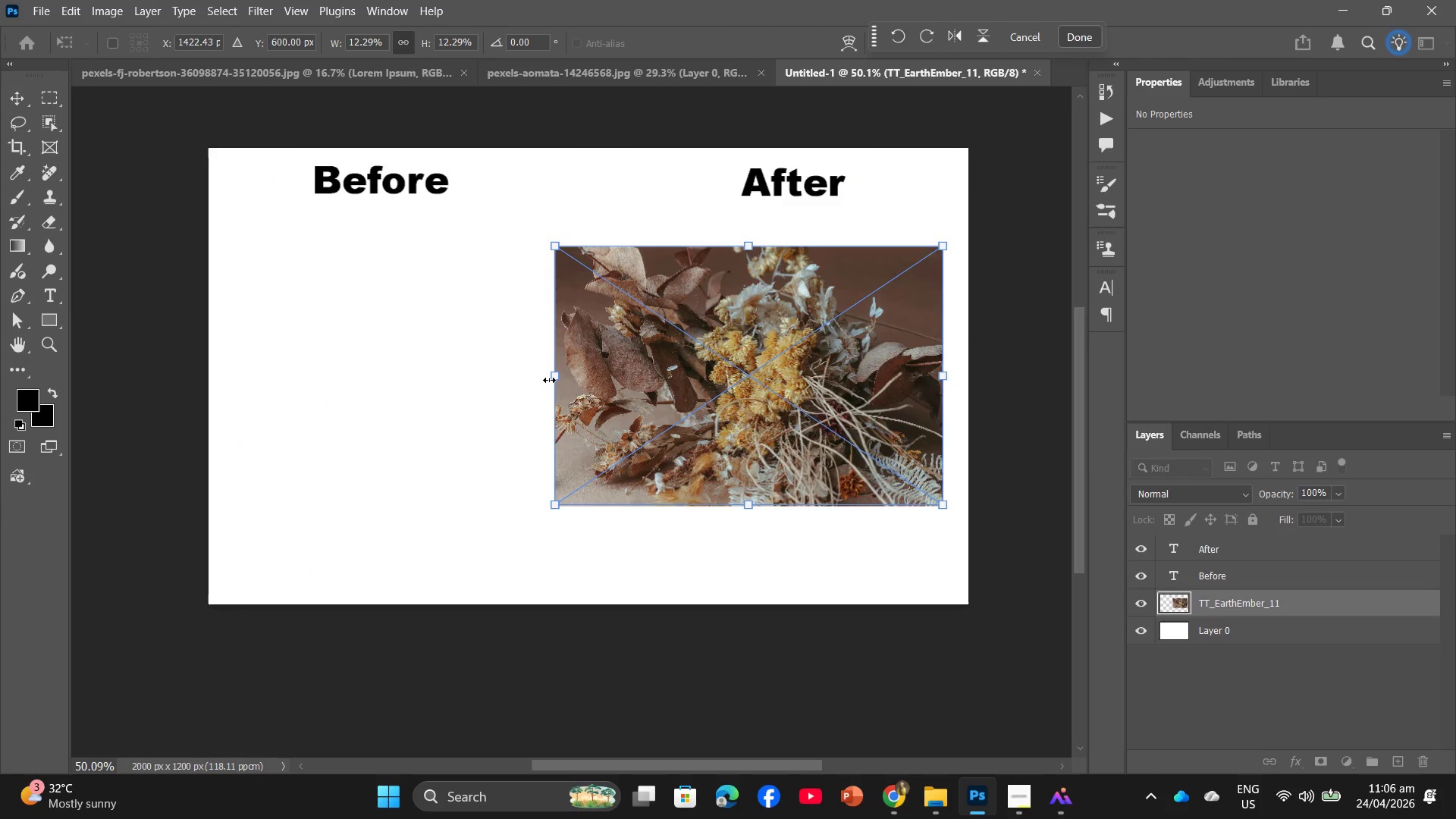 
left_click_drag(start_coordinate=[549, 380], to_coordinate=[573, 380])
 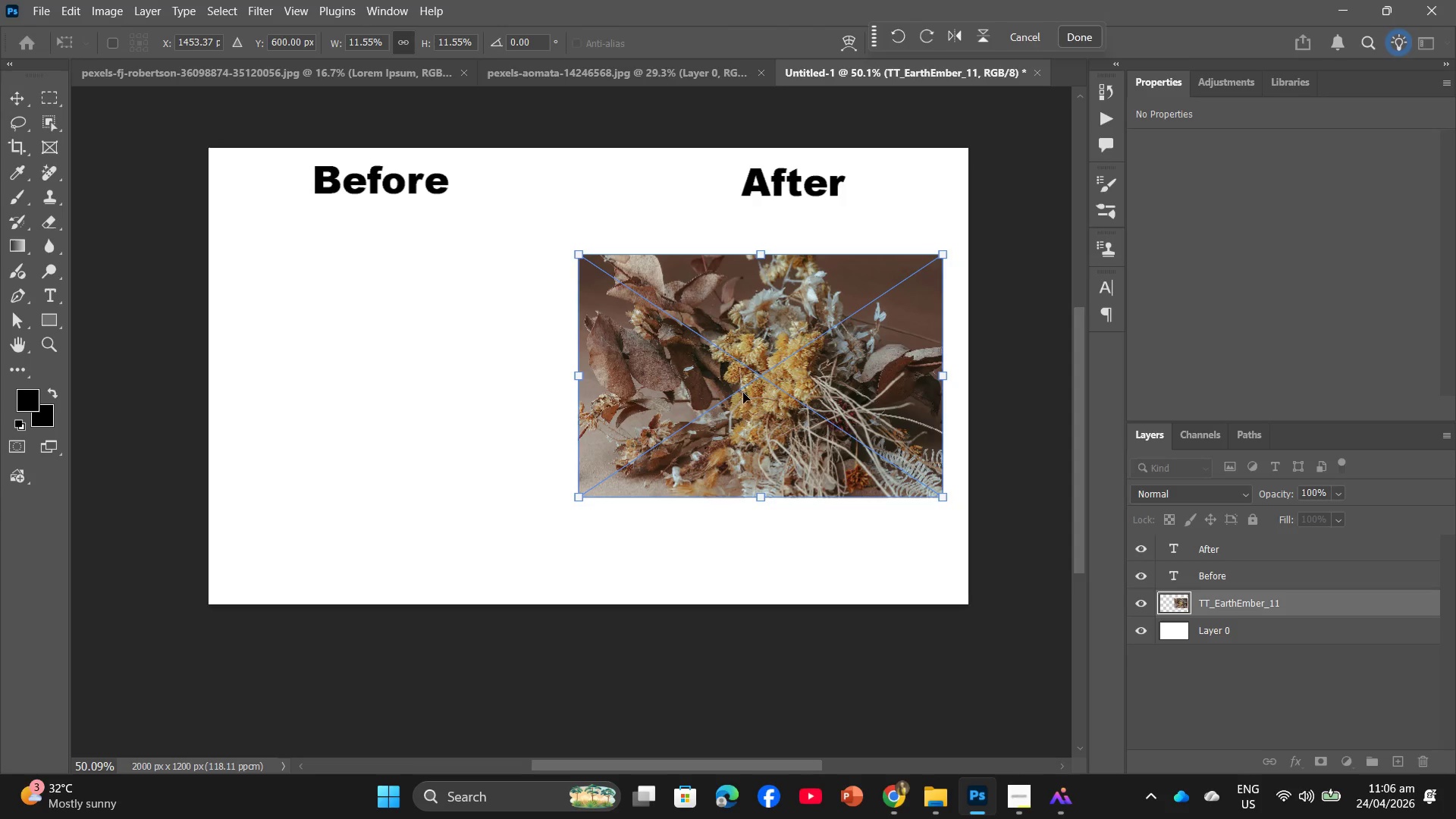 
left_click_drag(start_coordinate=[745, 392], to_coordinate=[751, 382])
 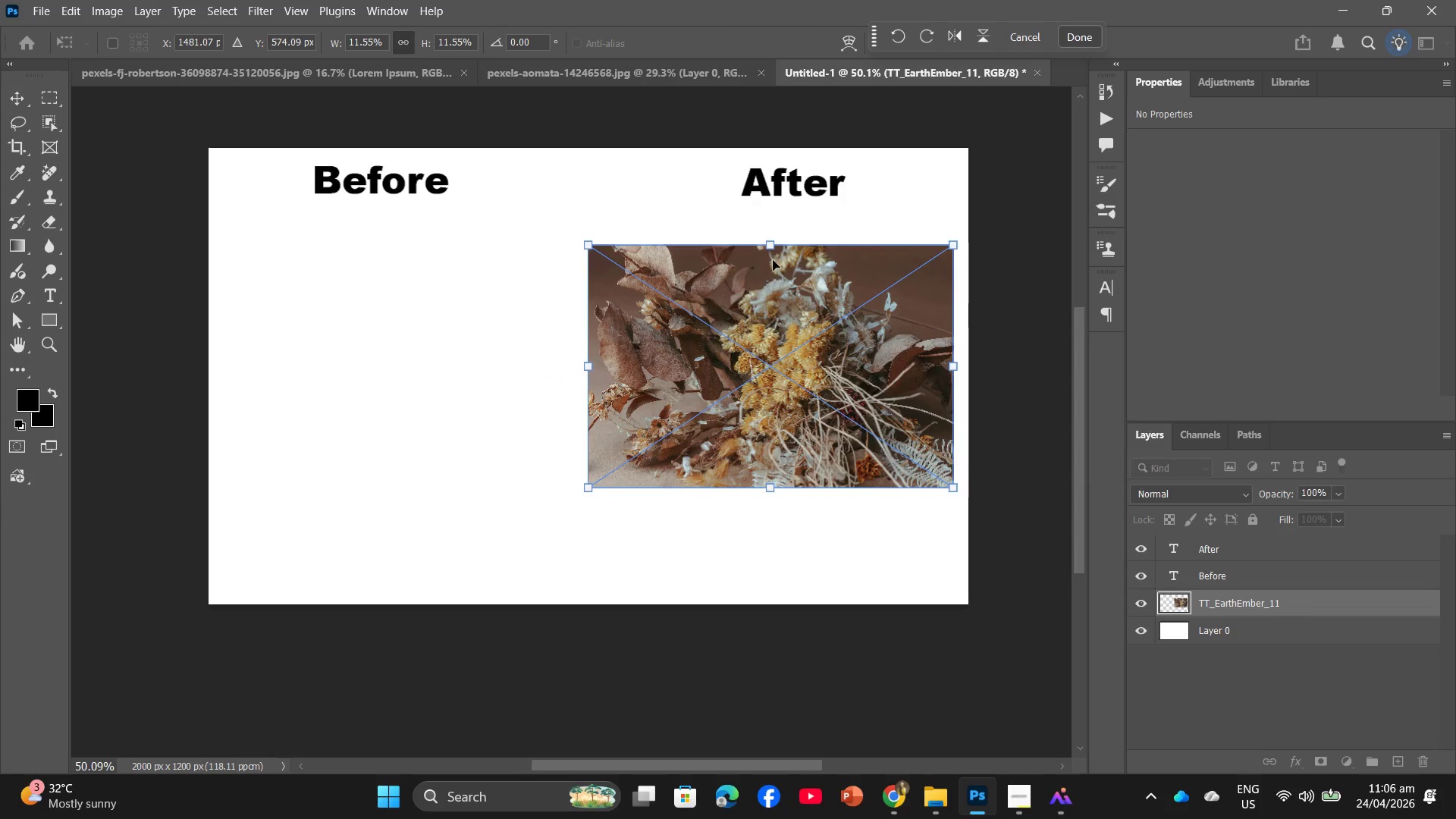 
left_click_drag(start_coordinate=[770, 242], to_coordinate=[782, 237])
 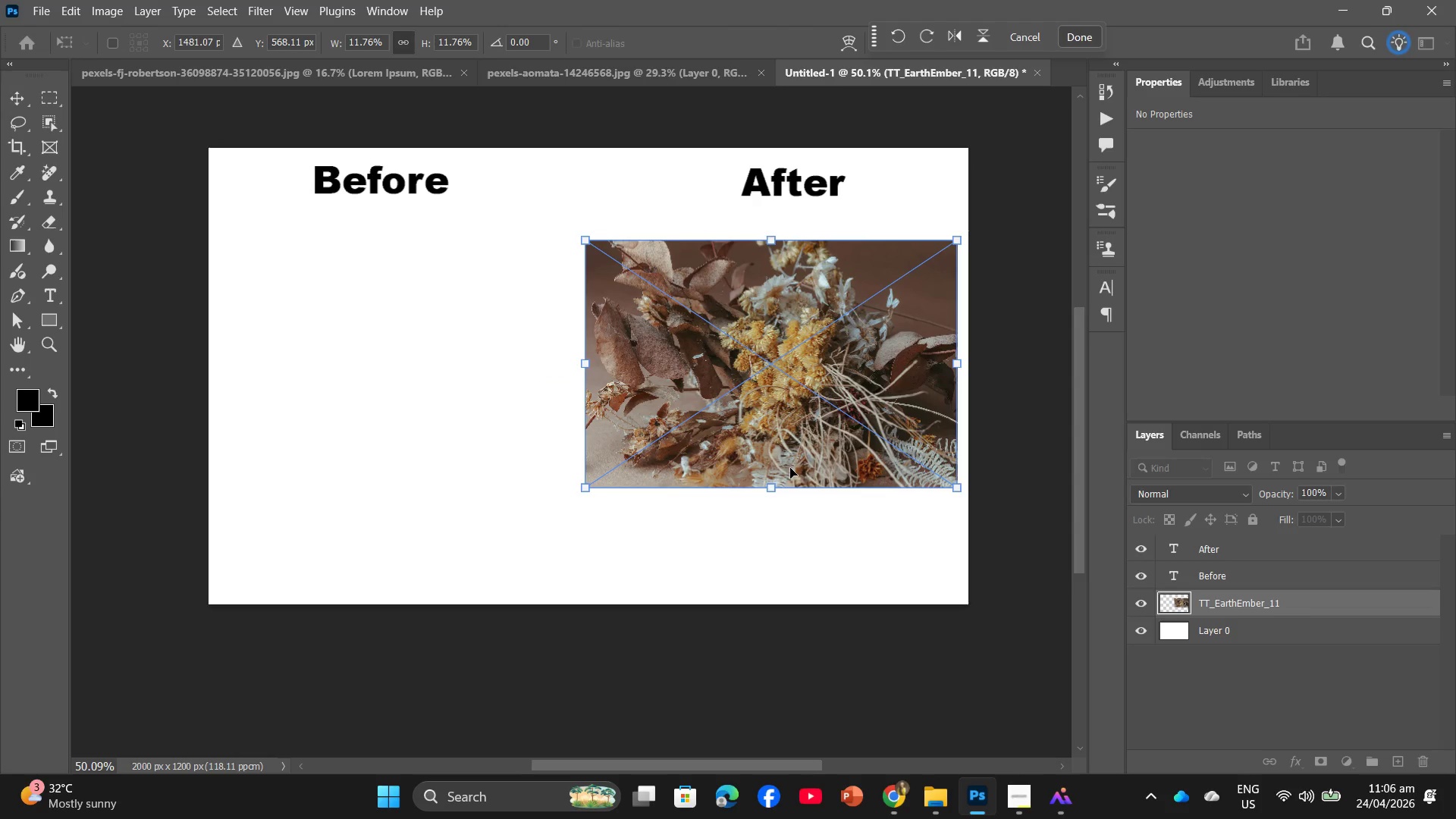 
key(Enter)
 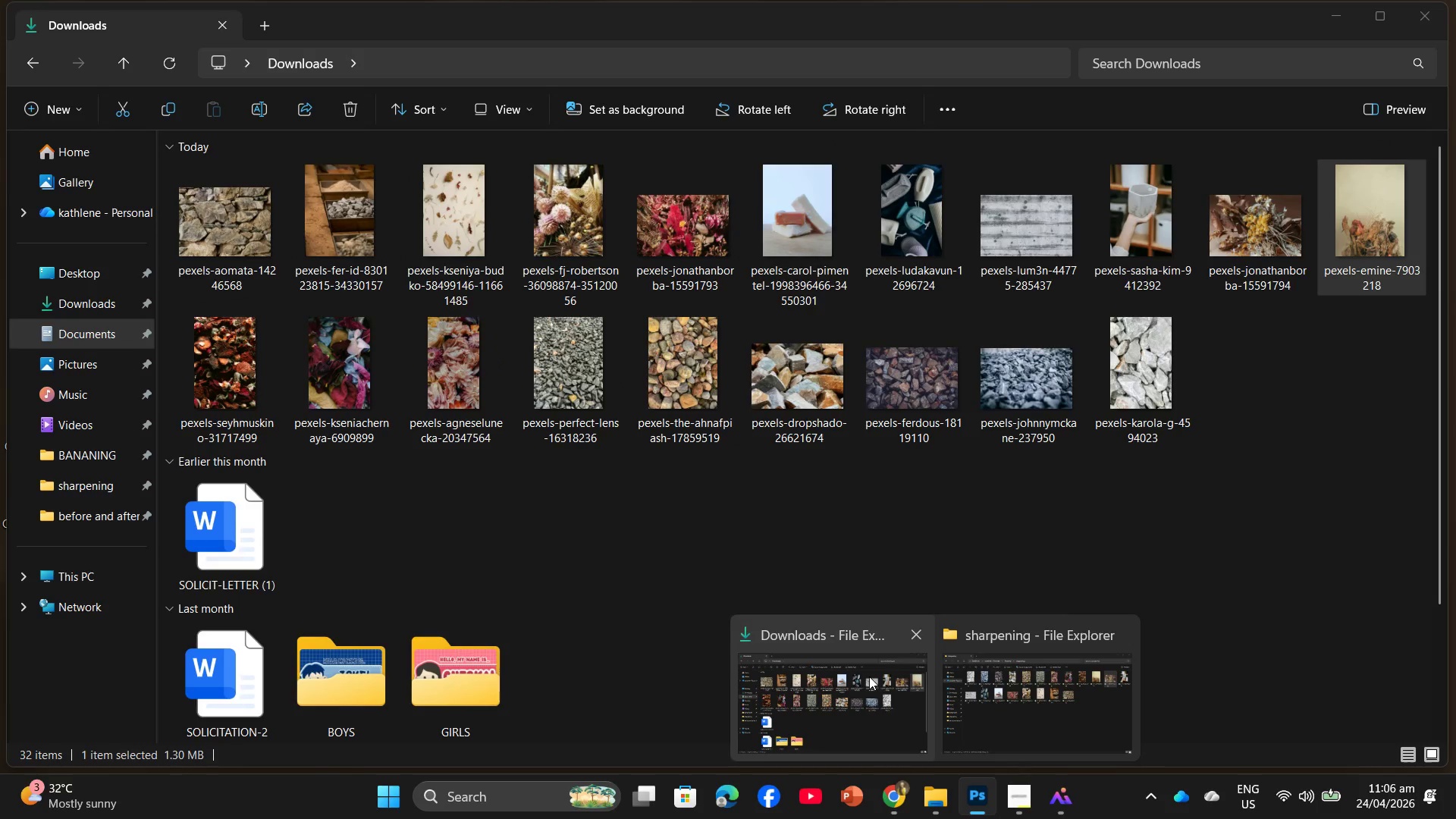 
wait(16.69)
 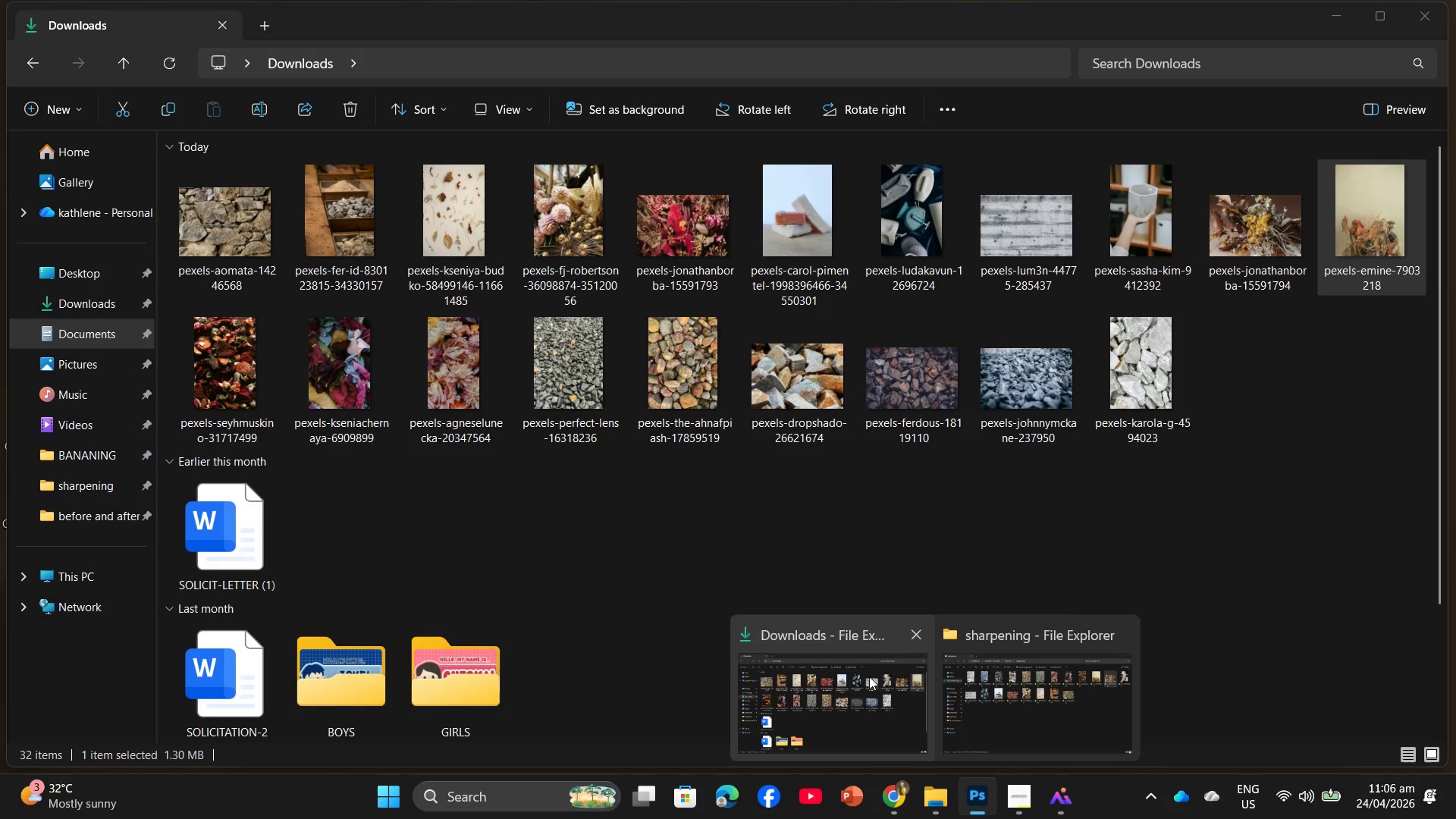 
left_click([1124, 642])
 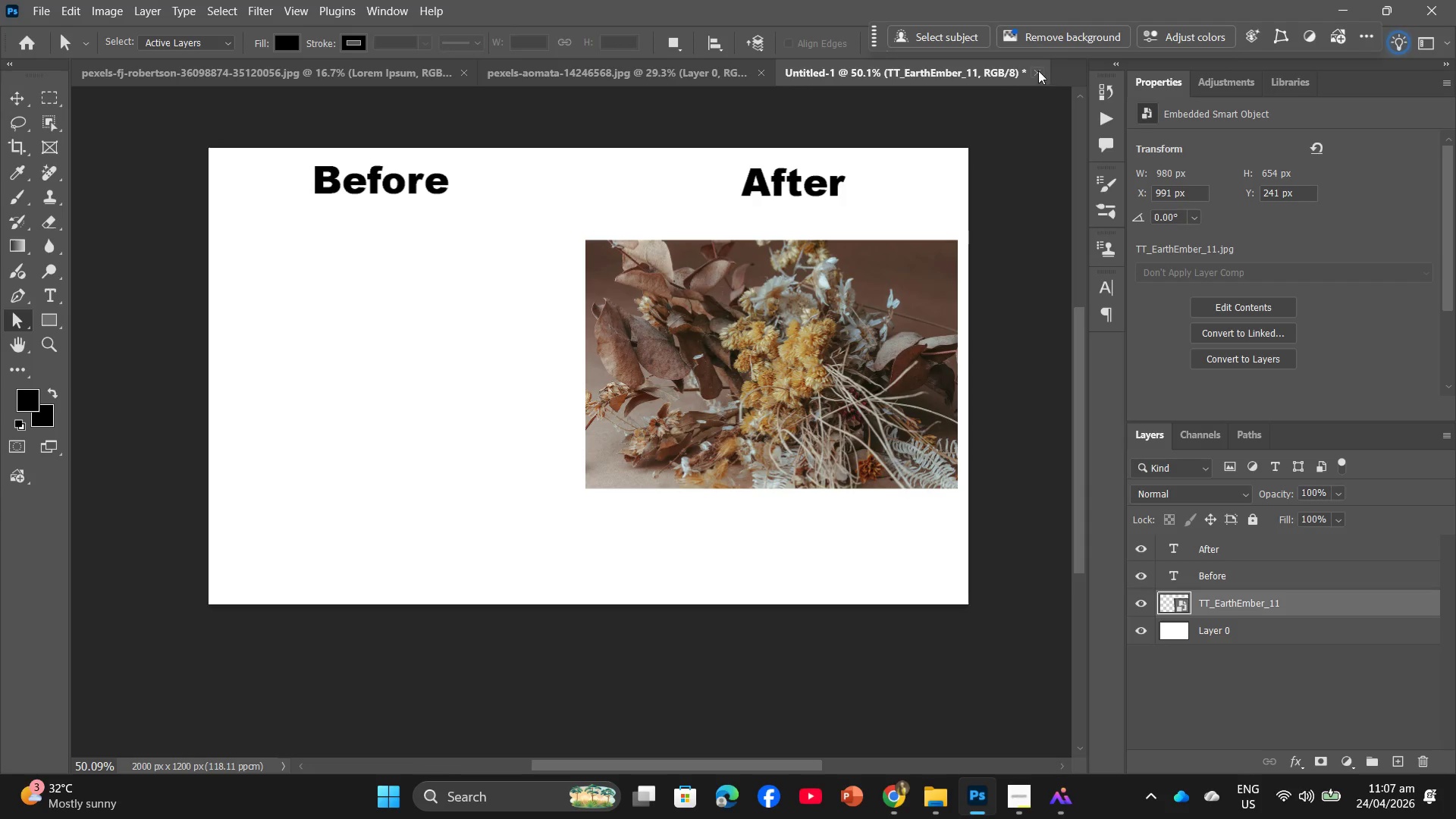 
left_click([542, 73])
 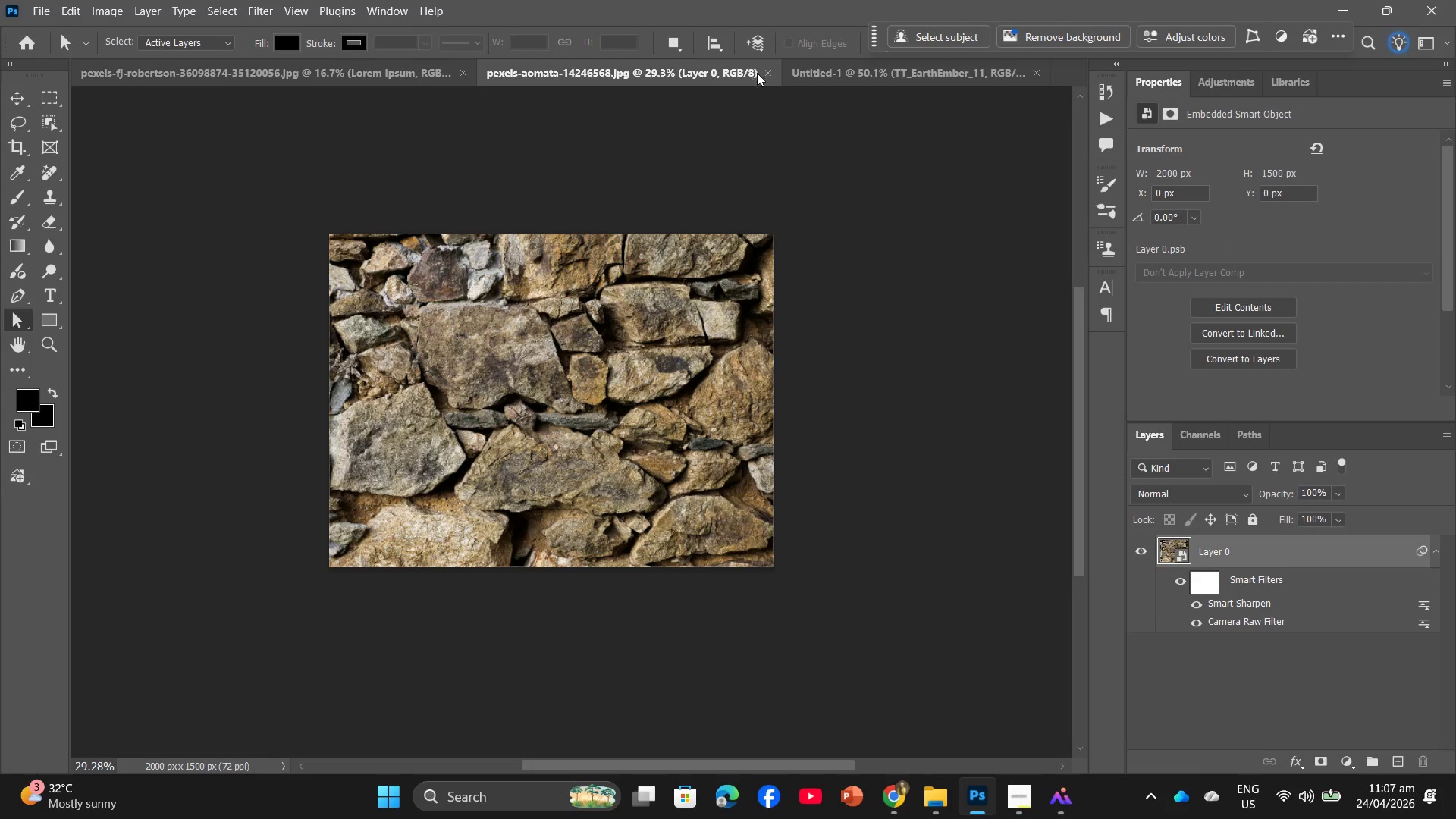 
left_click([774, 73])
 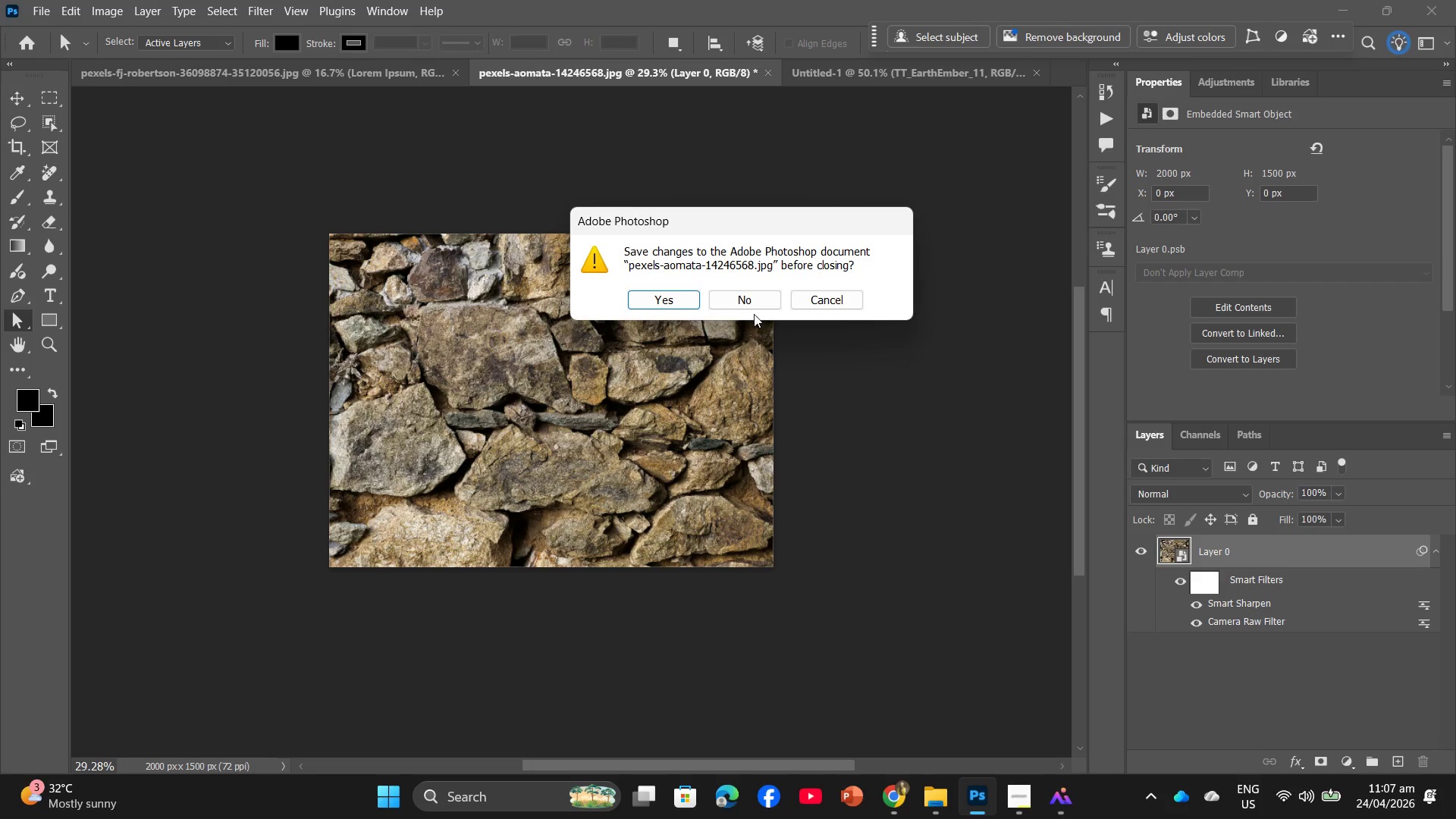 
left_click([752, 301])
 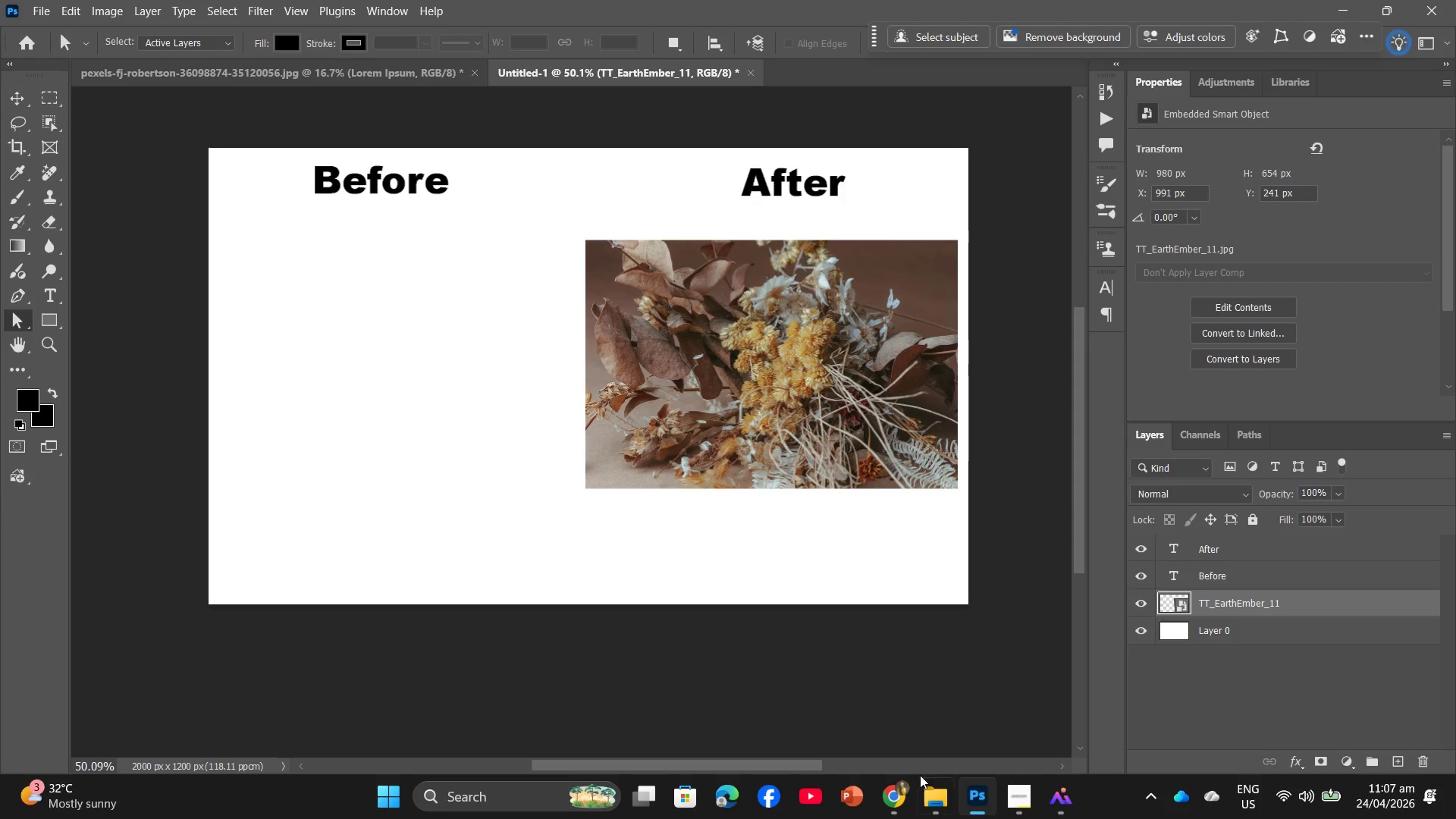 
left_click([856, 712])
 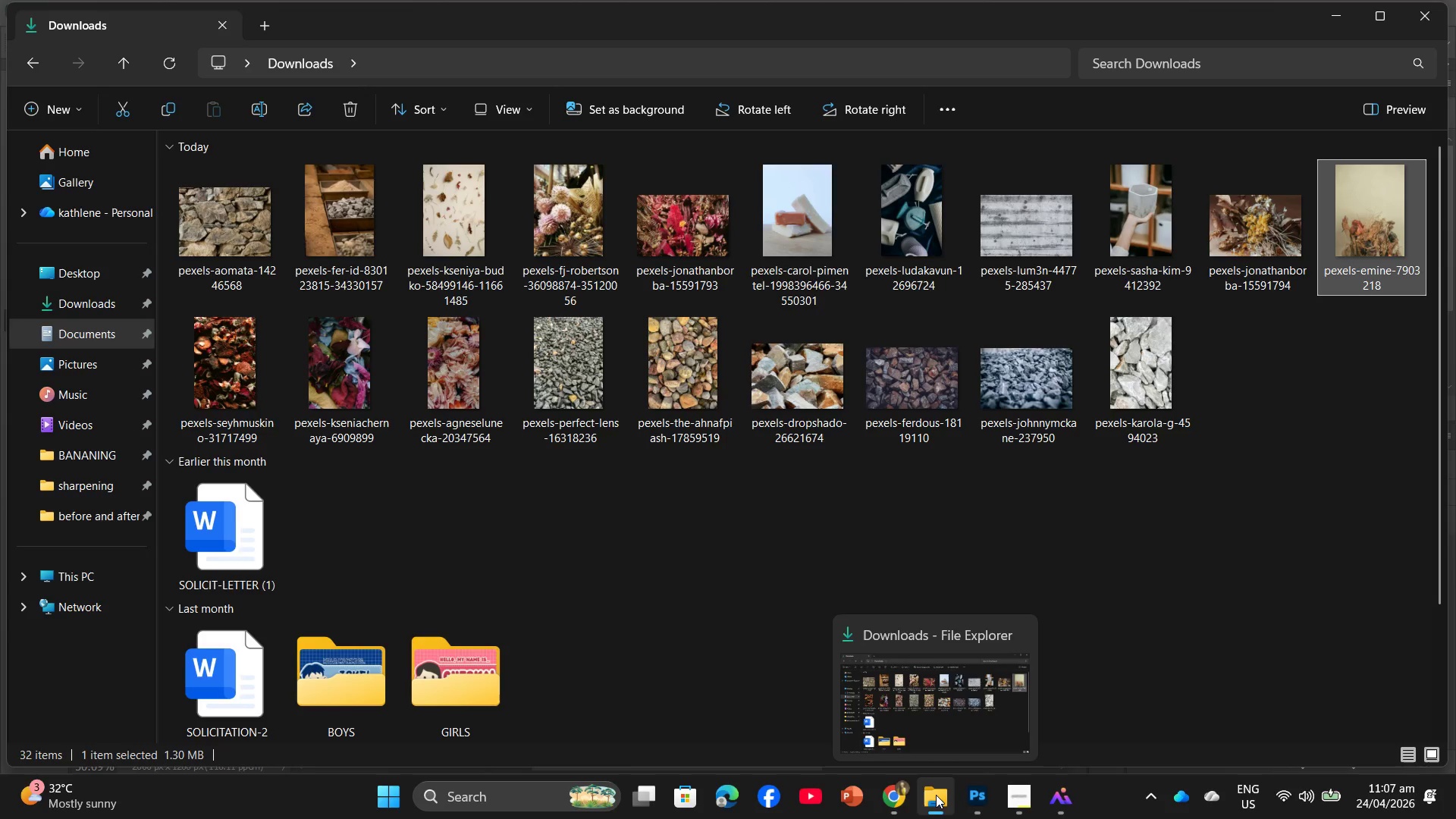 
left_click([934, 792])
 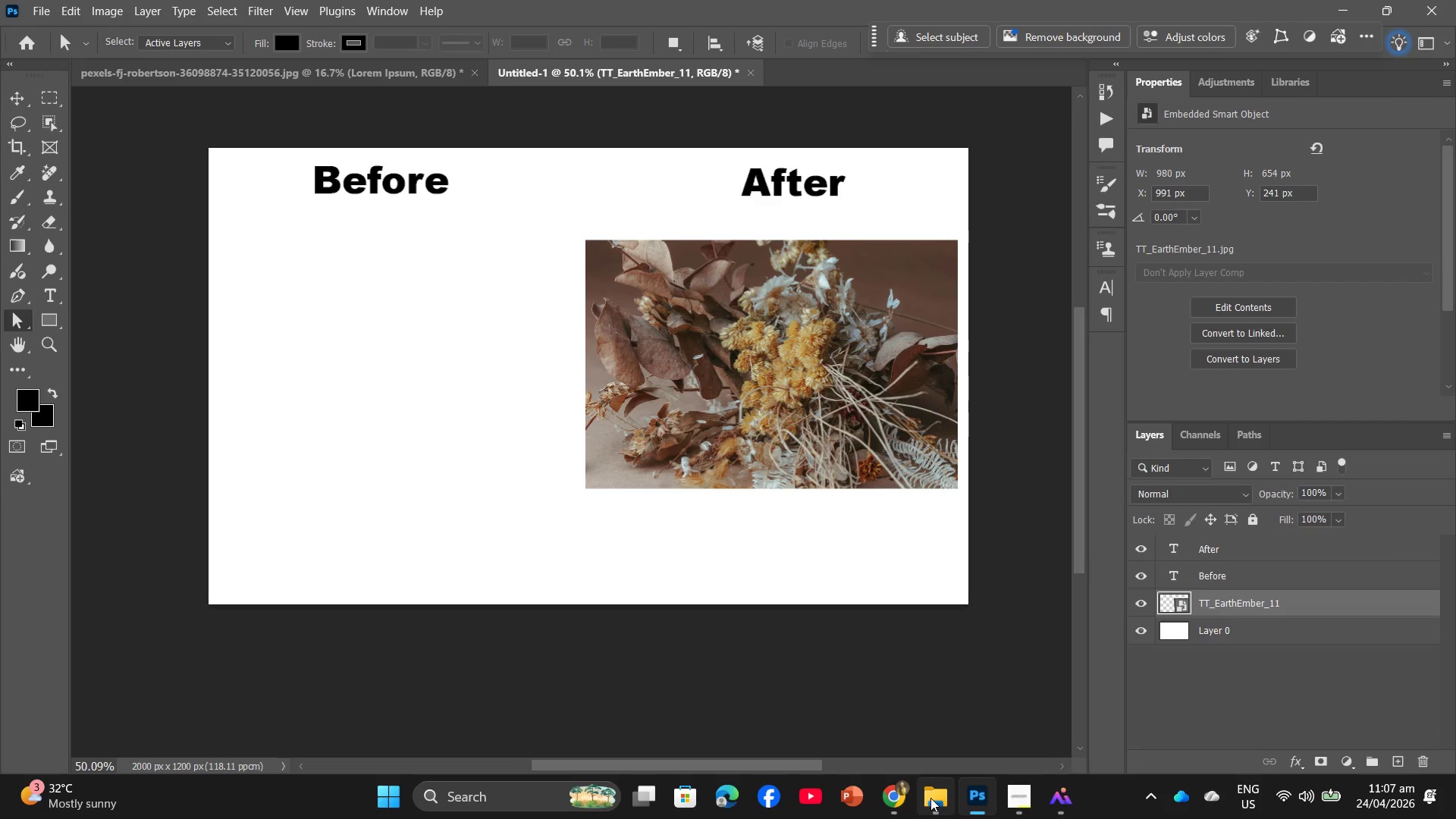 
right_click([930, 798])
 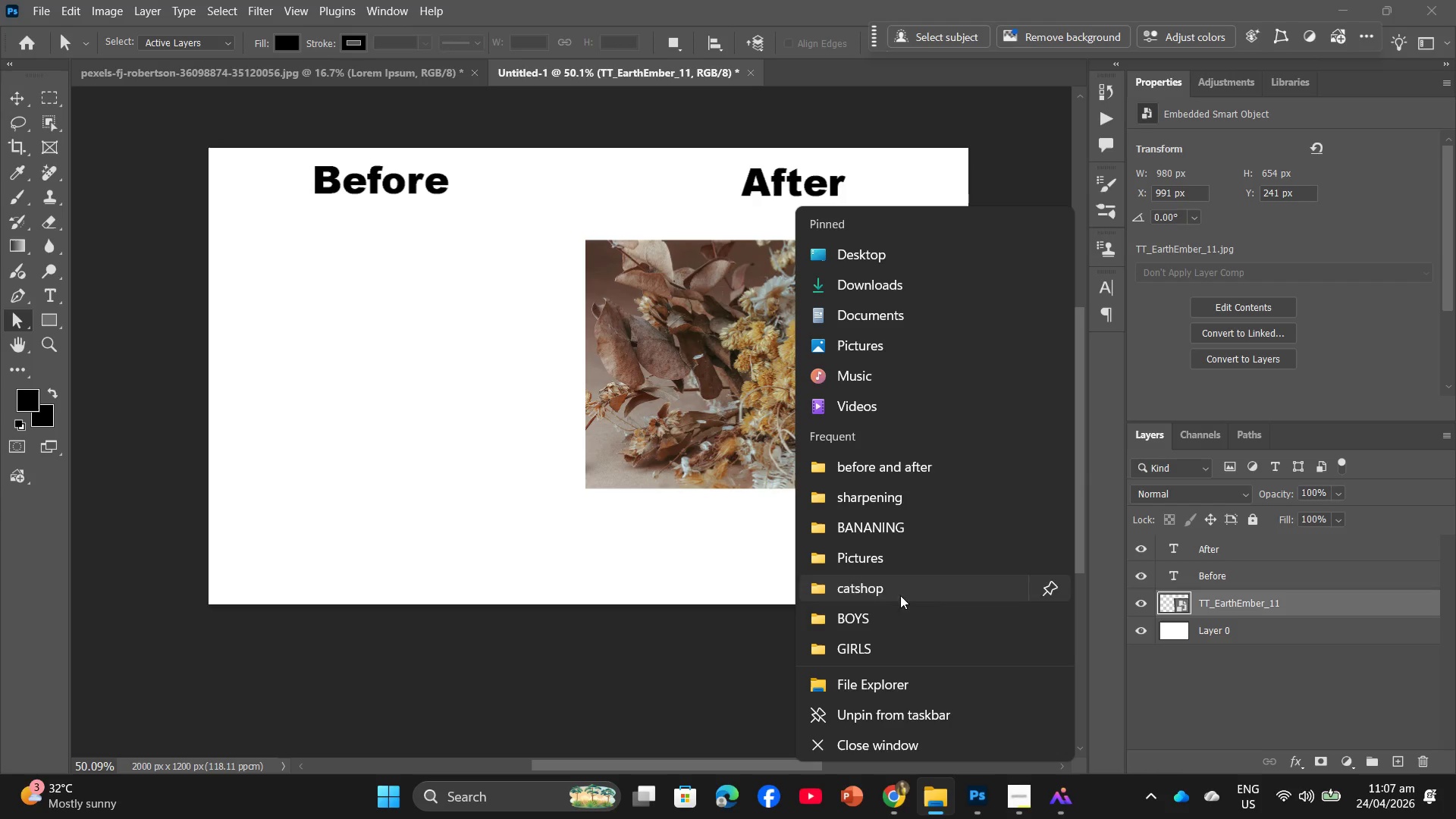 
mouse_move([889, 520])
 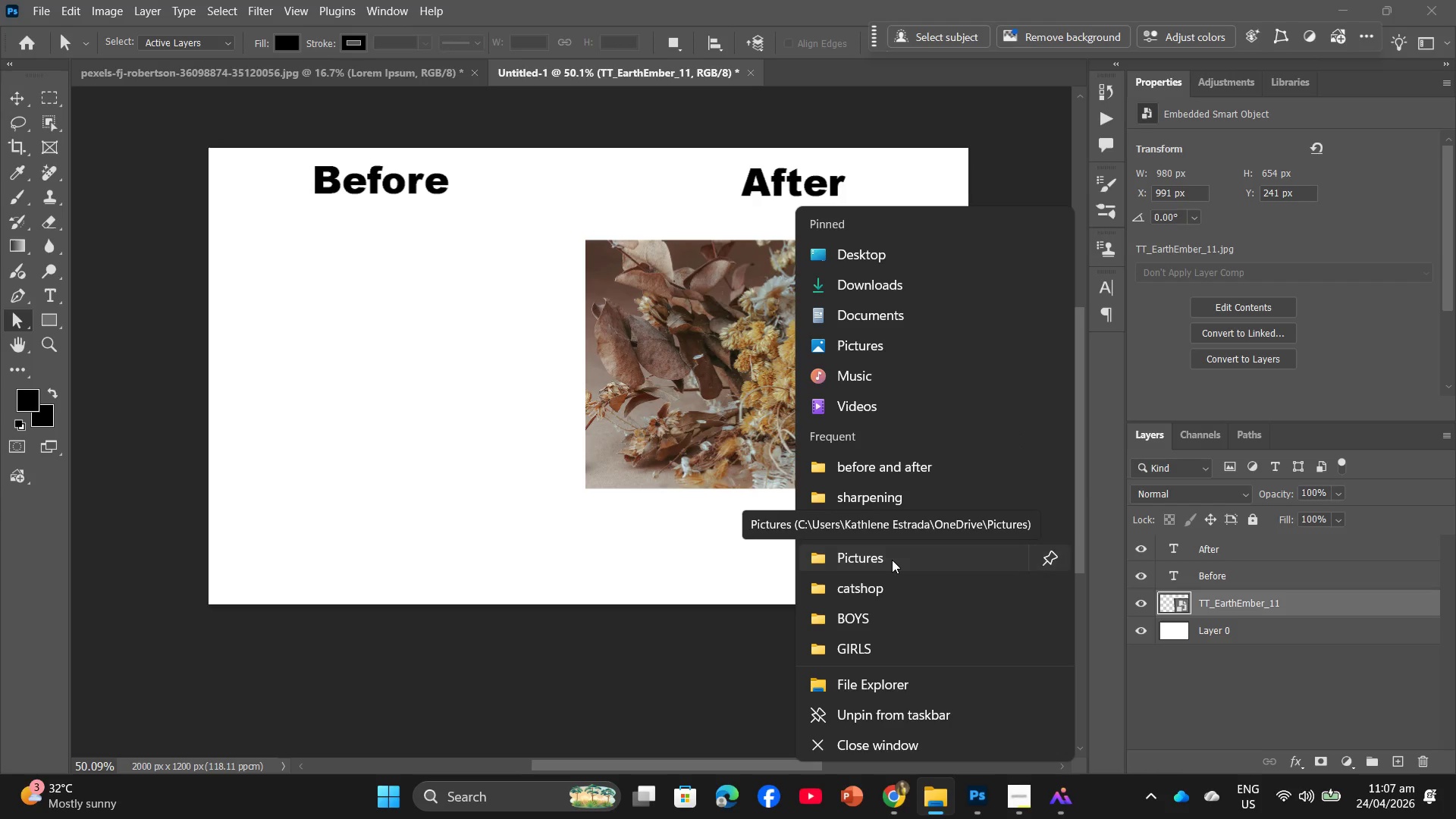 
double_click([892, 560])
 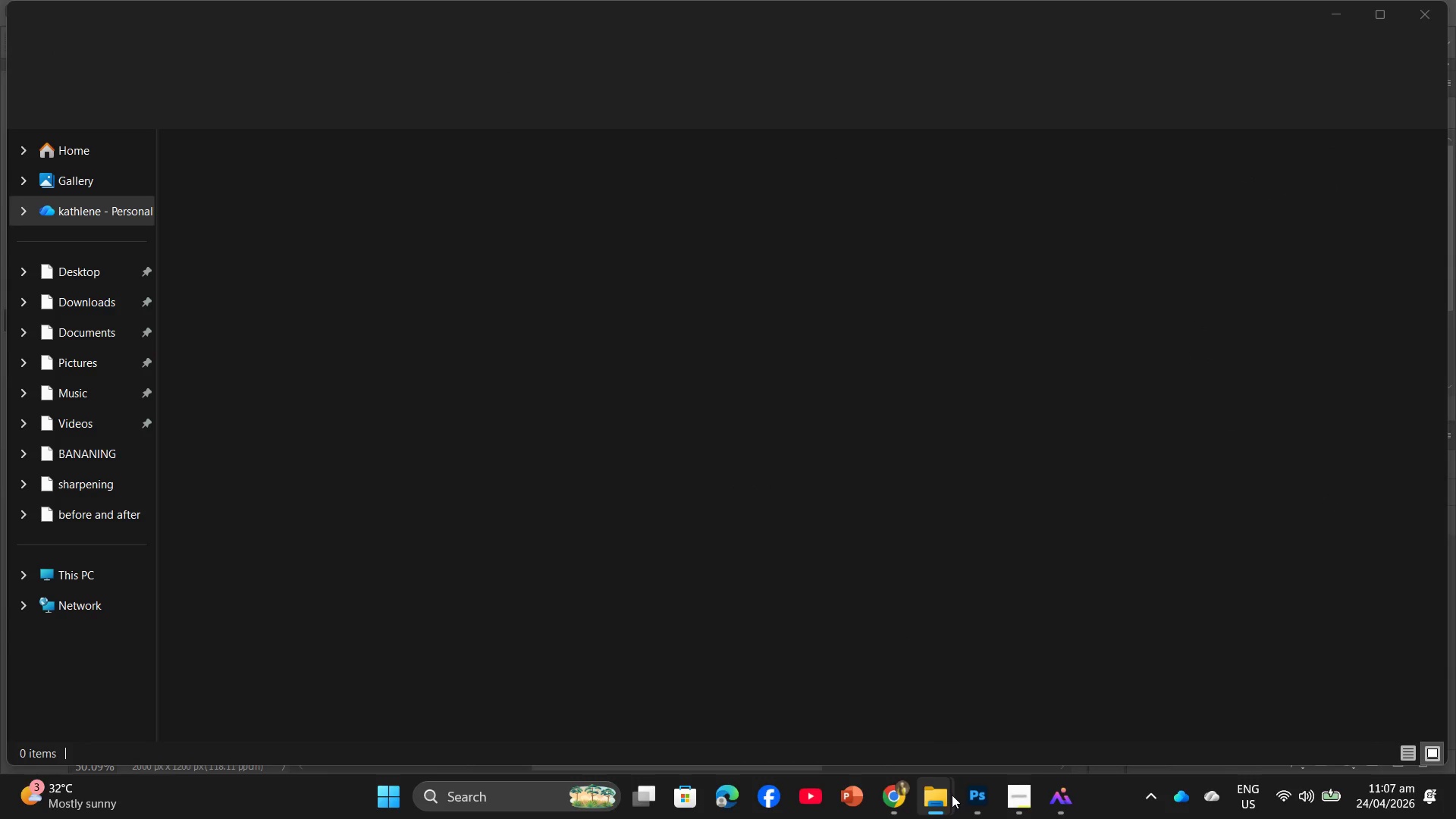 
mouse_move([946, 784])
 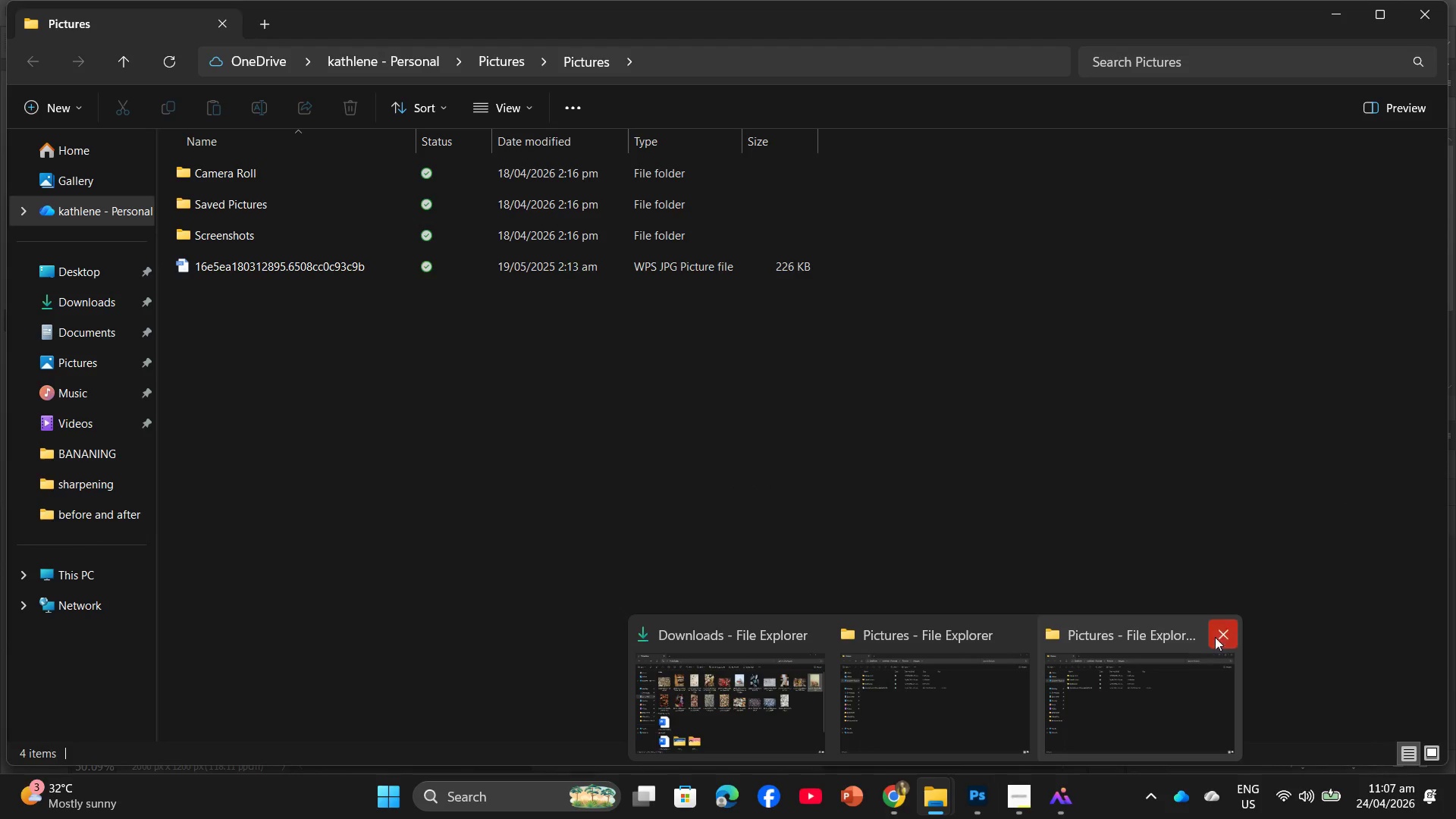 
left_click([1222, 632])
 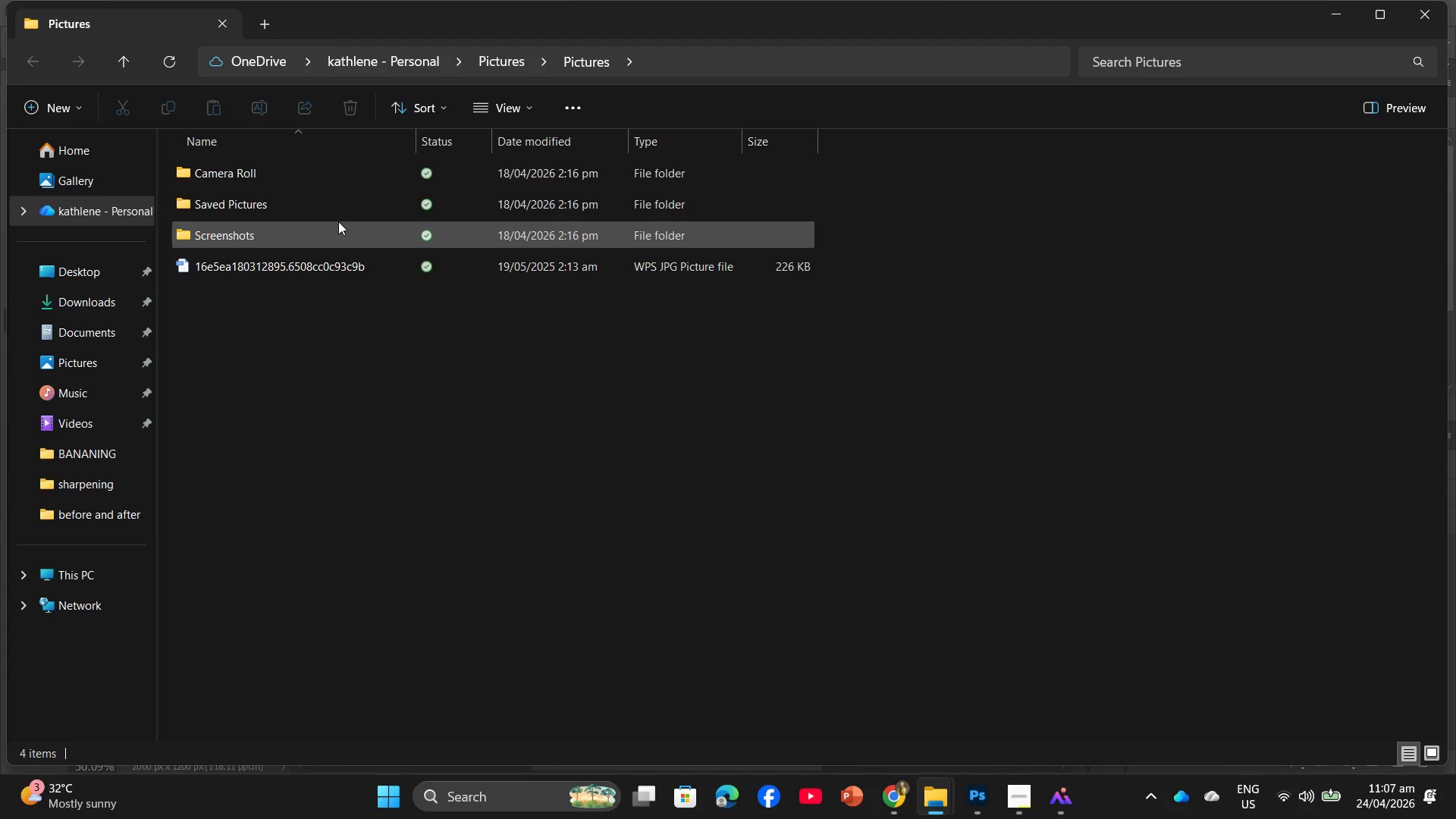 
double_click([340, 224])
 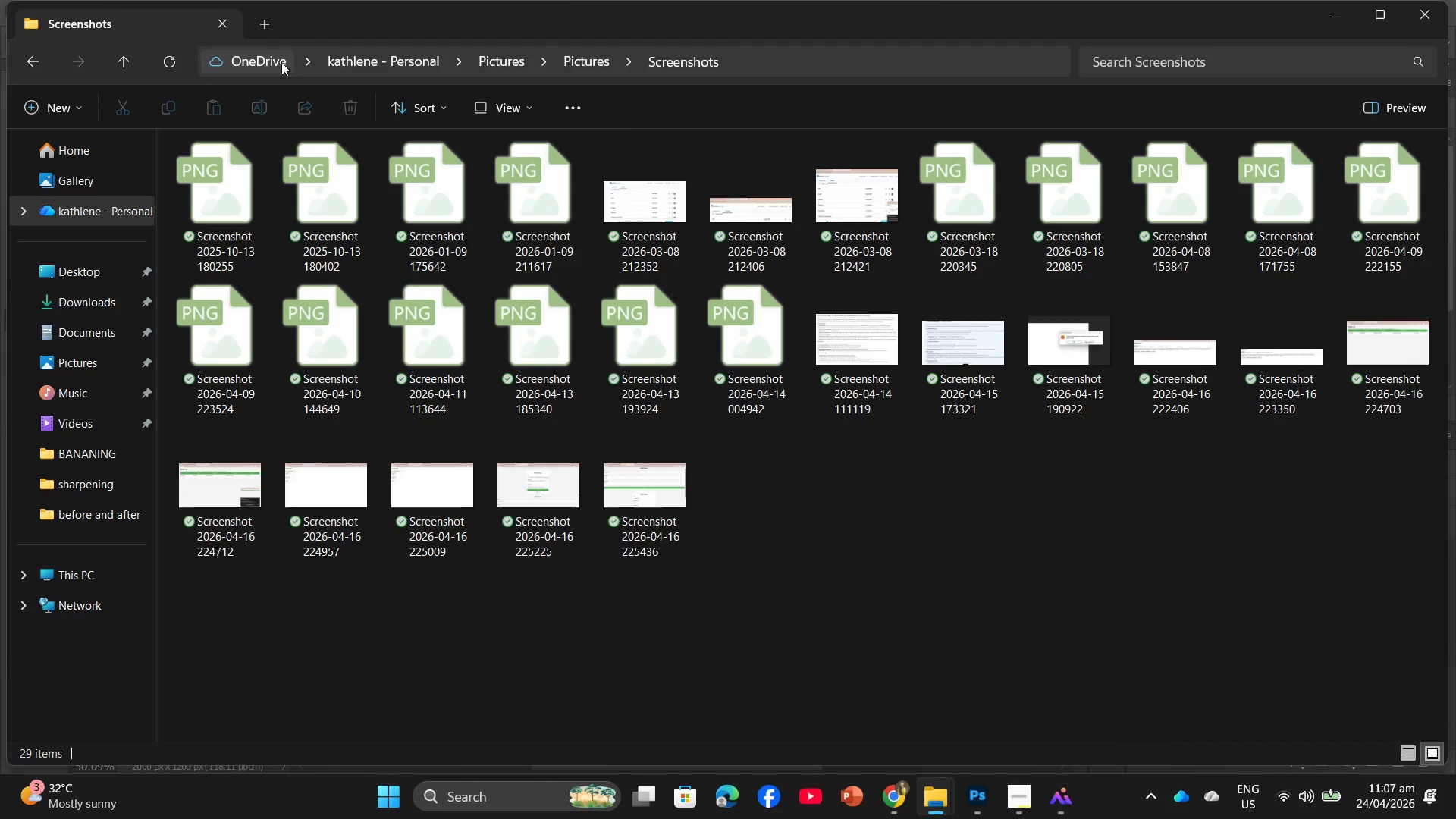 
left_click([389, 69])
 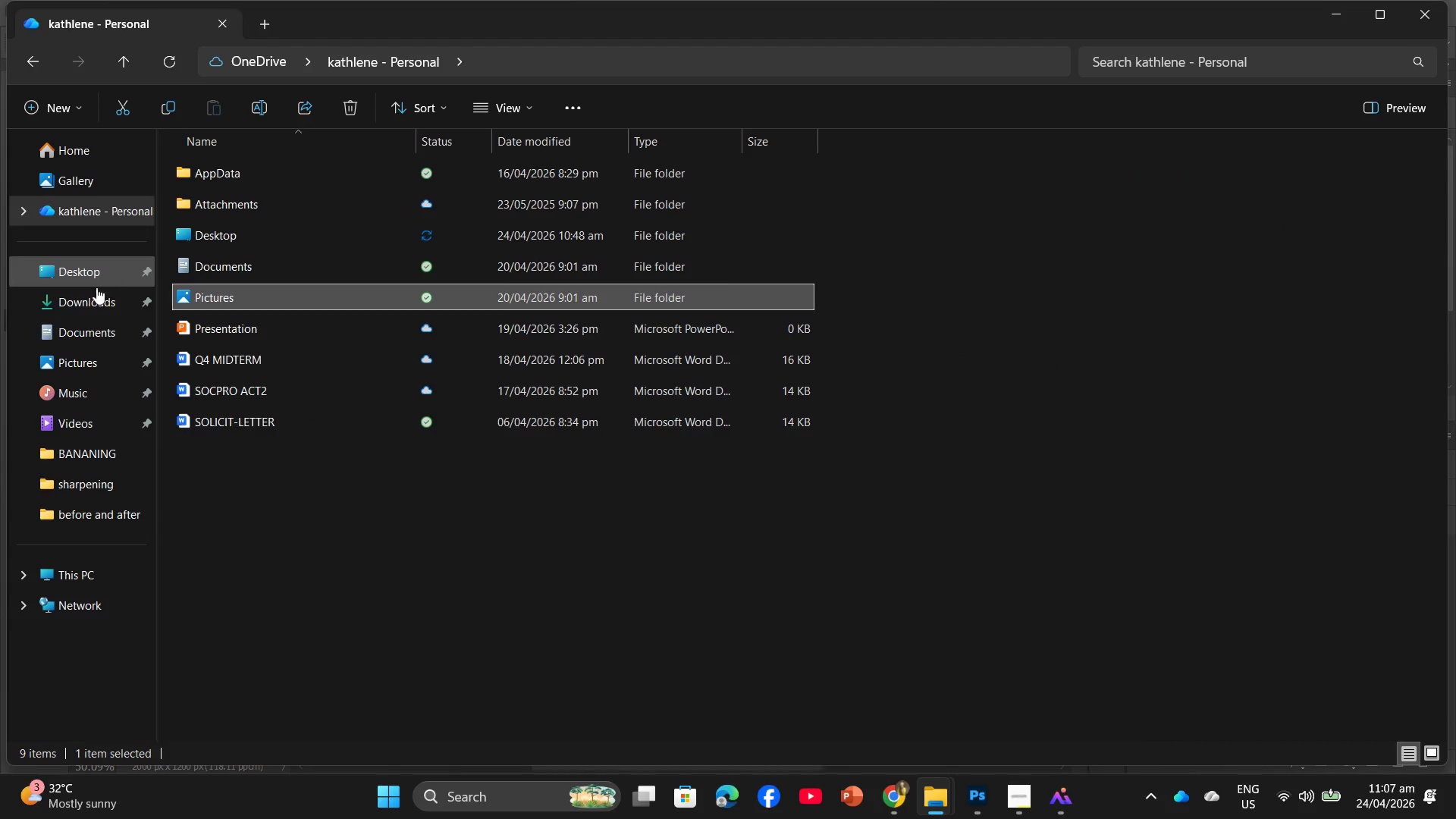 
left_click([96, 290])
 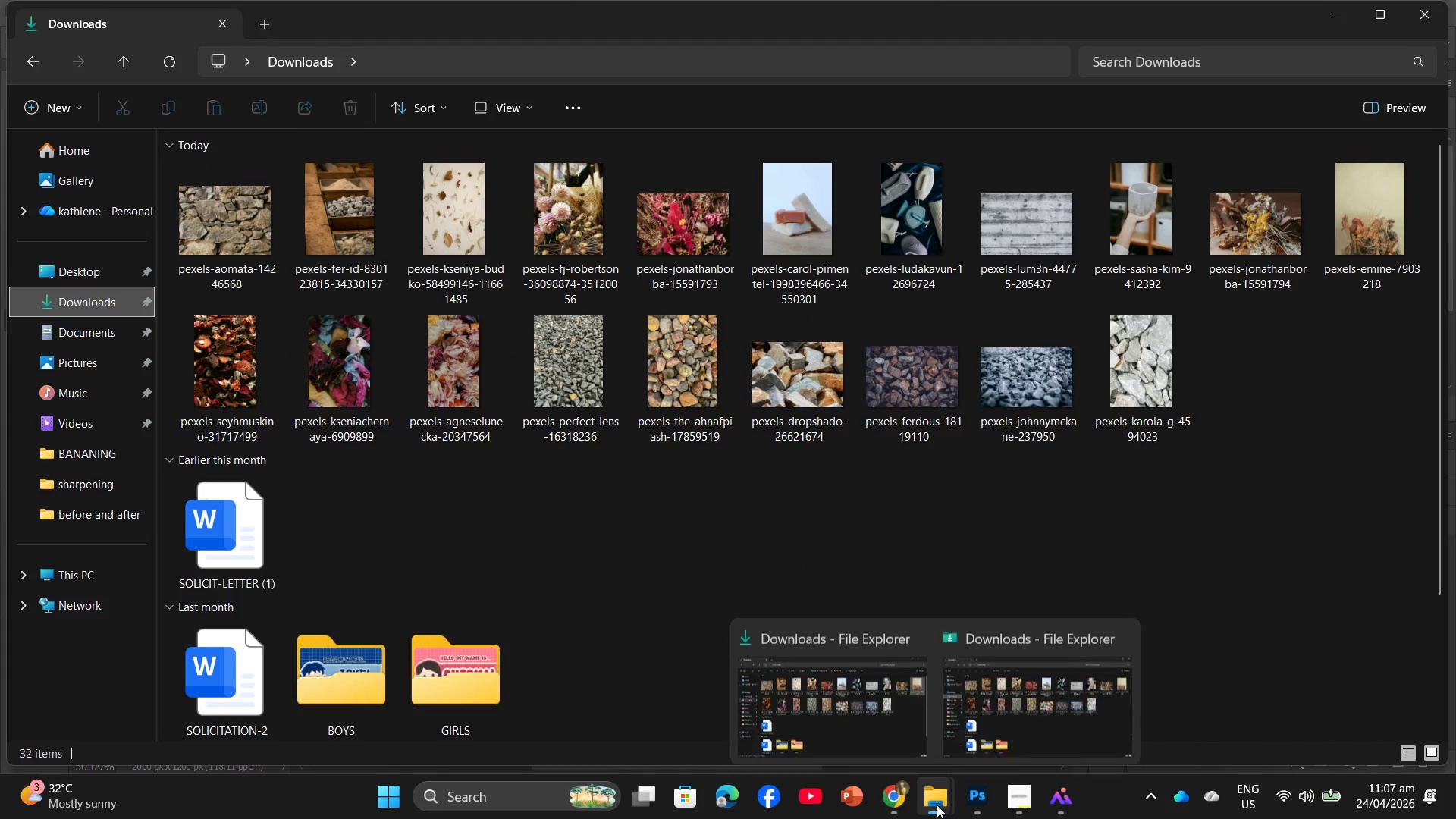 
left_click([848, 726])
 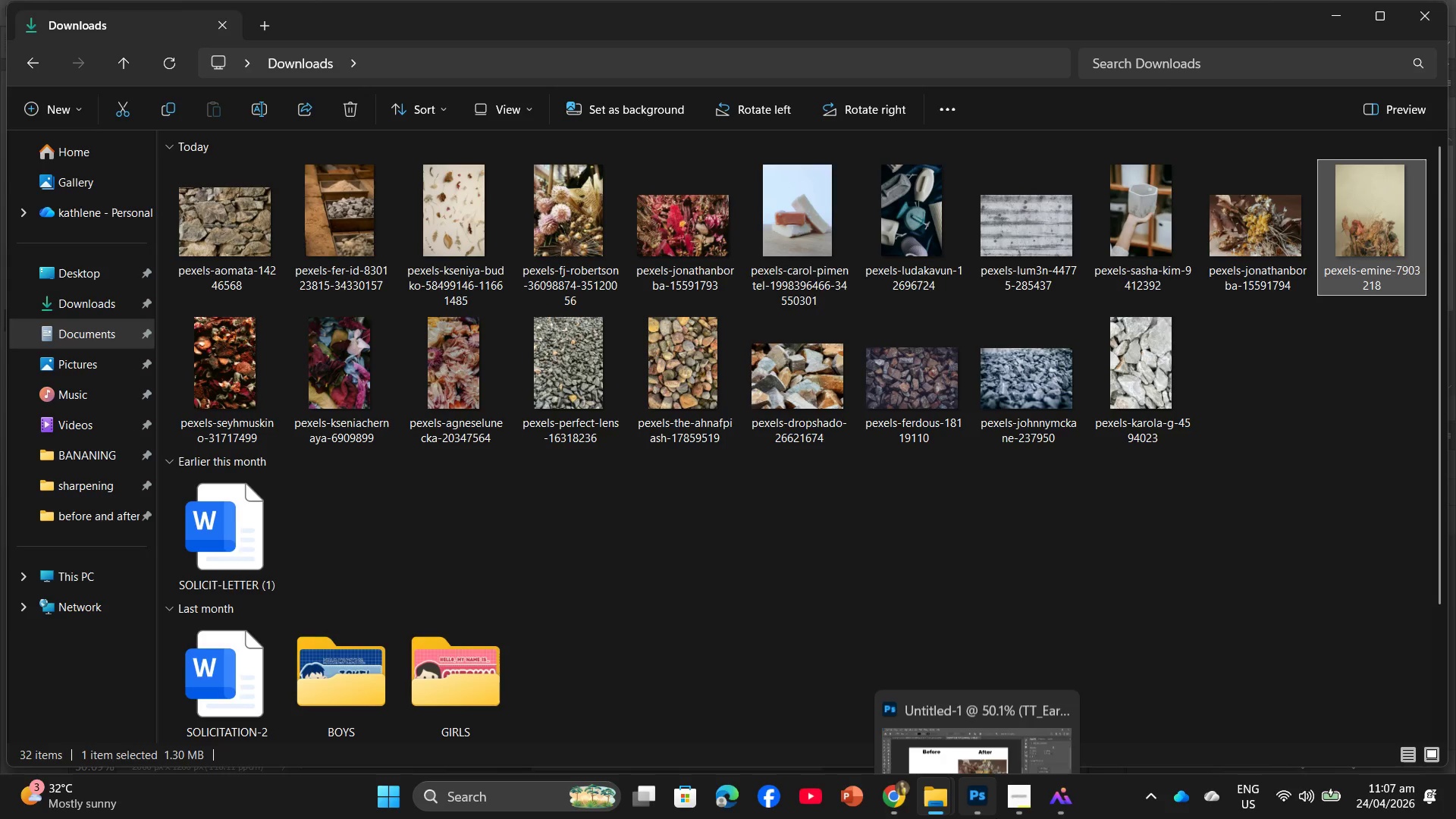 
left_click([985, 760])
 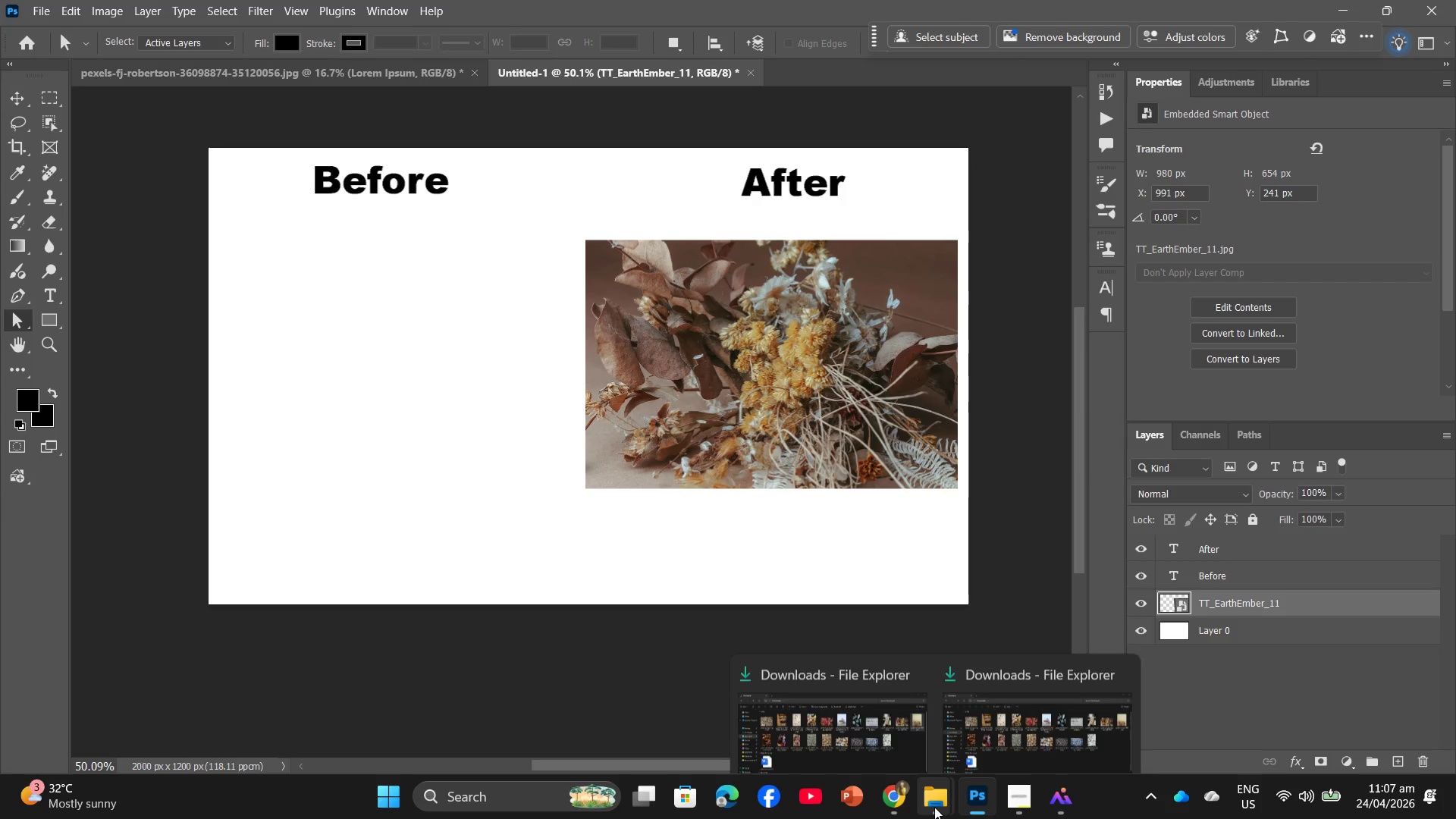 
left_click([886, 721])
 